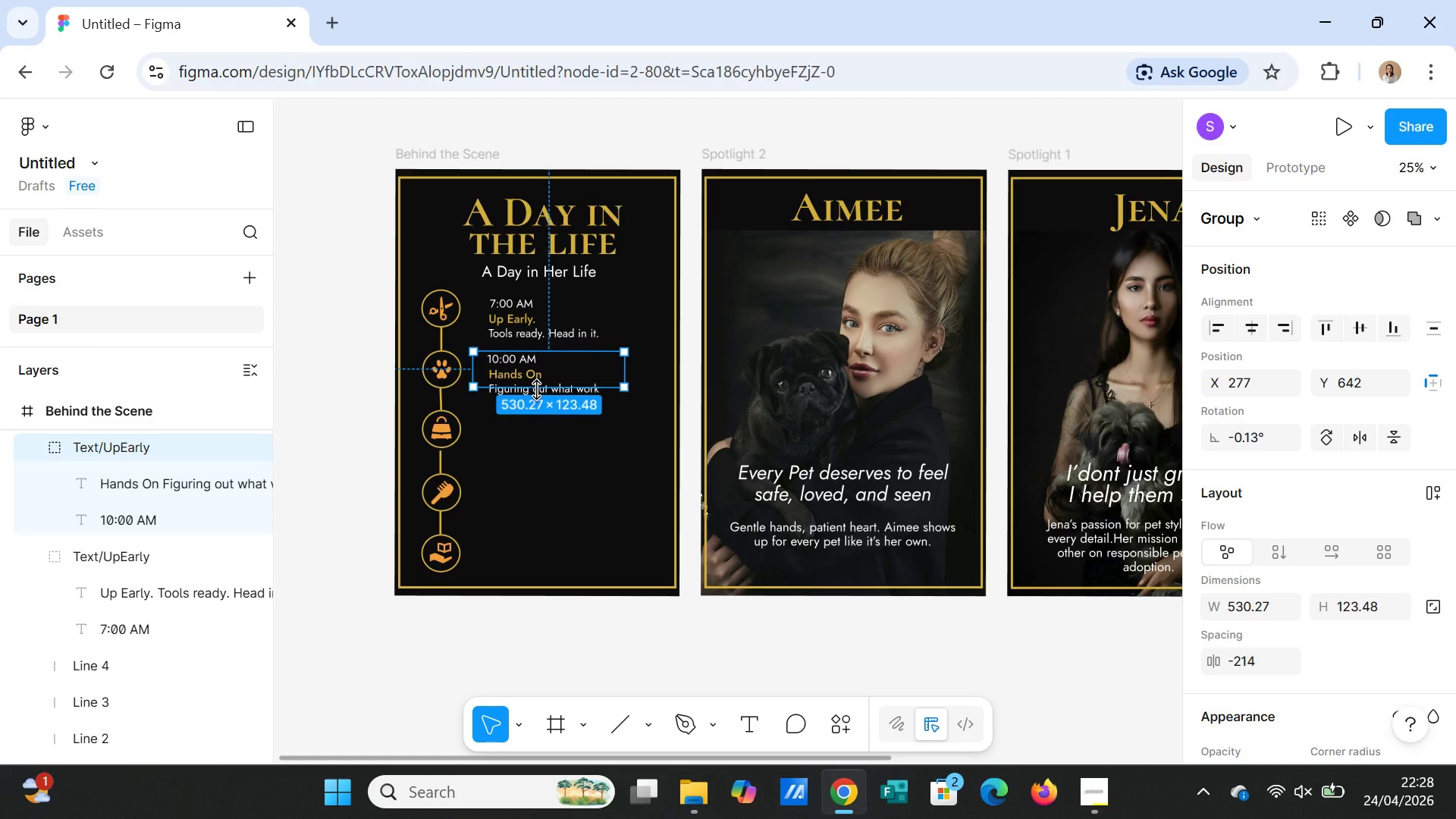 
key(Control+V)
 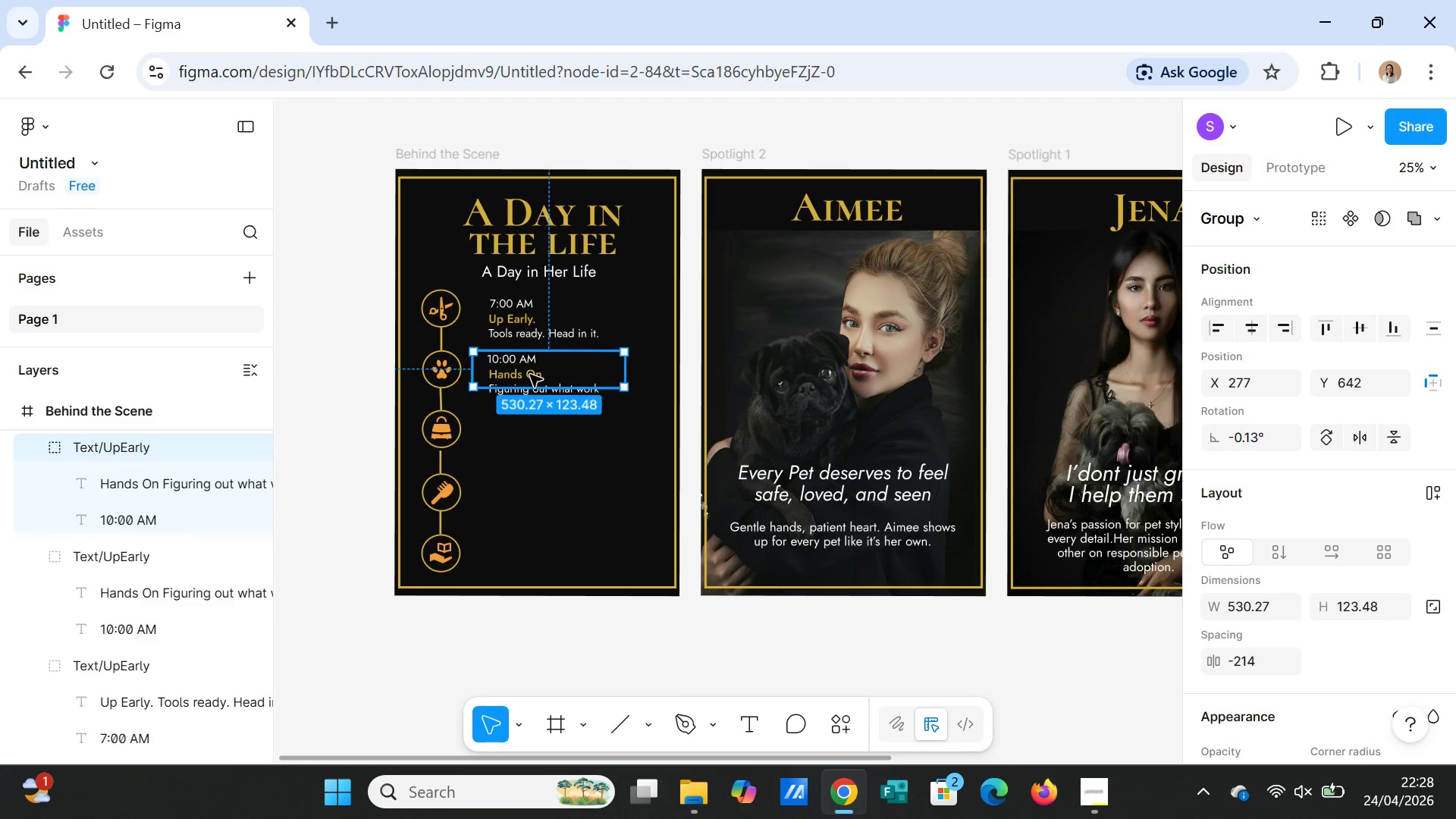 
left_click_drag(start_coordinate=[530, 375], to_coordinate=[534, 433])
 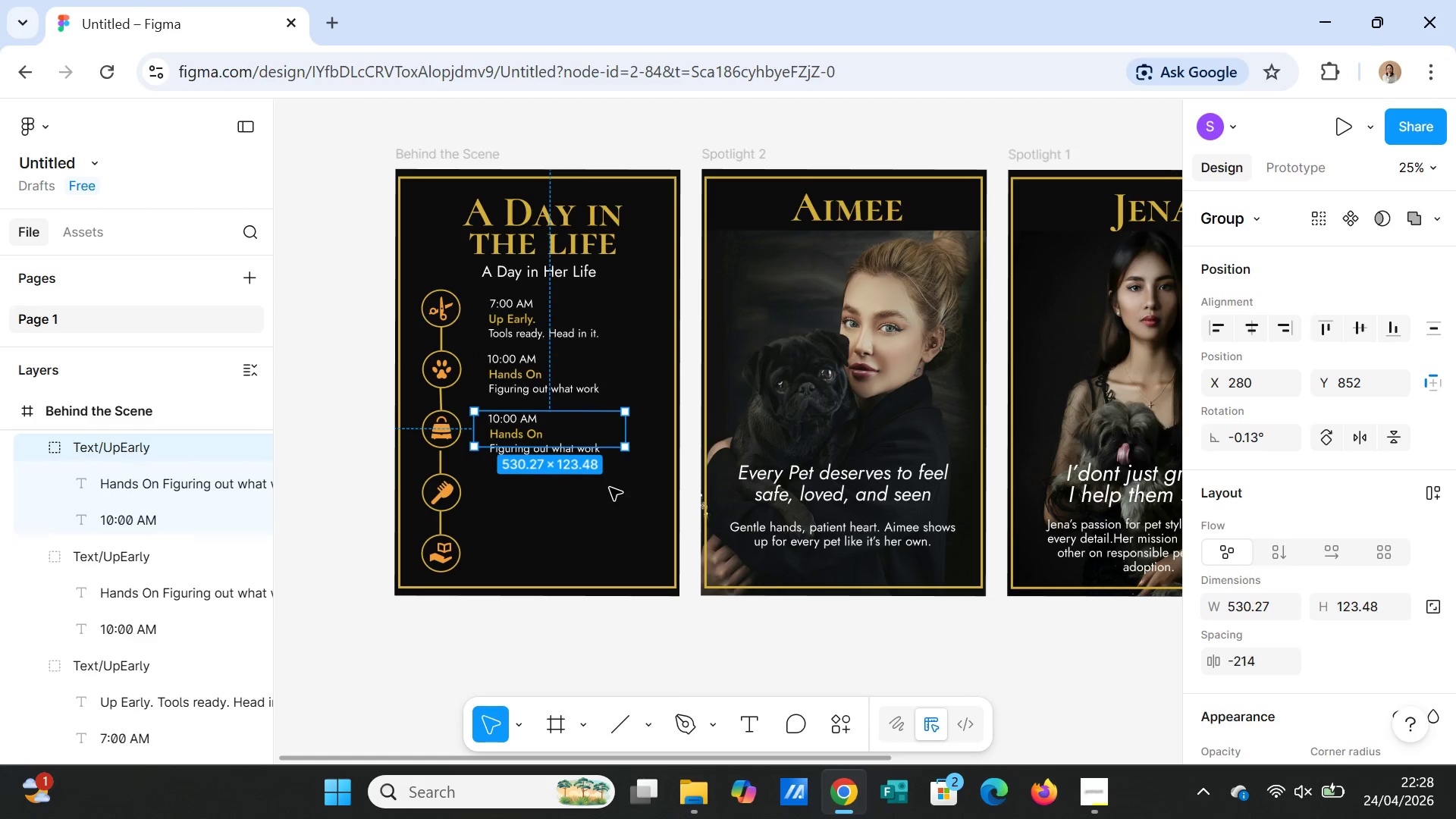 
left_click([610, 488])
 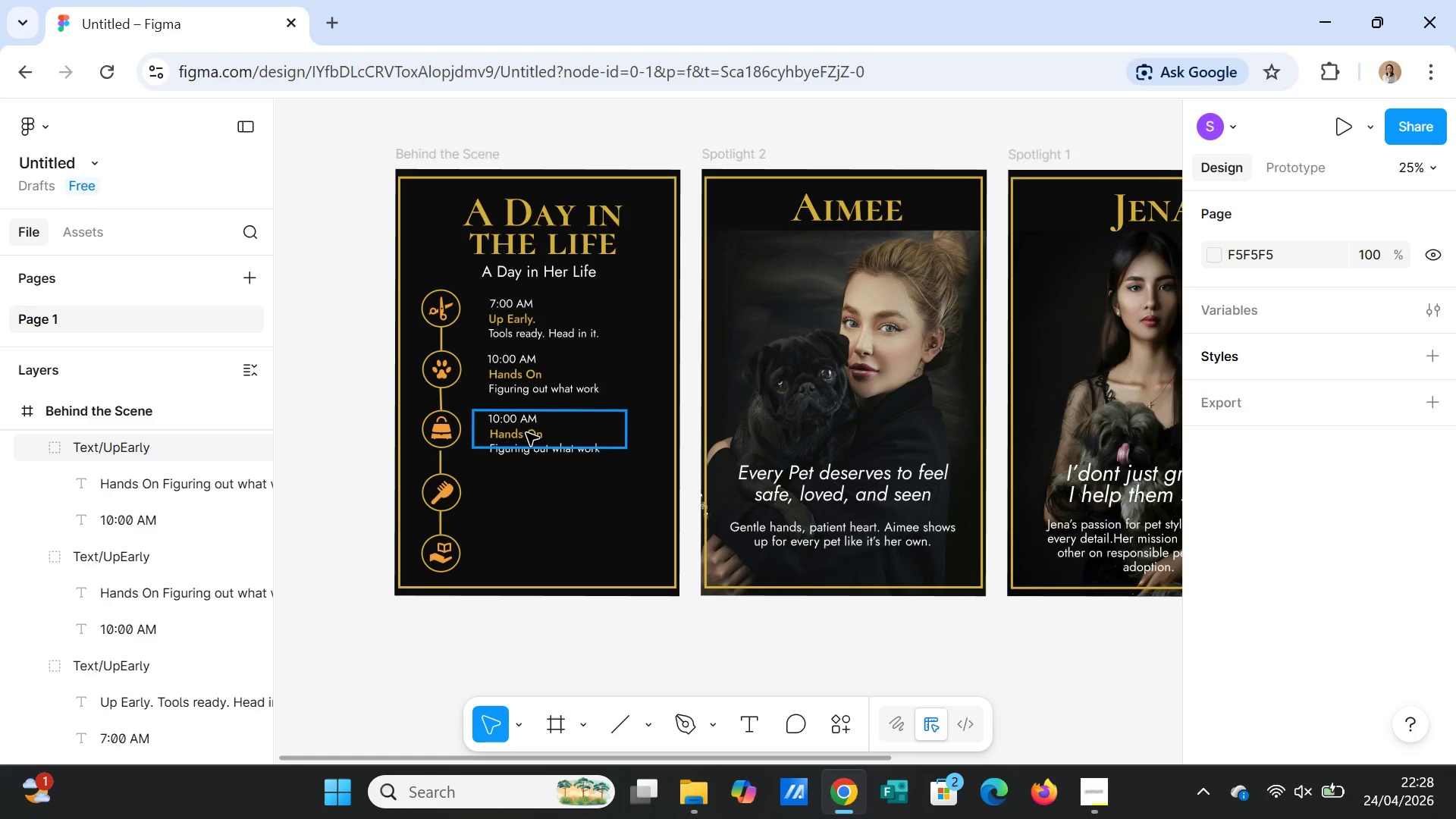 
double_click([522, 419])
 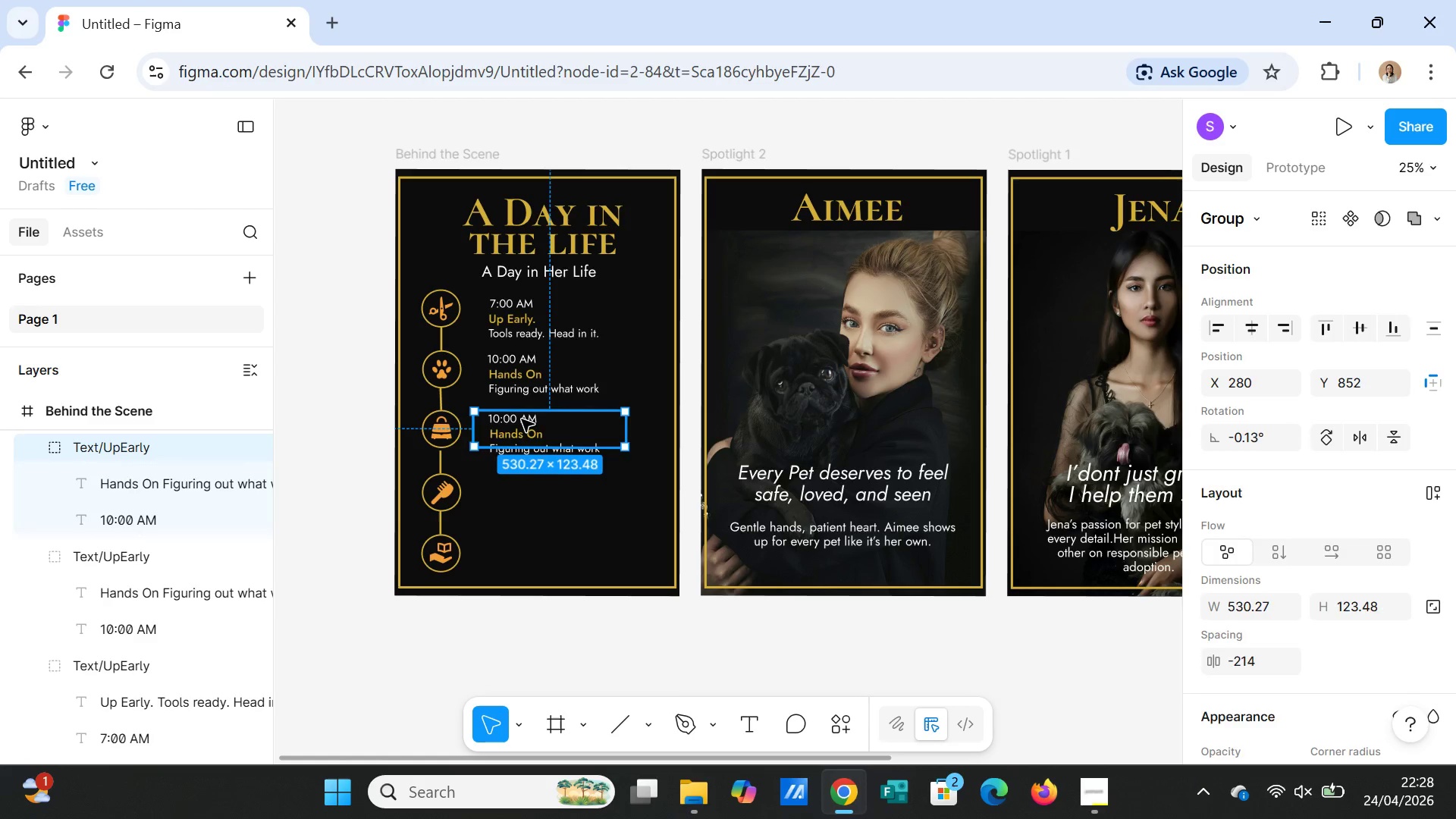 
triple_click([522, 419])
 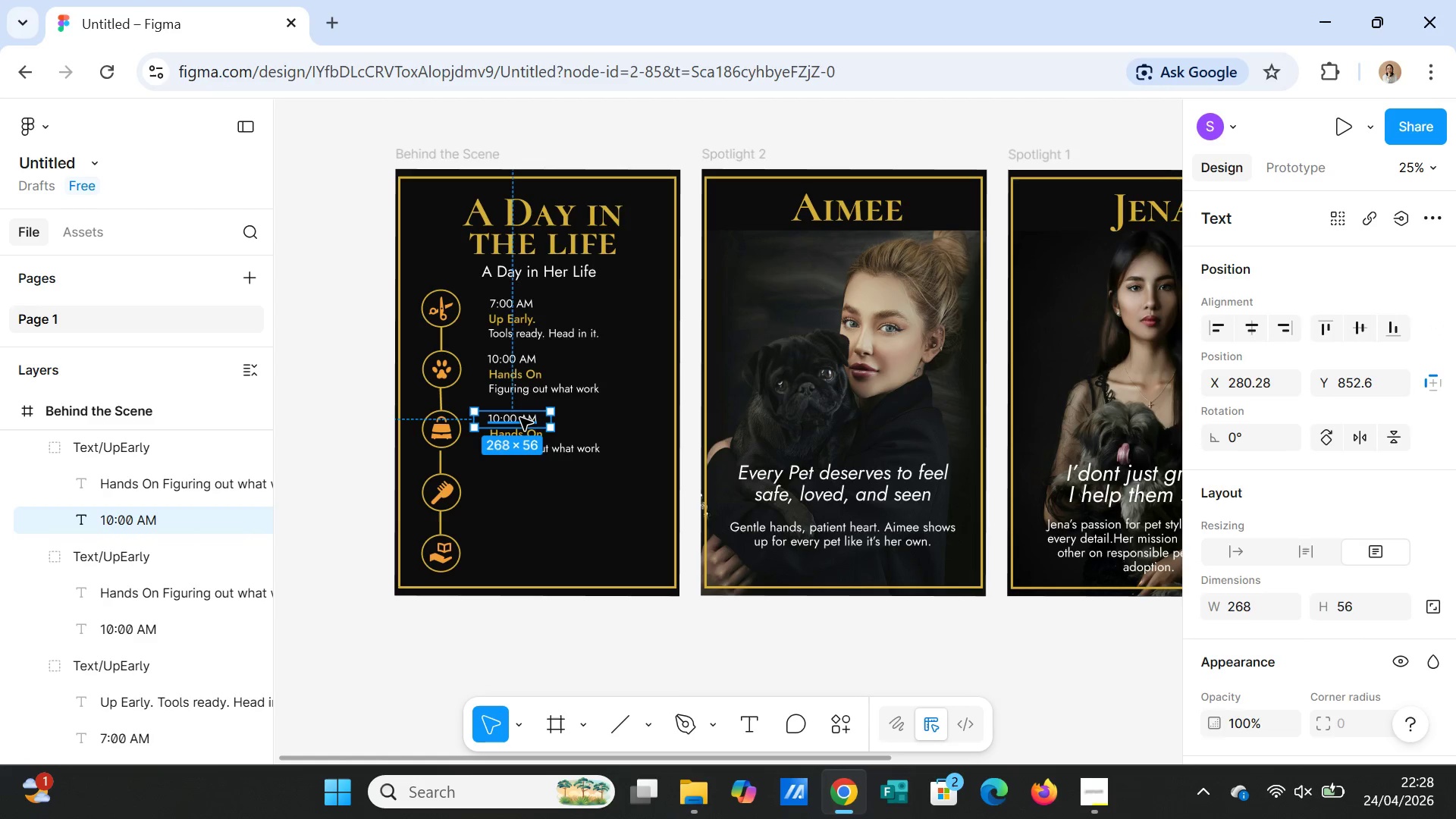 
double_click([520, 418])
 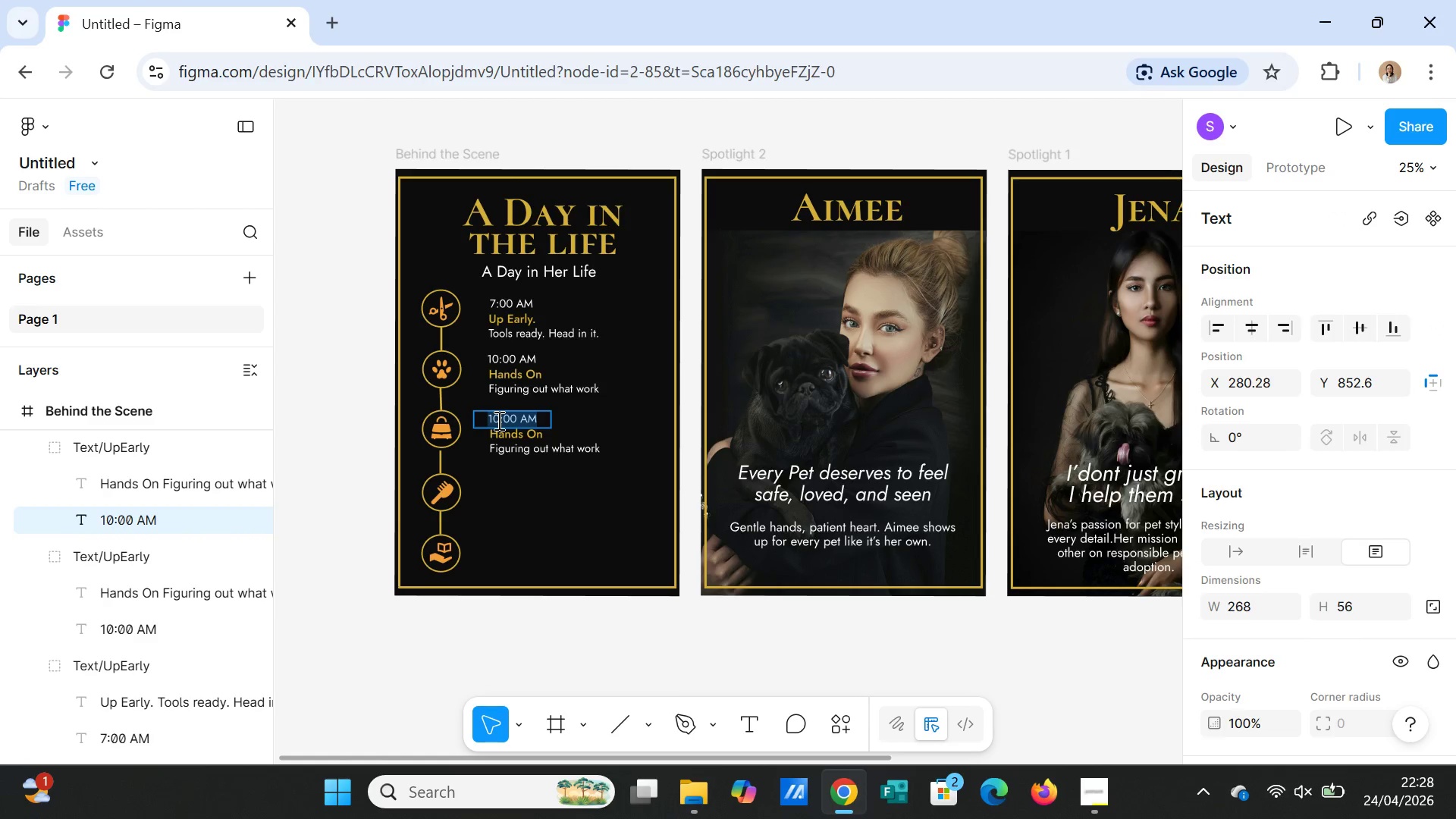 
left_click([497, 420])
 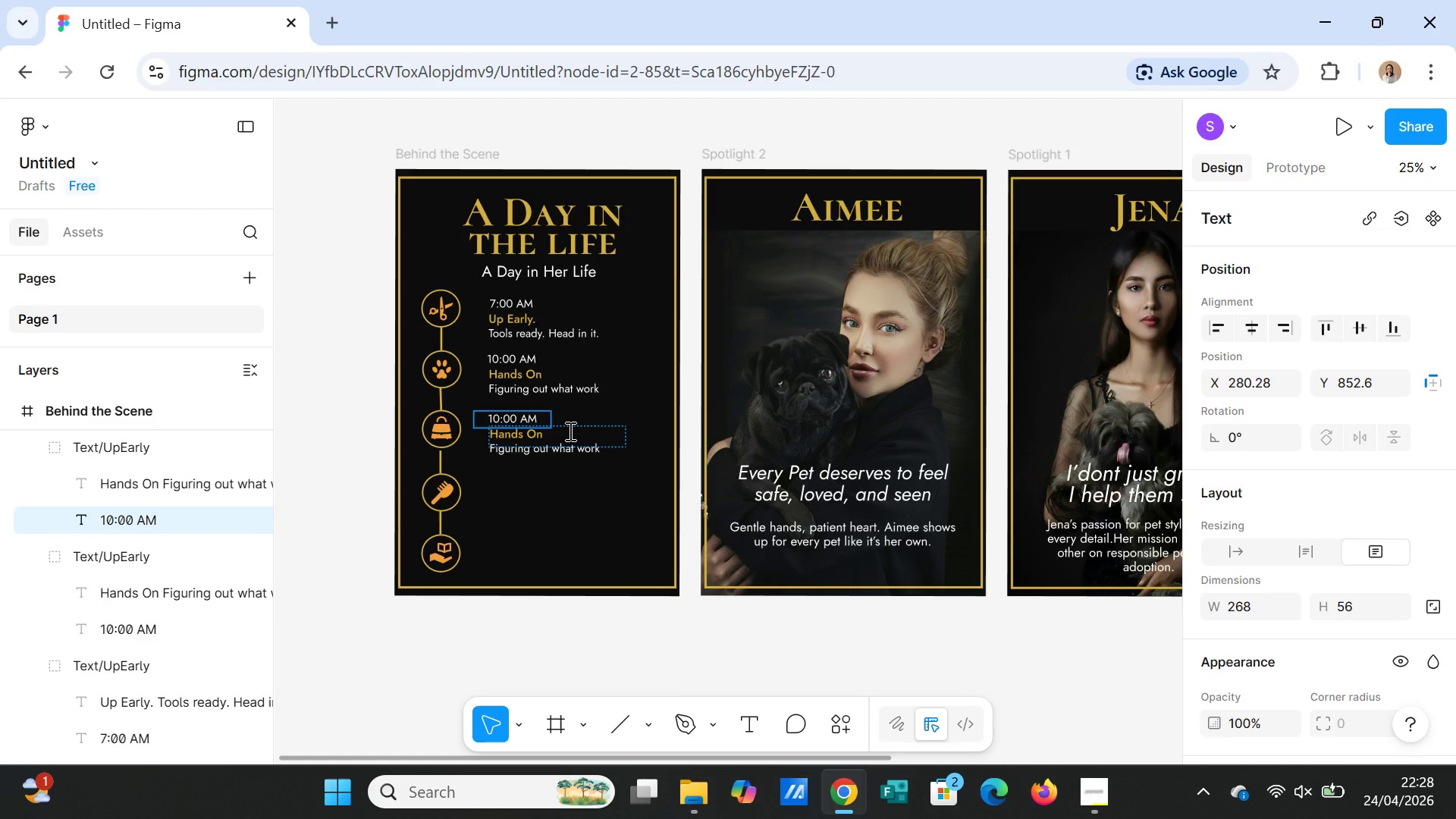 
wait(12.89)
 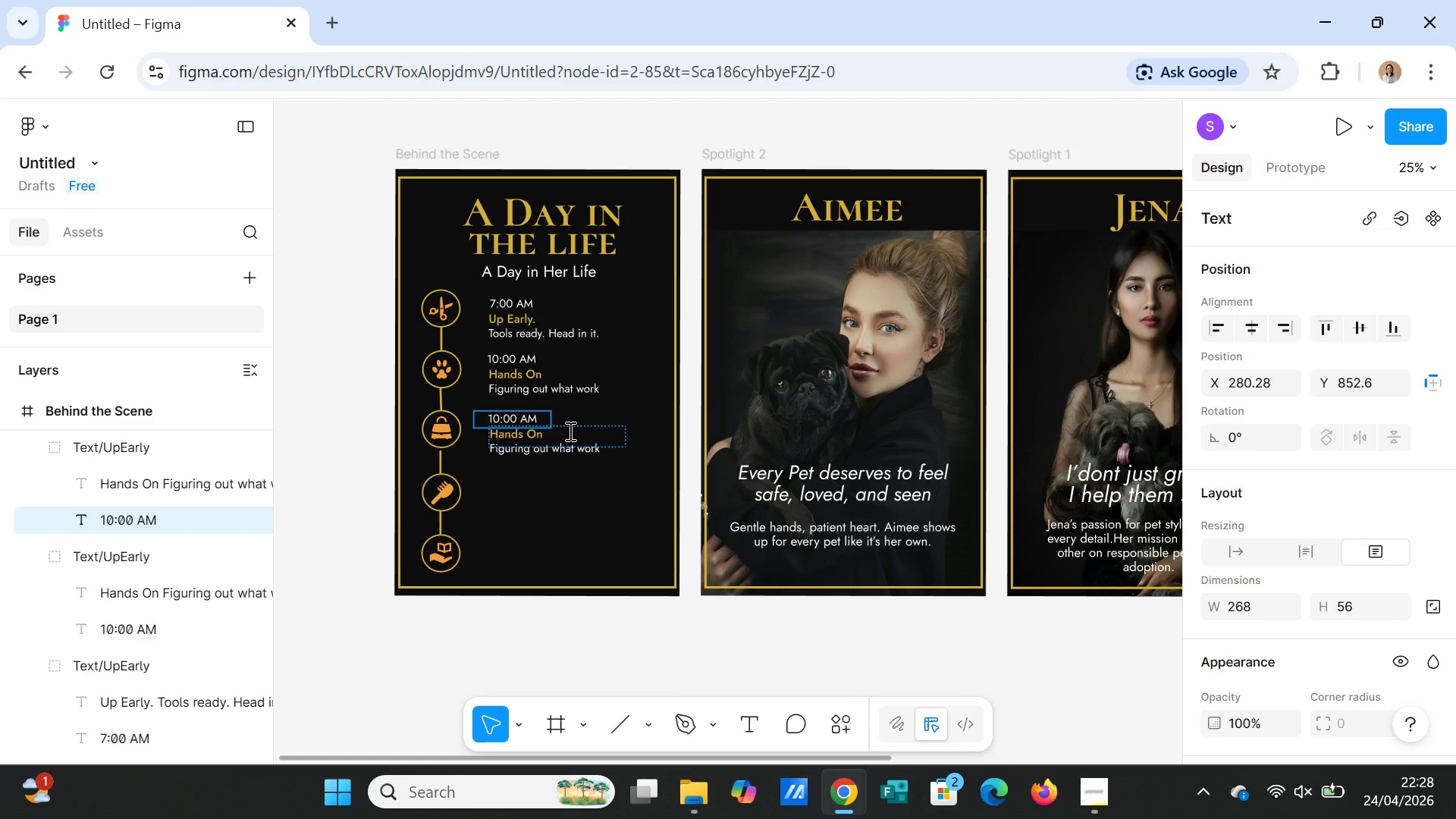 
key(Backspace)
 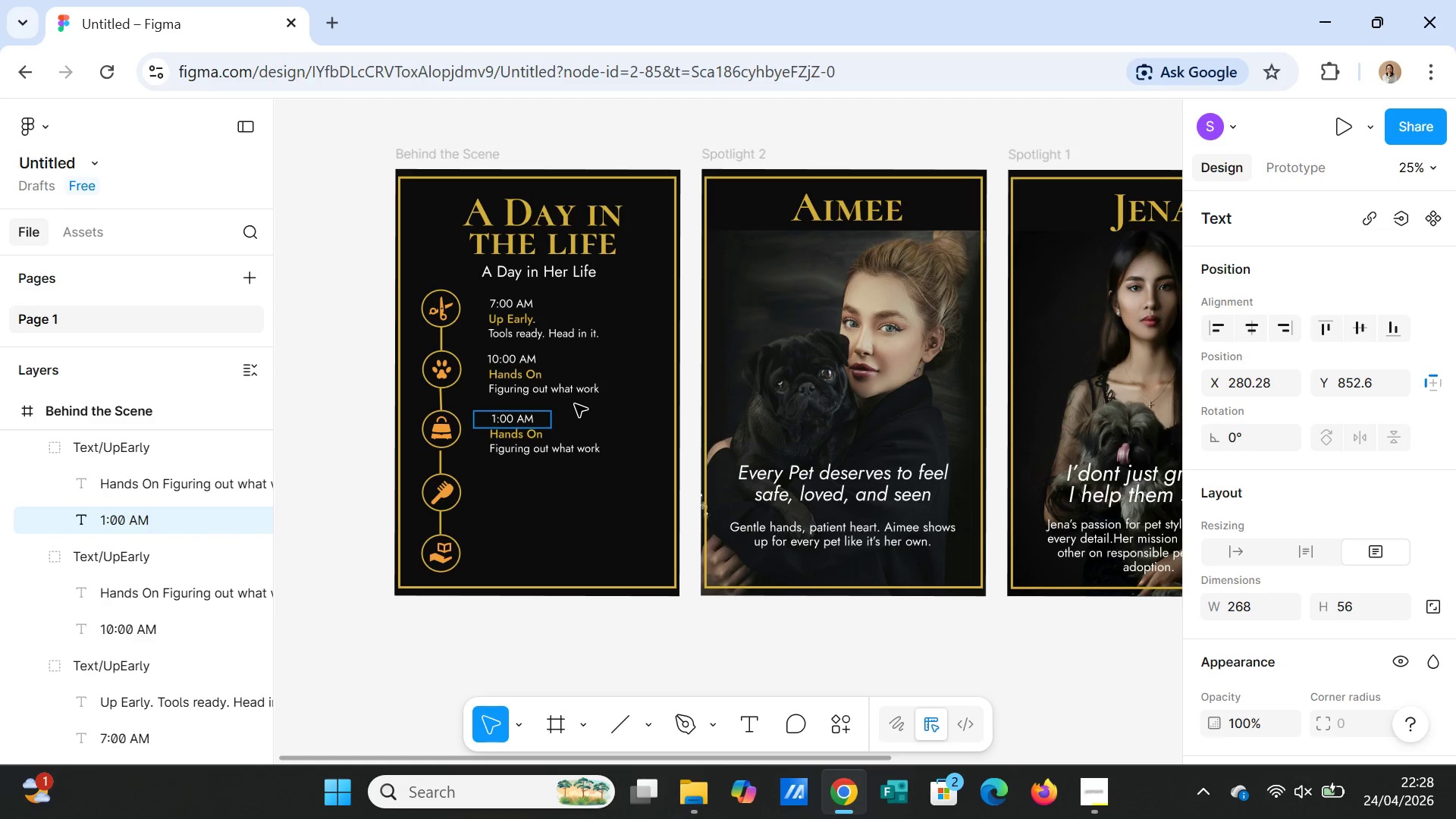 
key(2)
 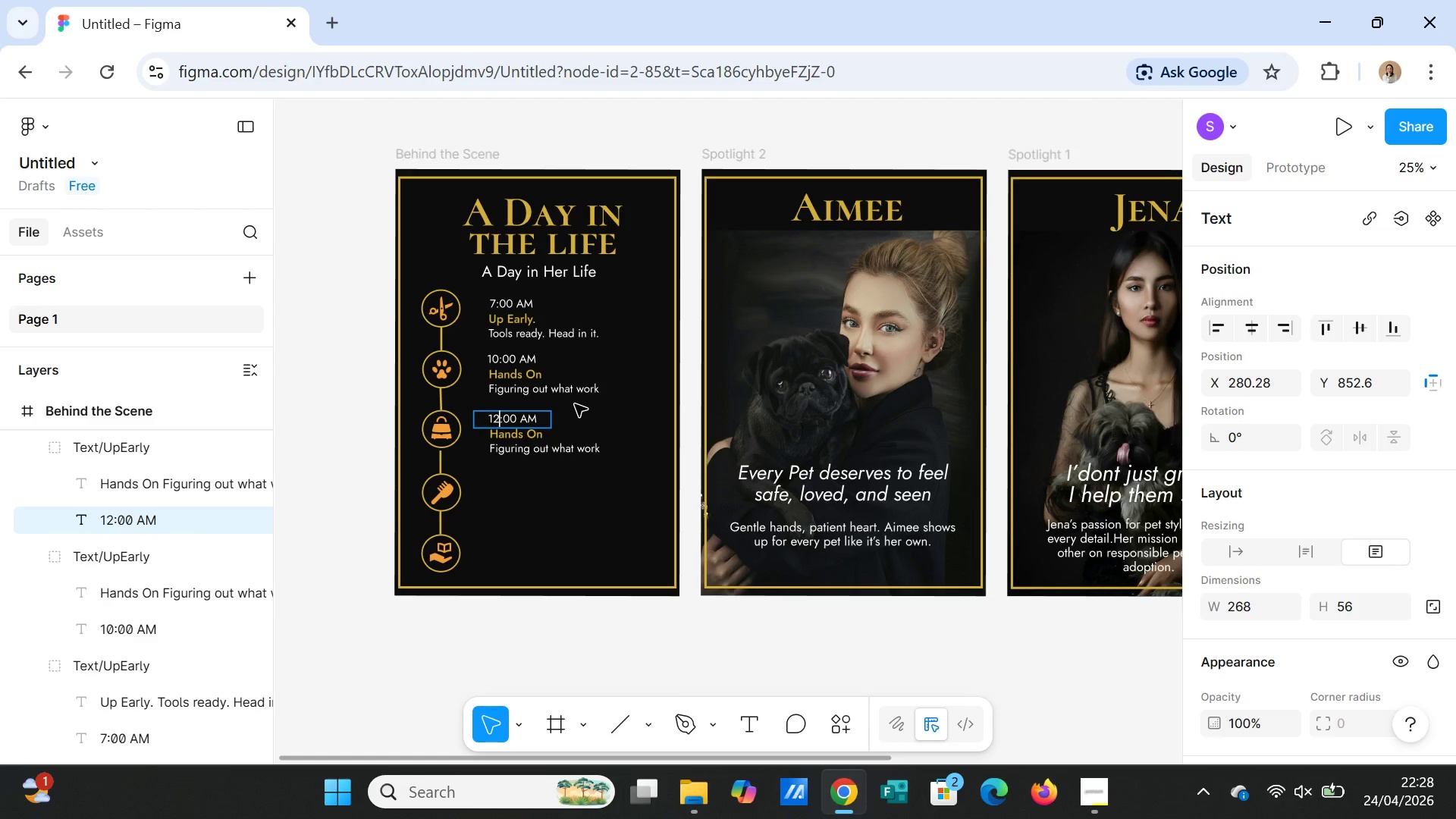 
wait(7.11)
 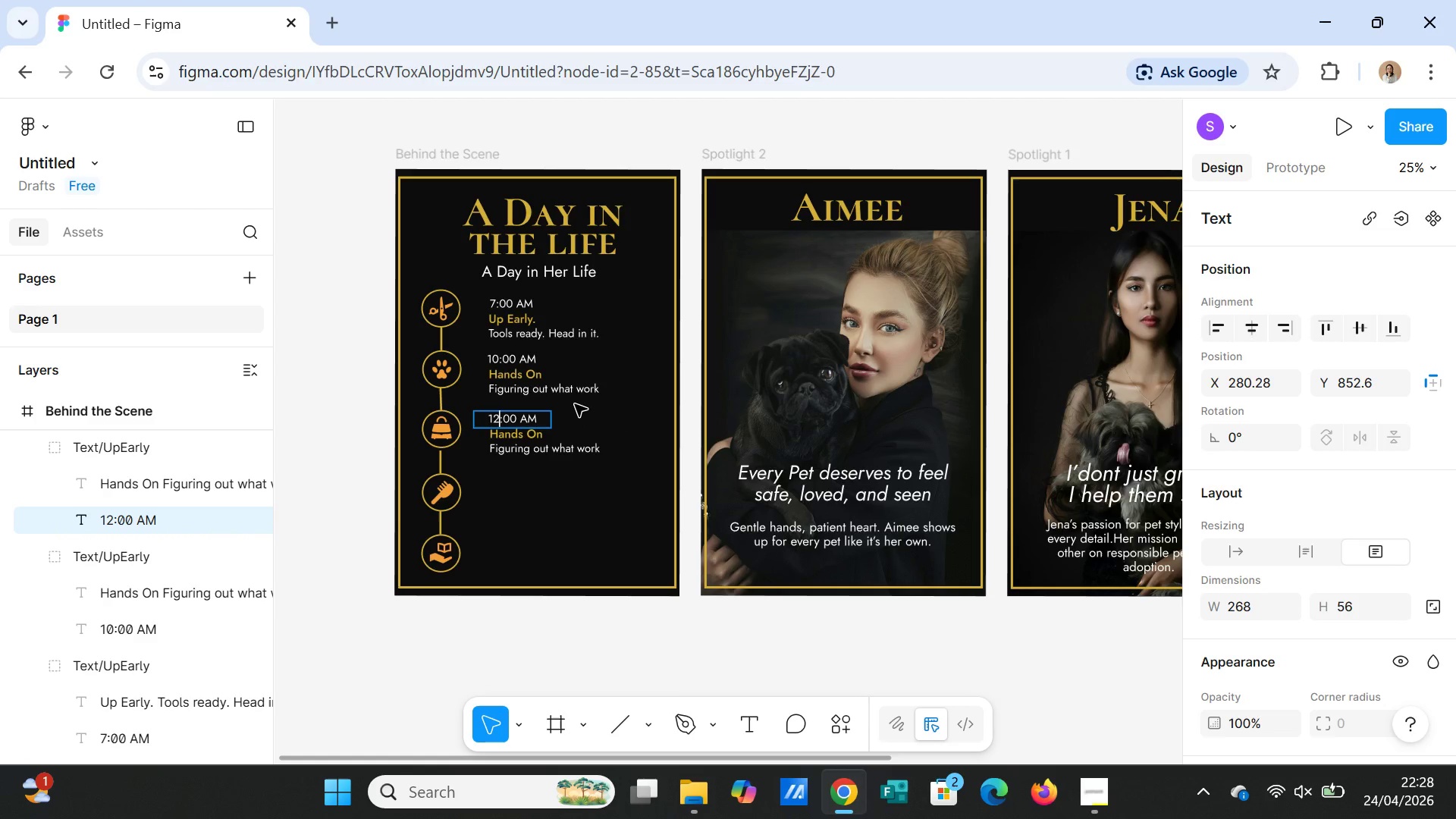 
left_click([529, 420])
 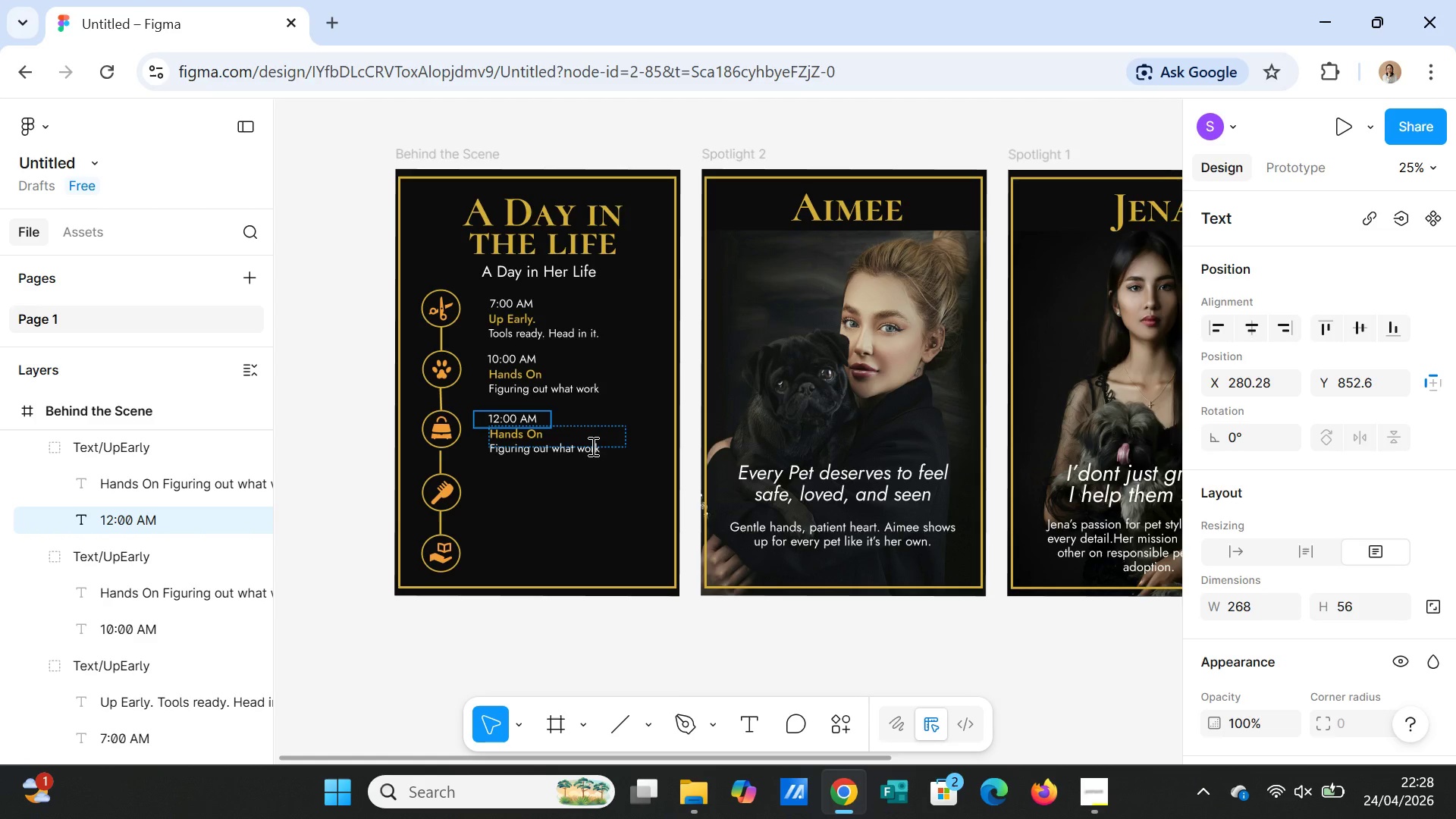 
key(Backspace)
type(PM)
key(Backspace)
 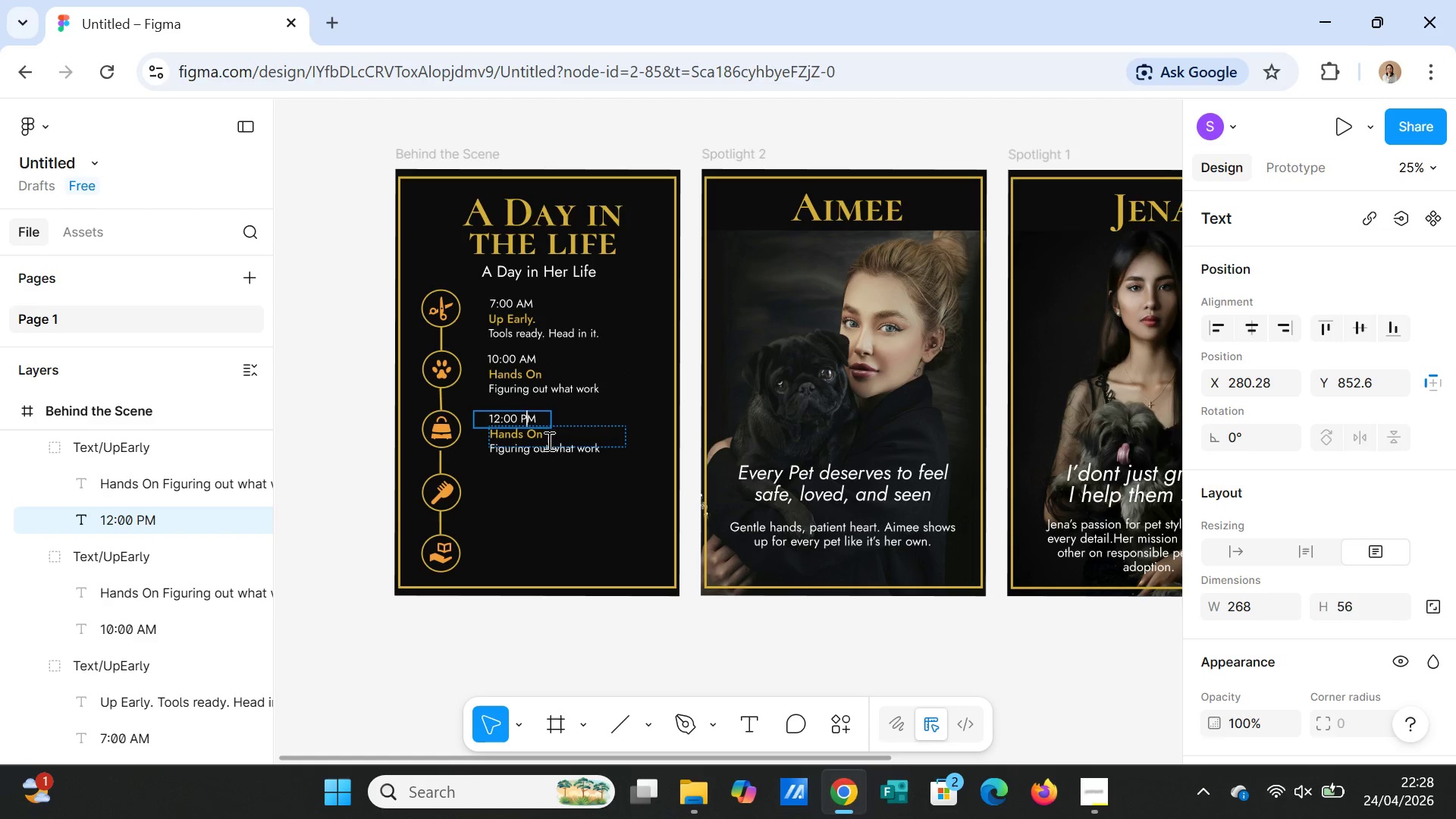 
double_click([538, 436])
 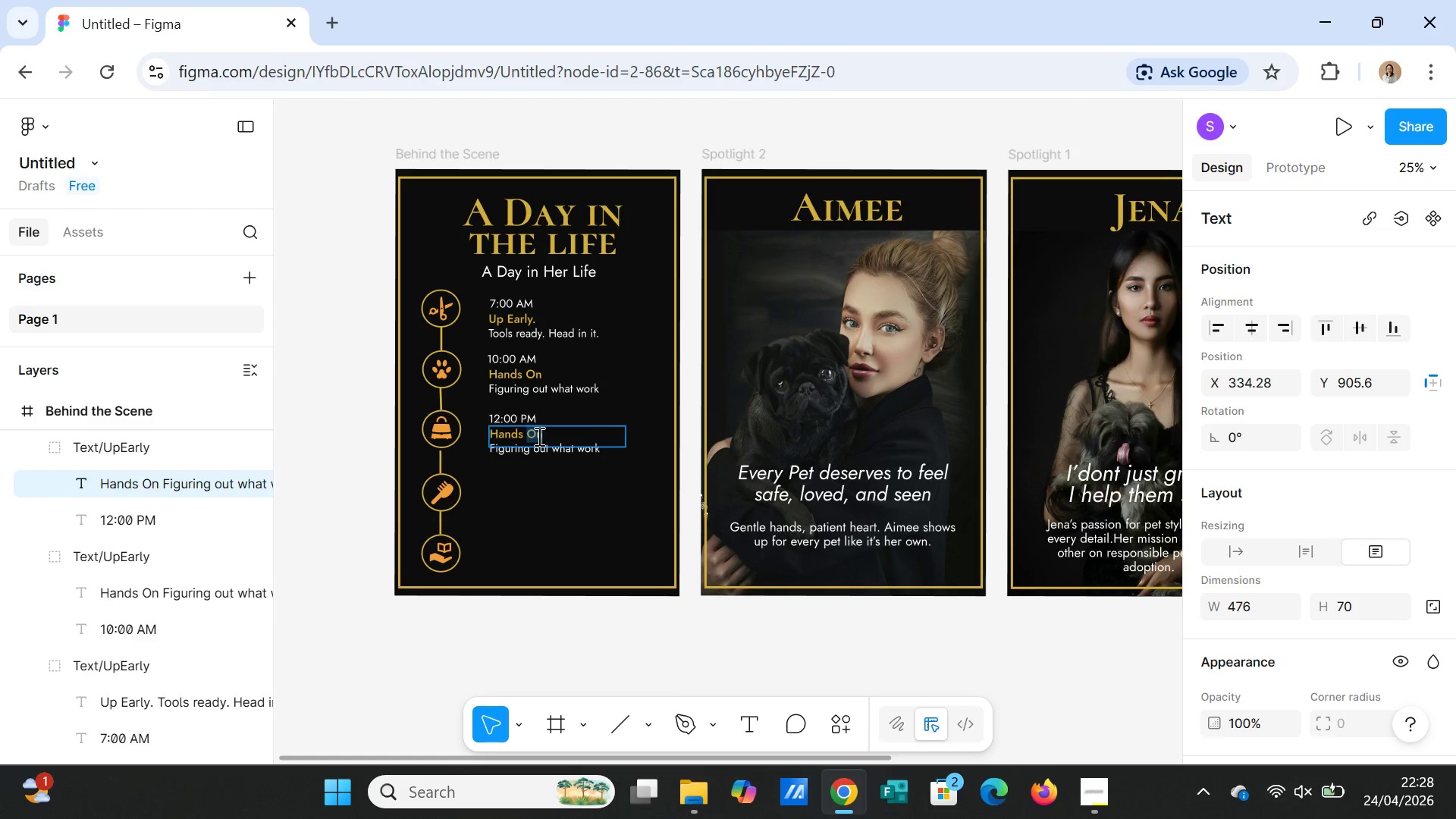 
triple_click([538, 436])
 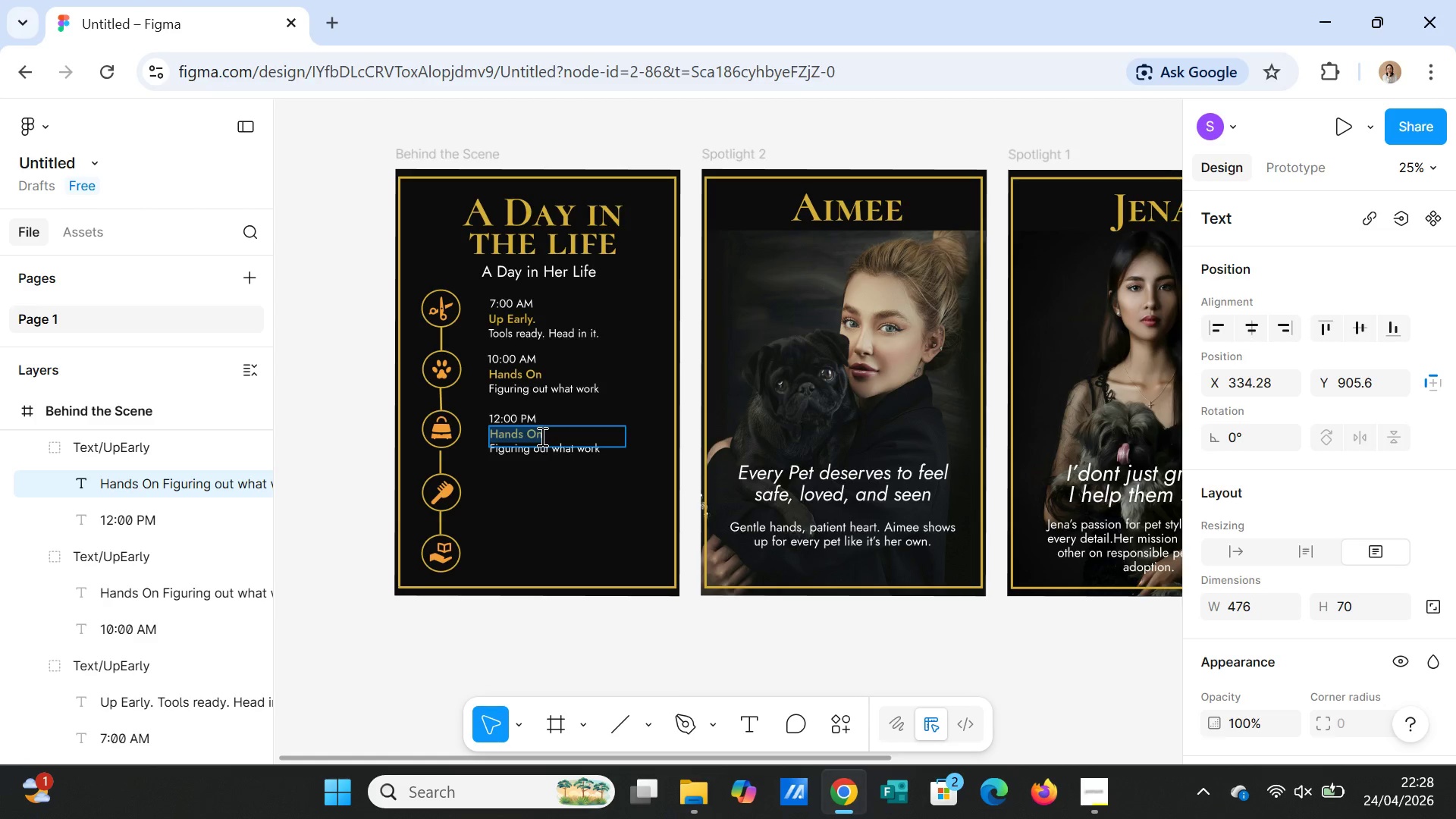 
type(Luc)
key(Backspace)
type(nch & Learn)
 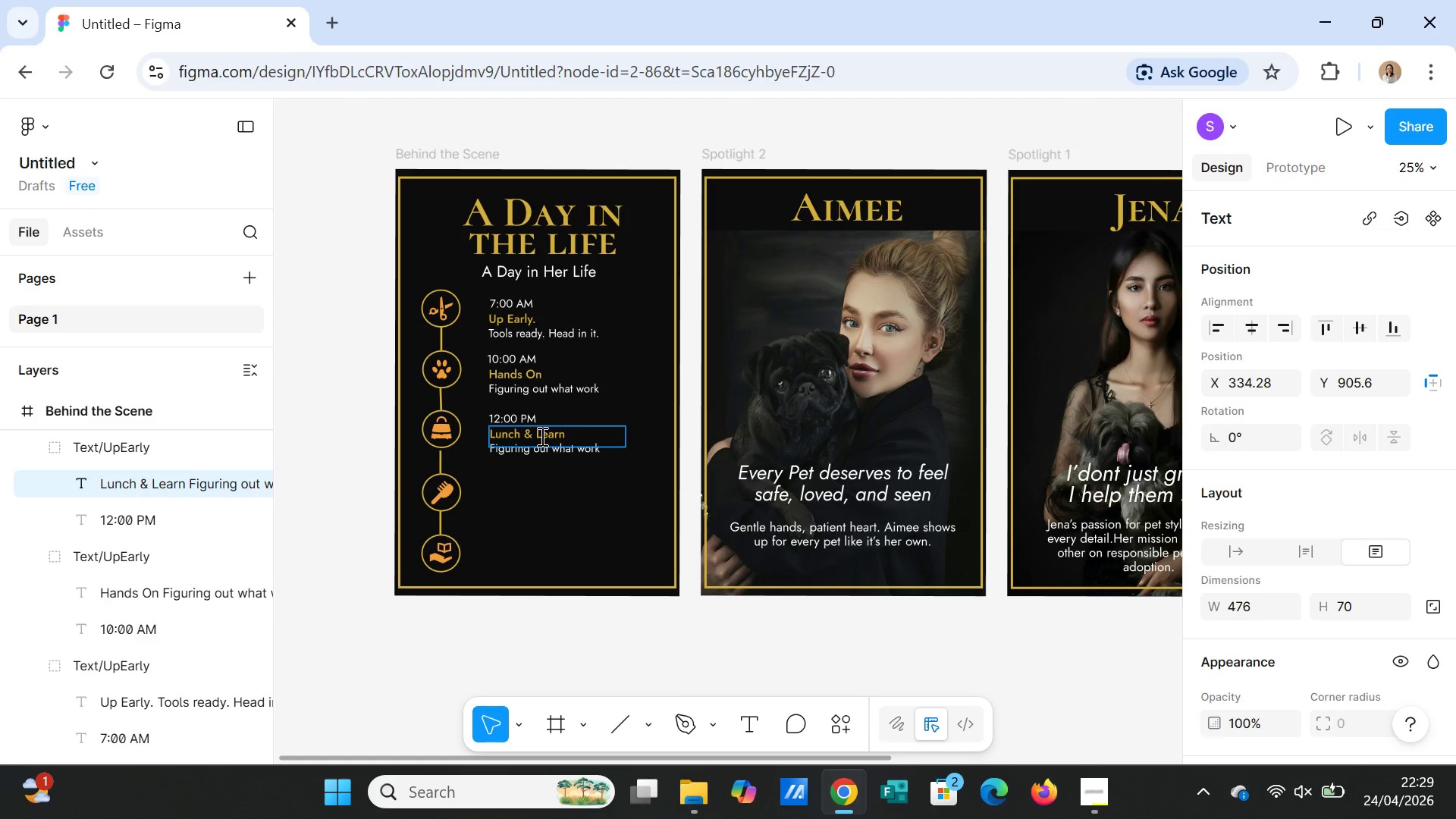 
double_click([577, 454])
 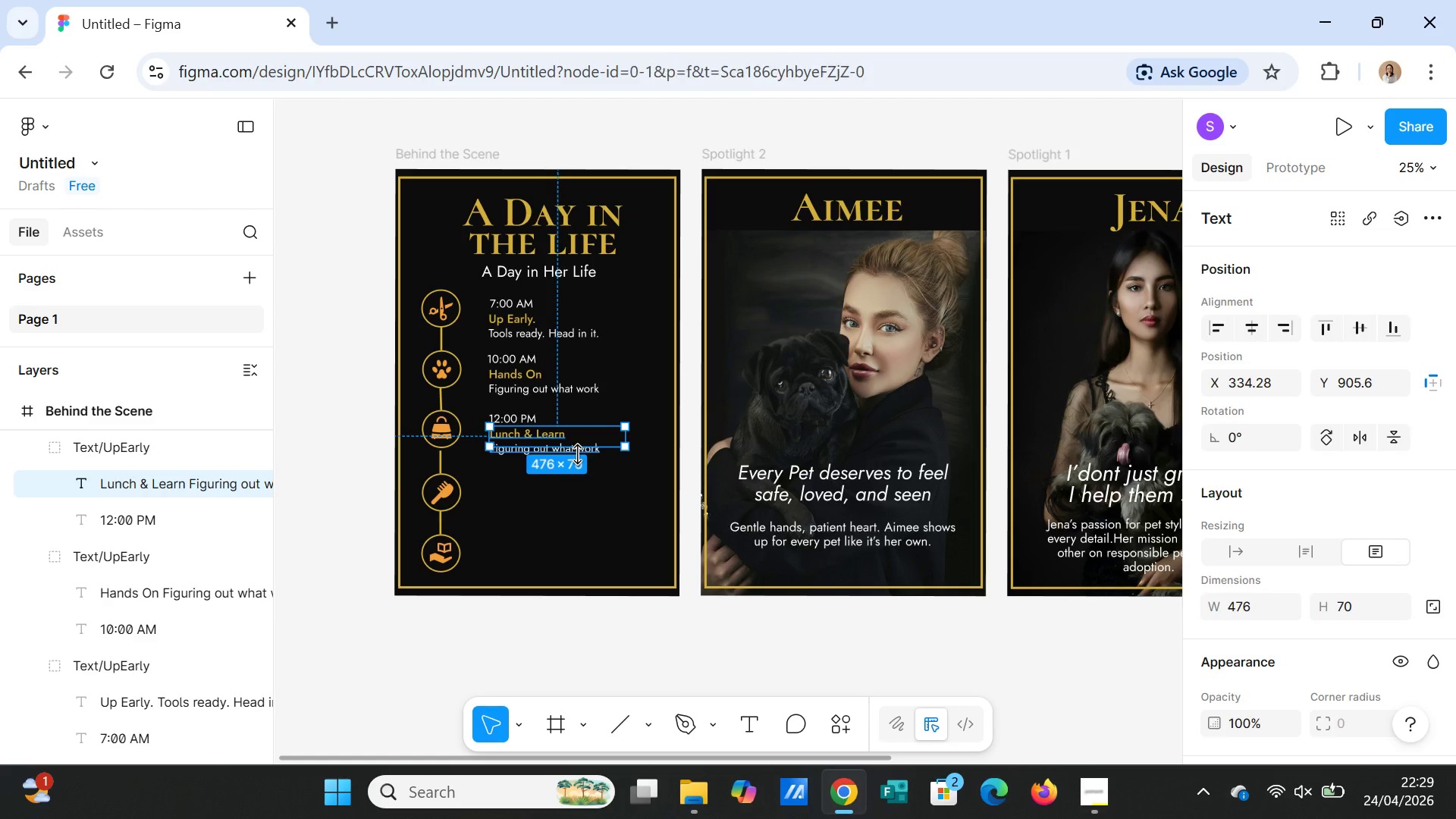 
triple_click([577, 454])
 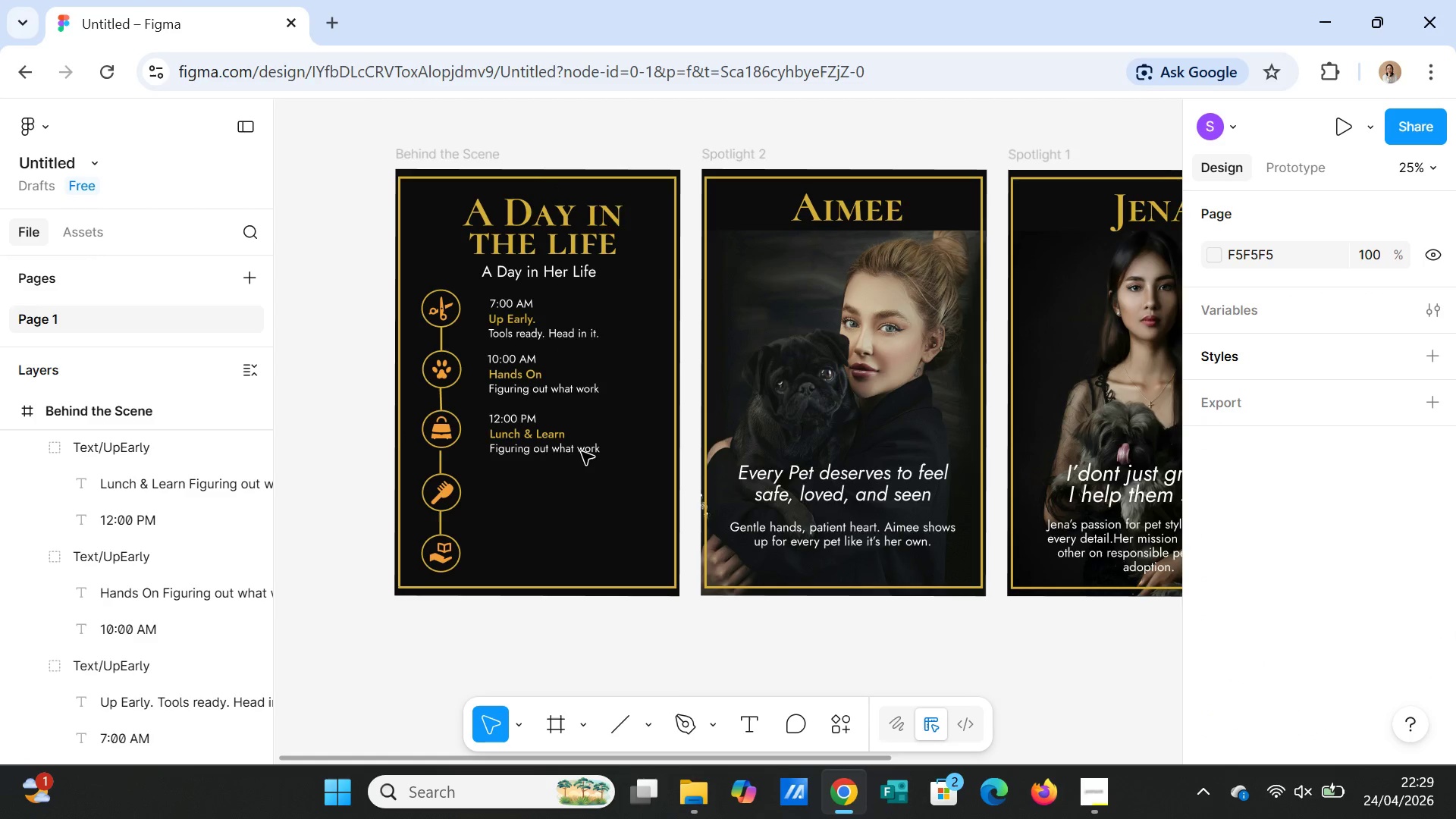 
double_click([582, 452])
 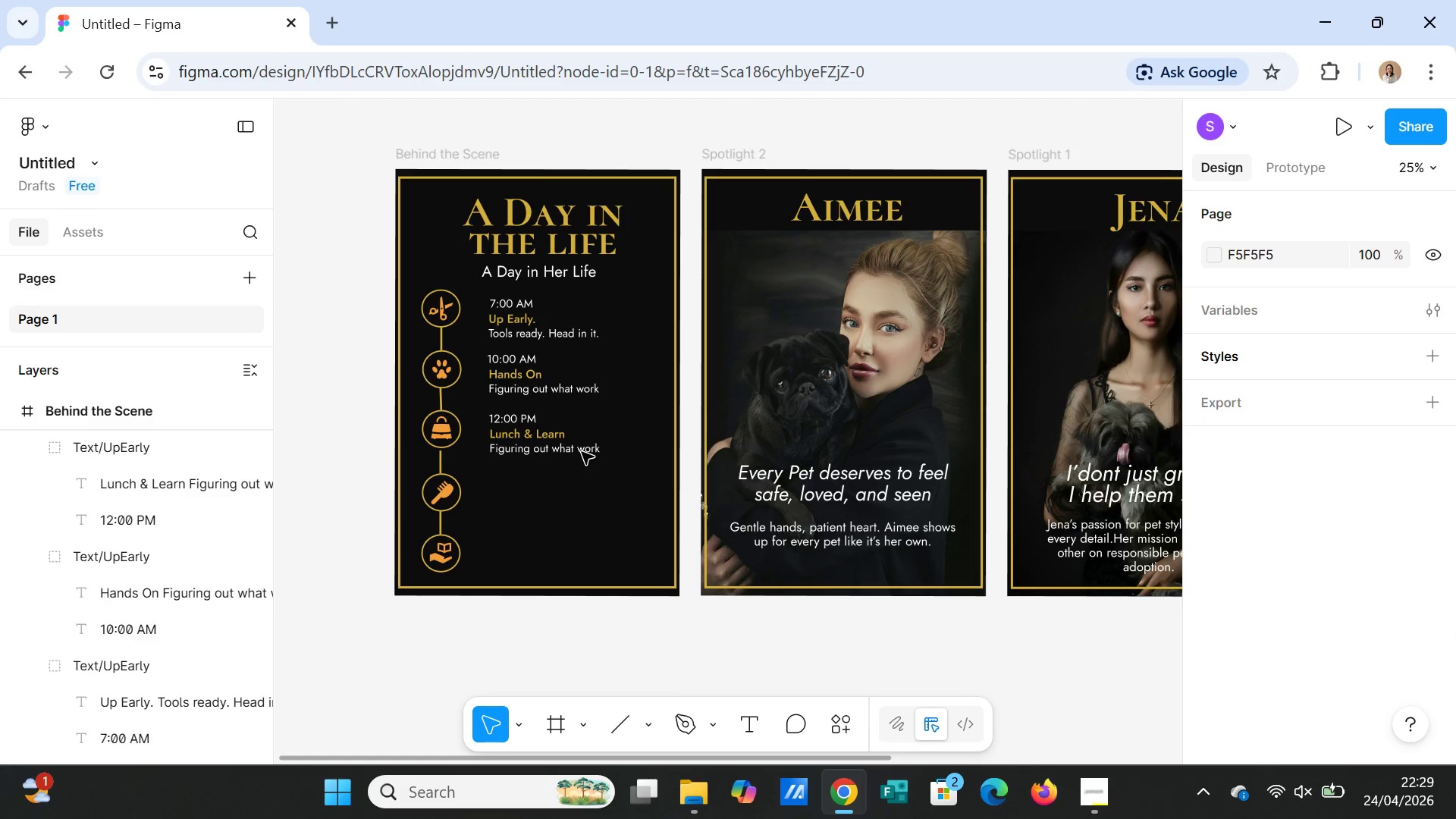 
triple_click([582, 452])
 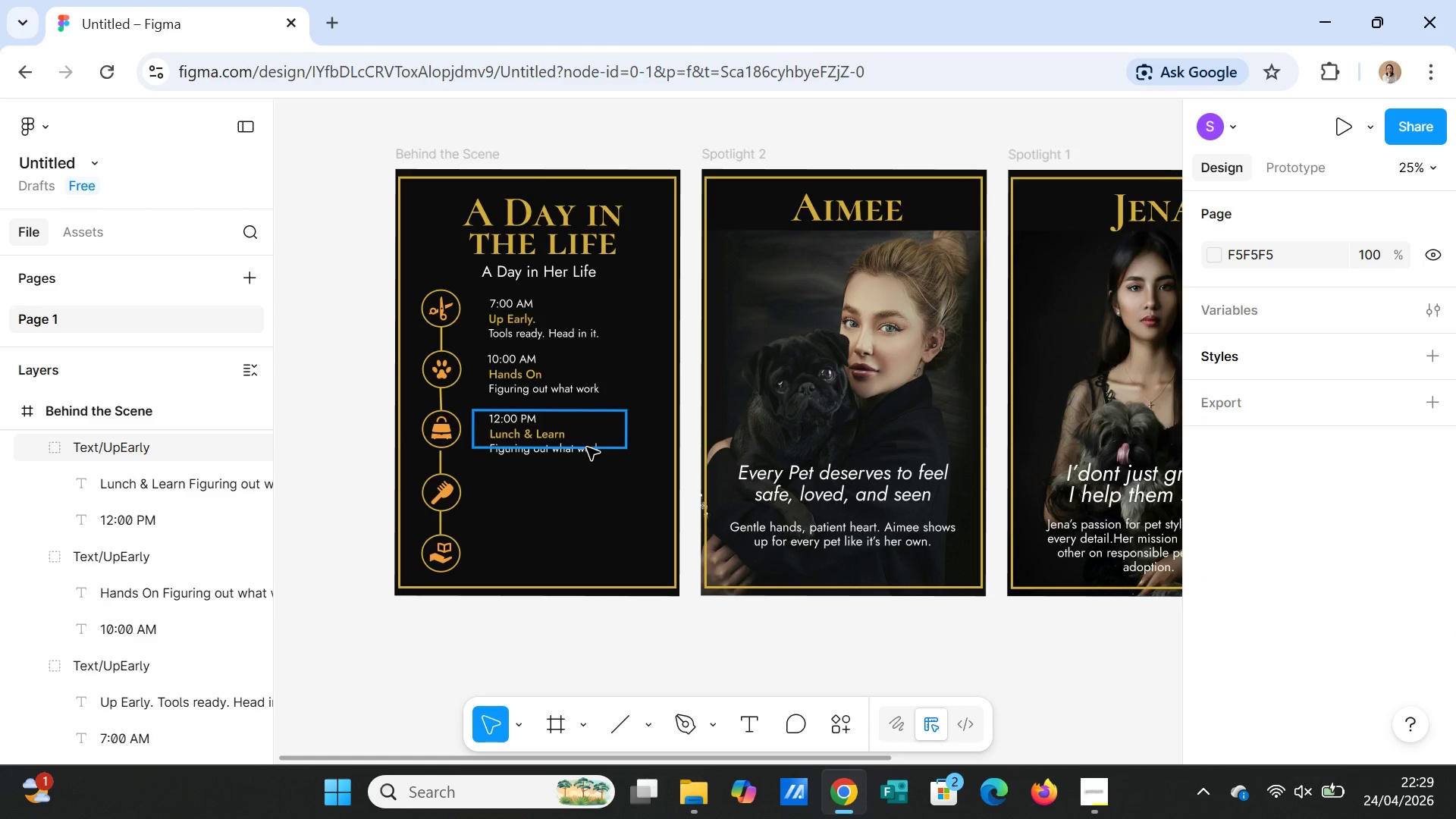 
double_click([587, 447])
 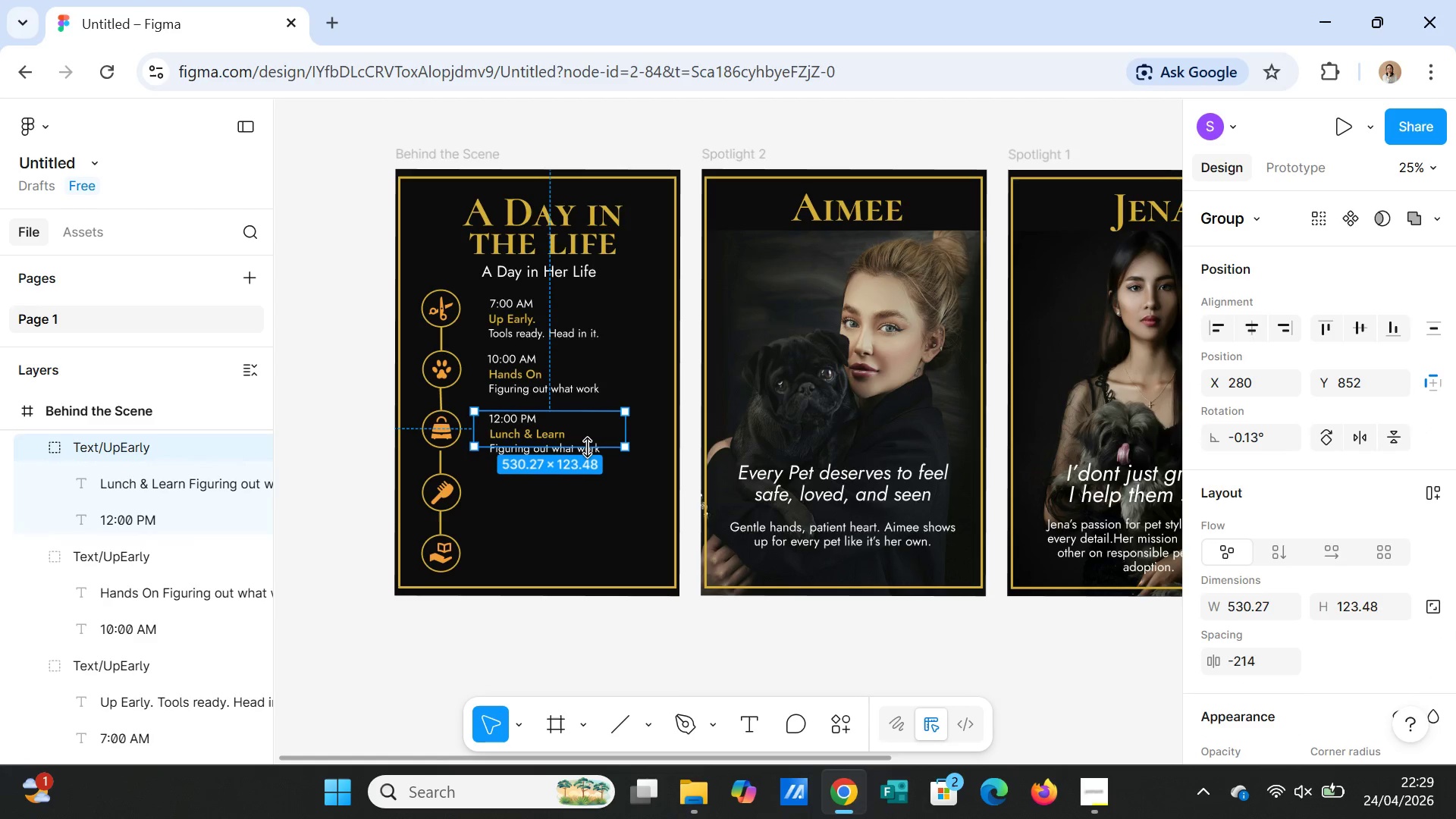 
double_click([587, 447])
 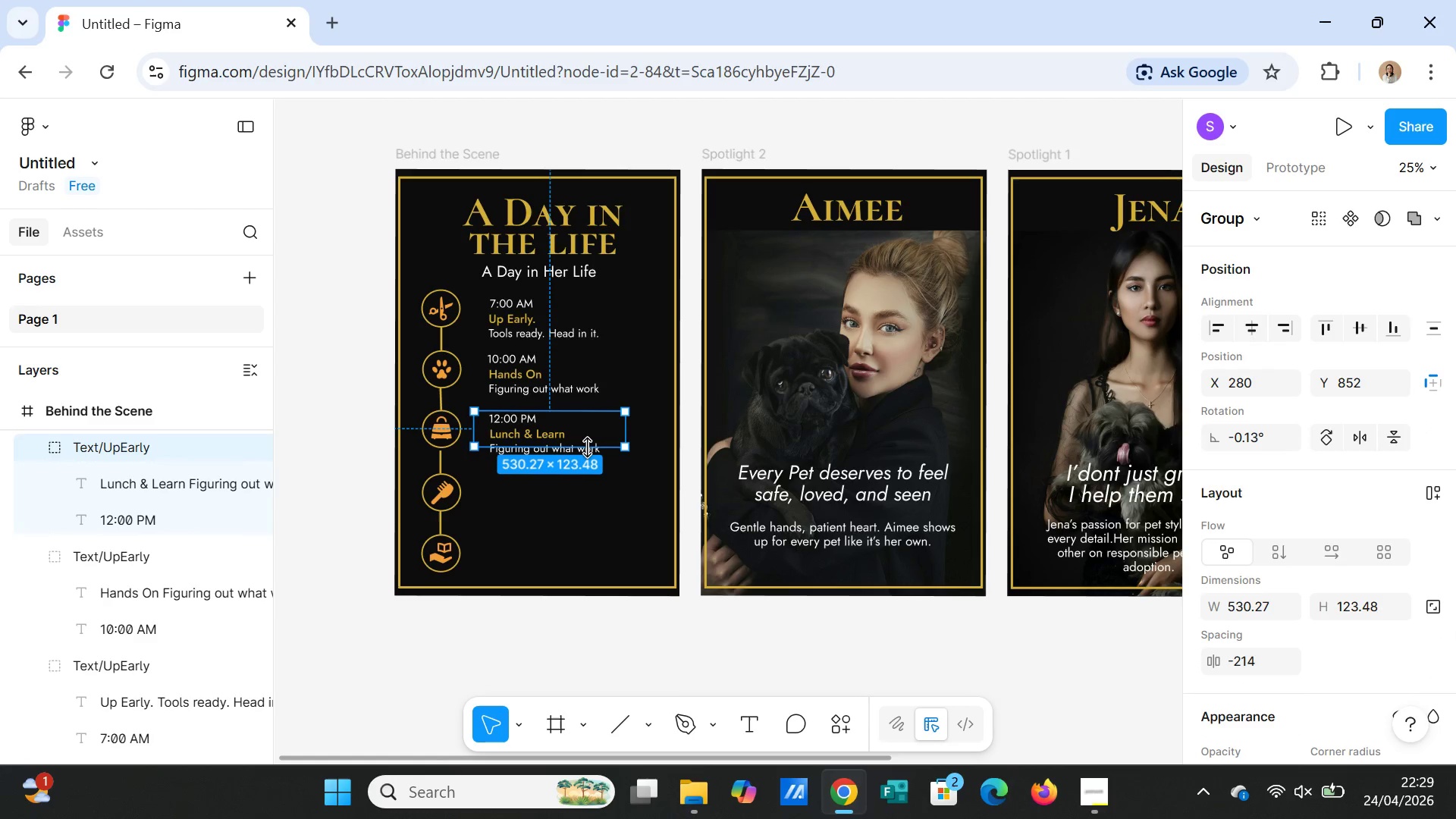 
triple_click([587, 447])
 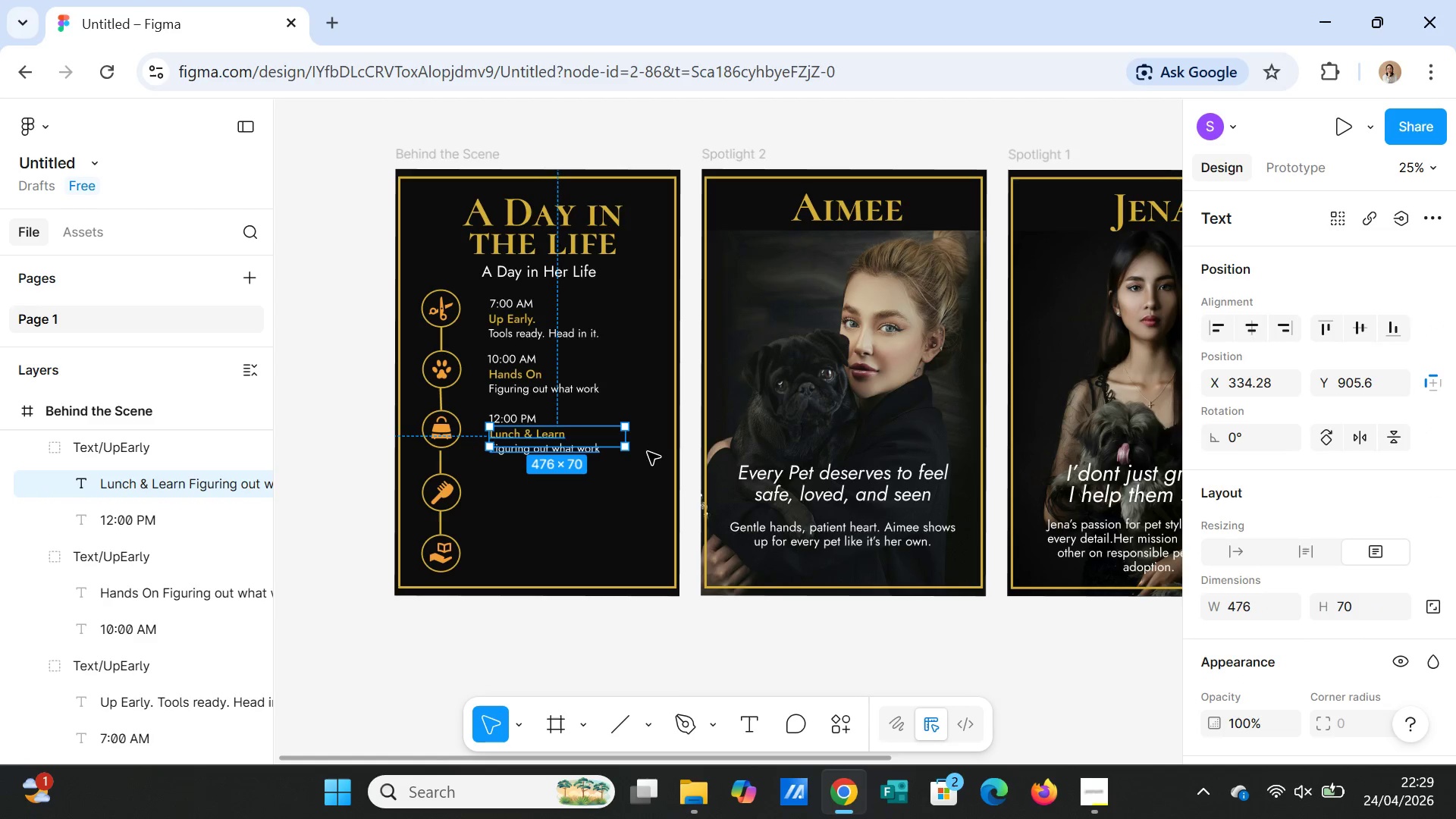 
key(ArrowDown)
 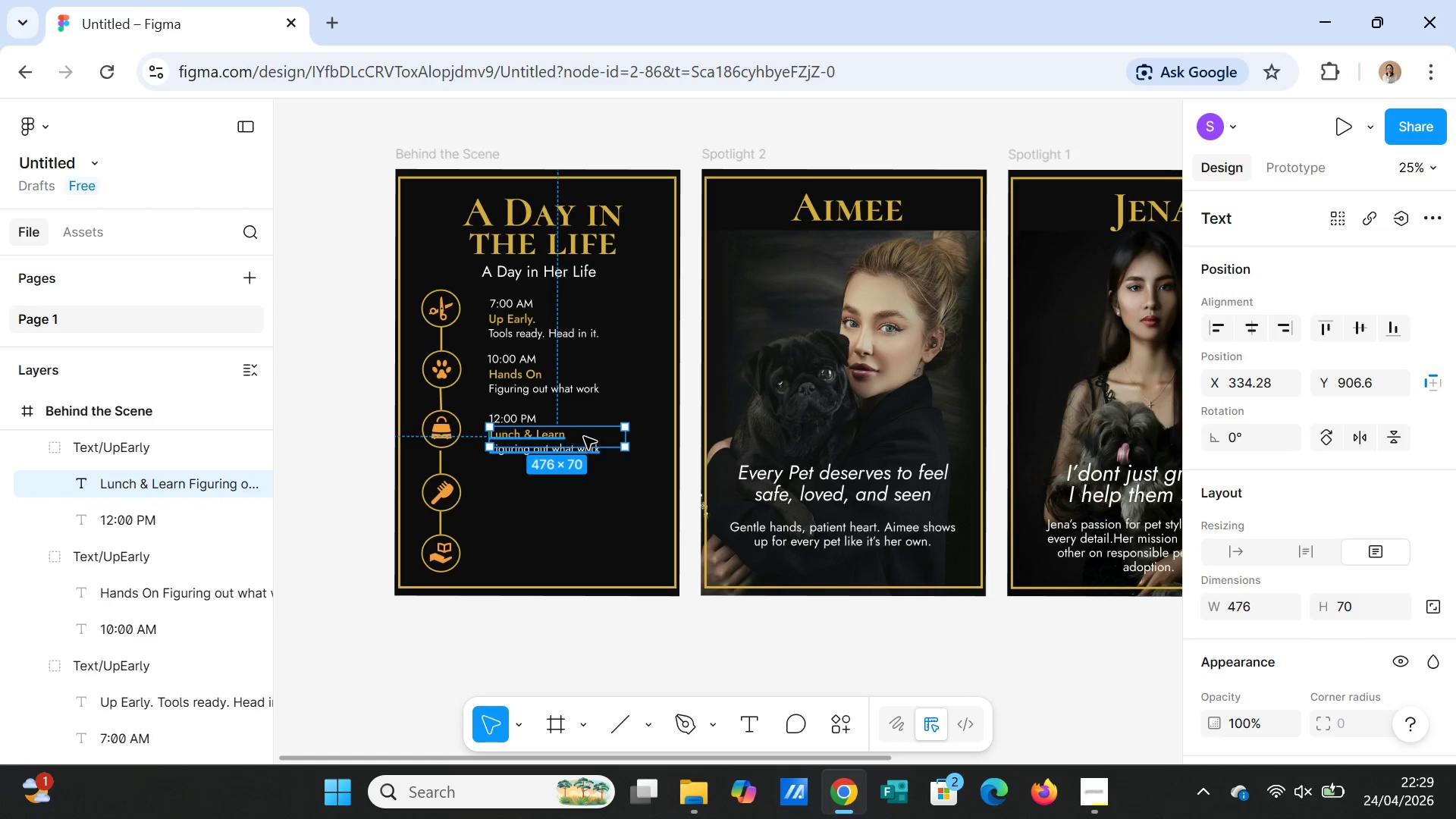 
double_click([563, 439])
 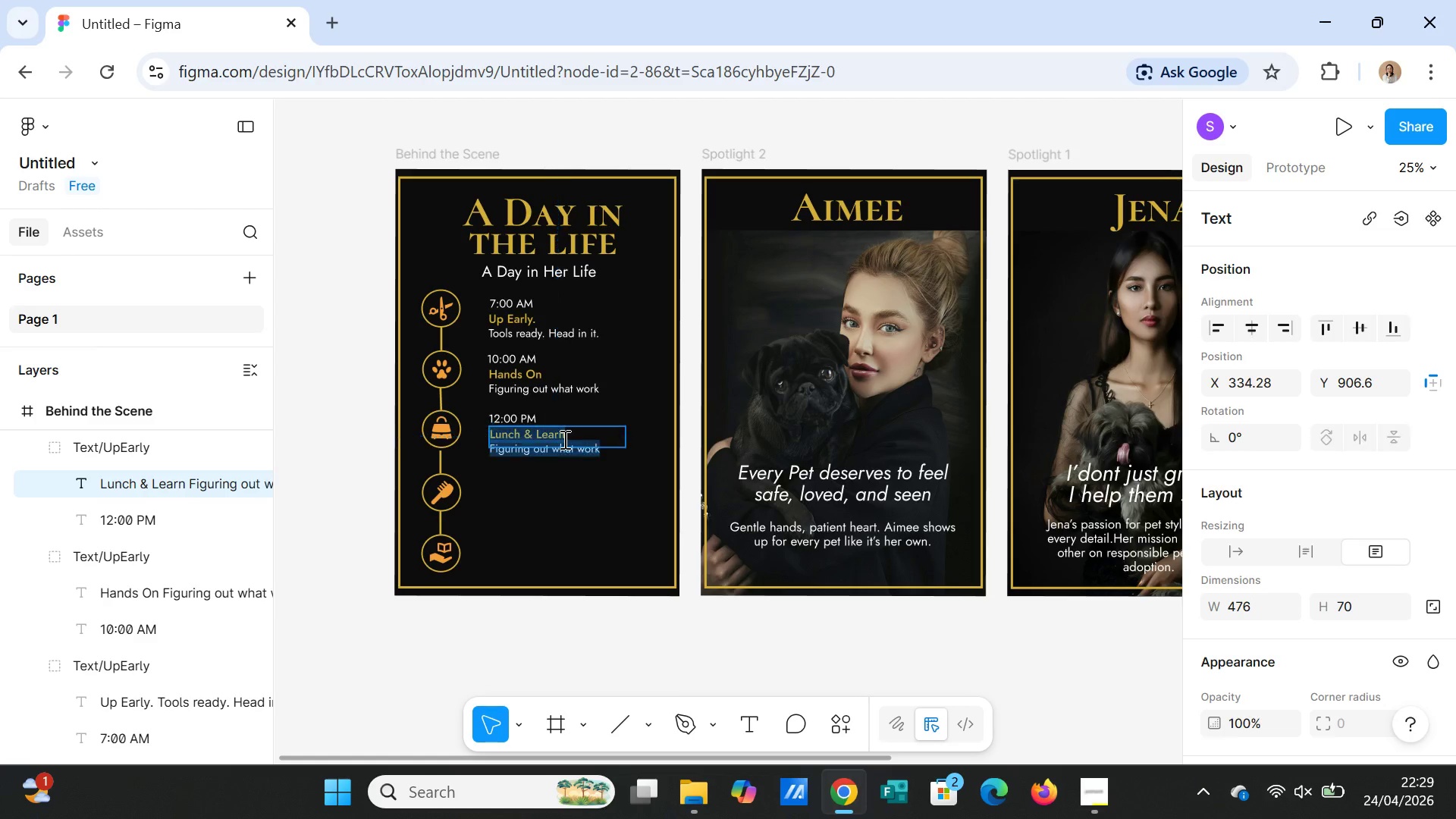 
triple_click([563, 439])
 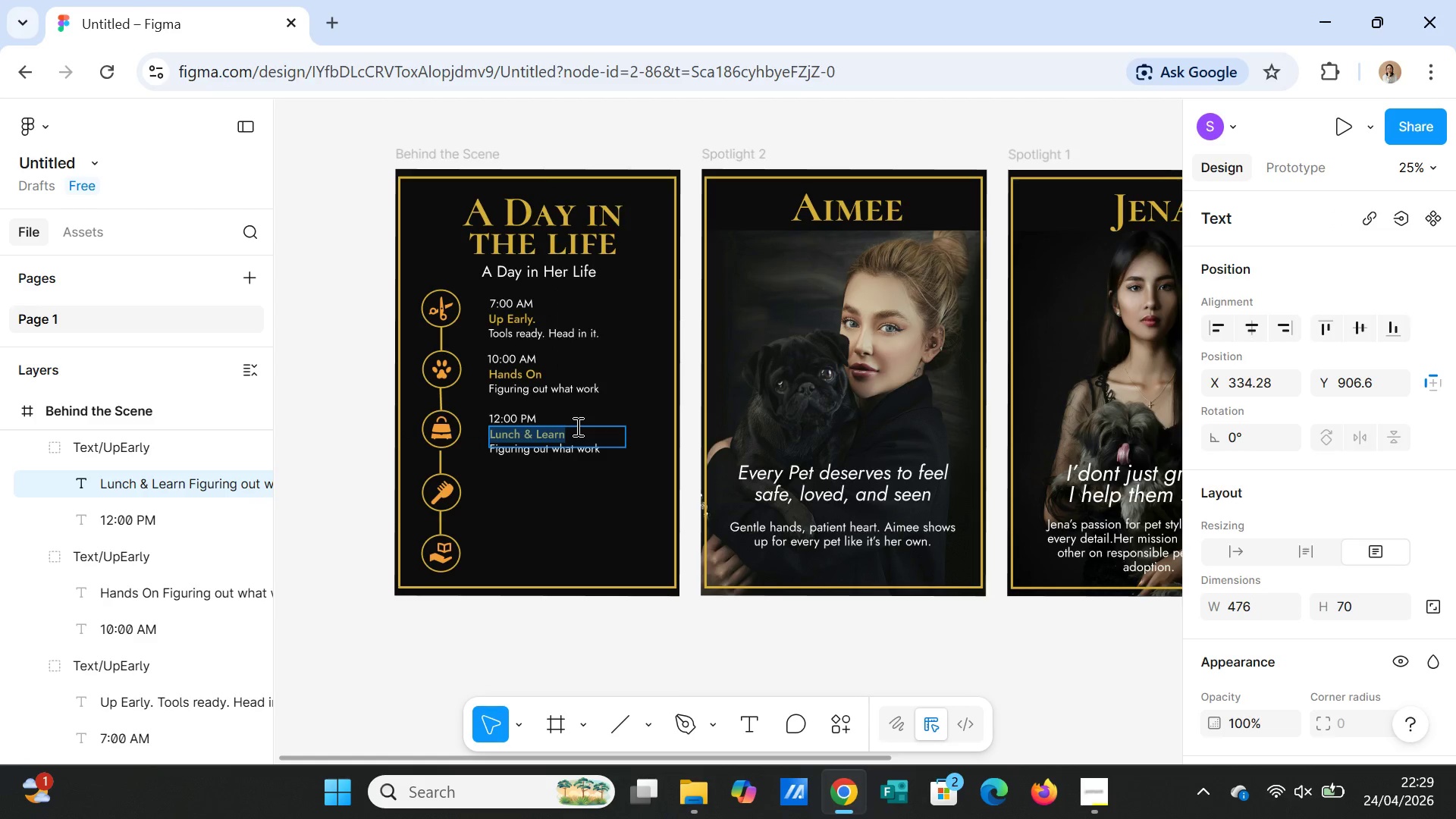 
key(ArrowDown)
 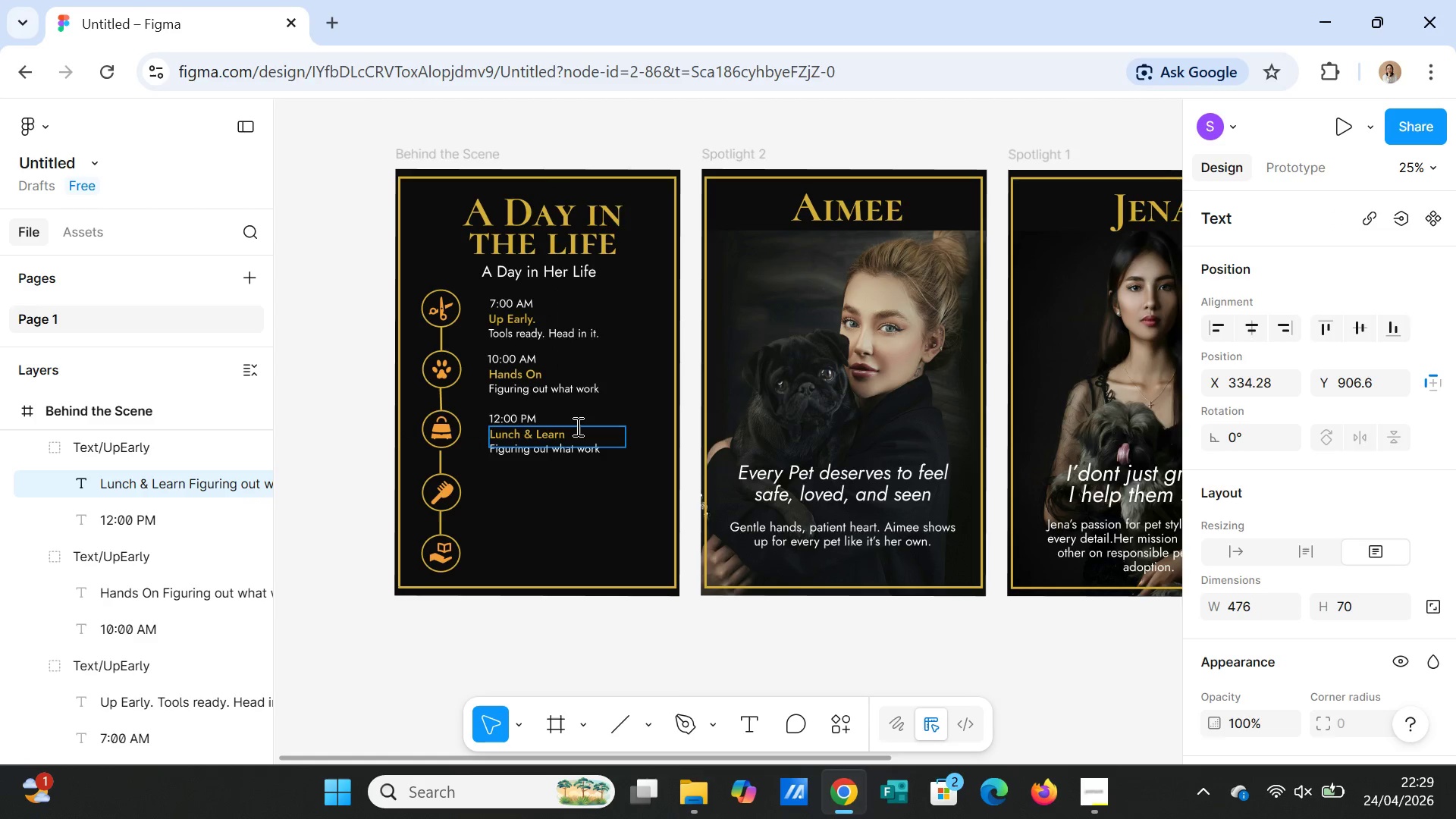 
key(ArrowLeft)
 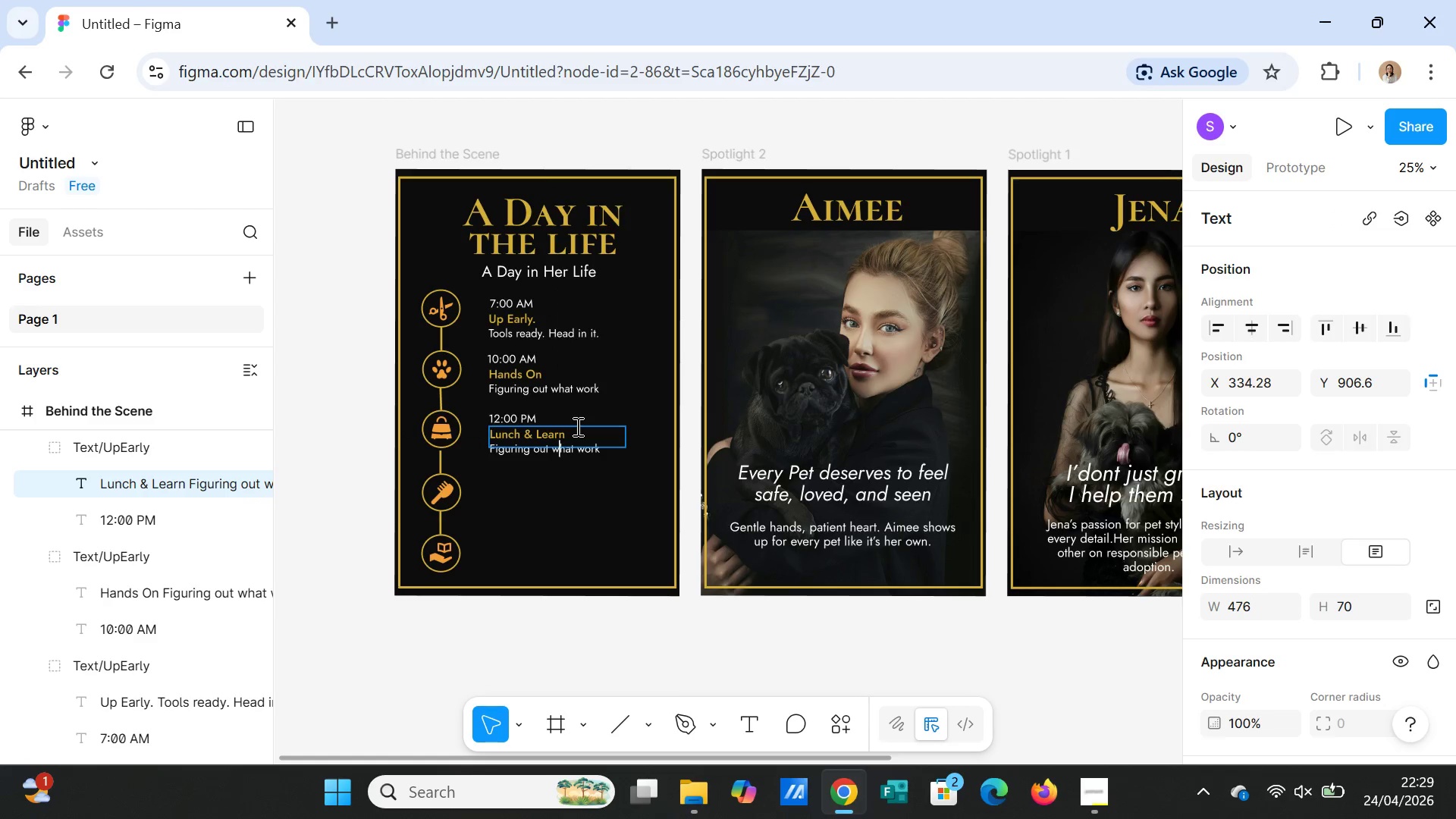 
key(ArrowLeft)
 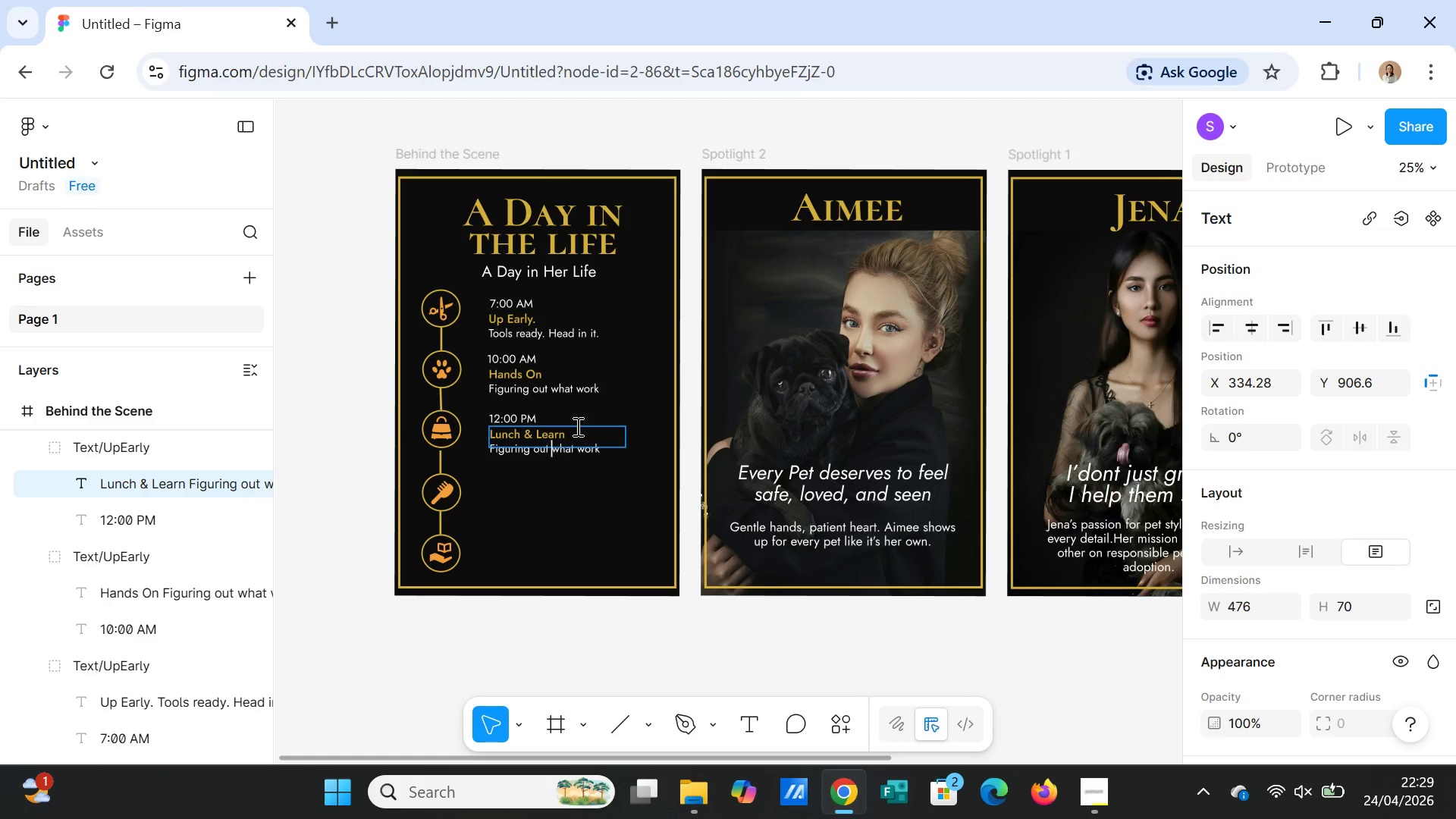 
key(ArrowLeft)
 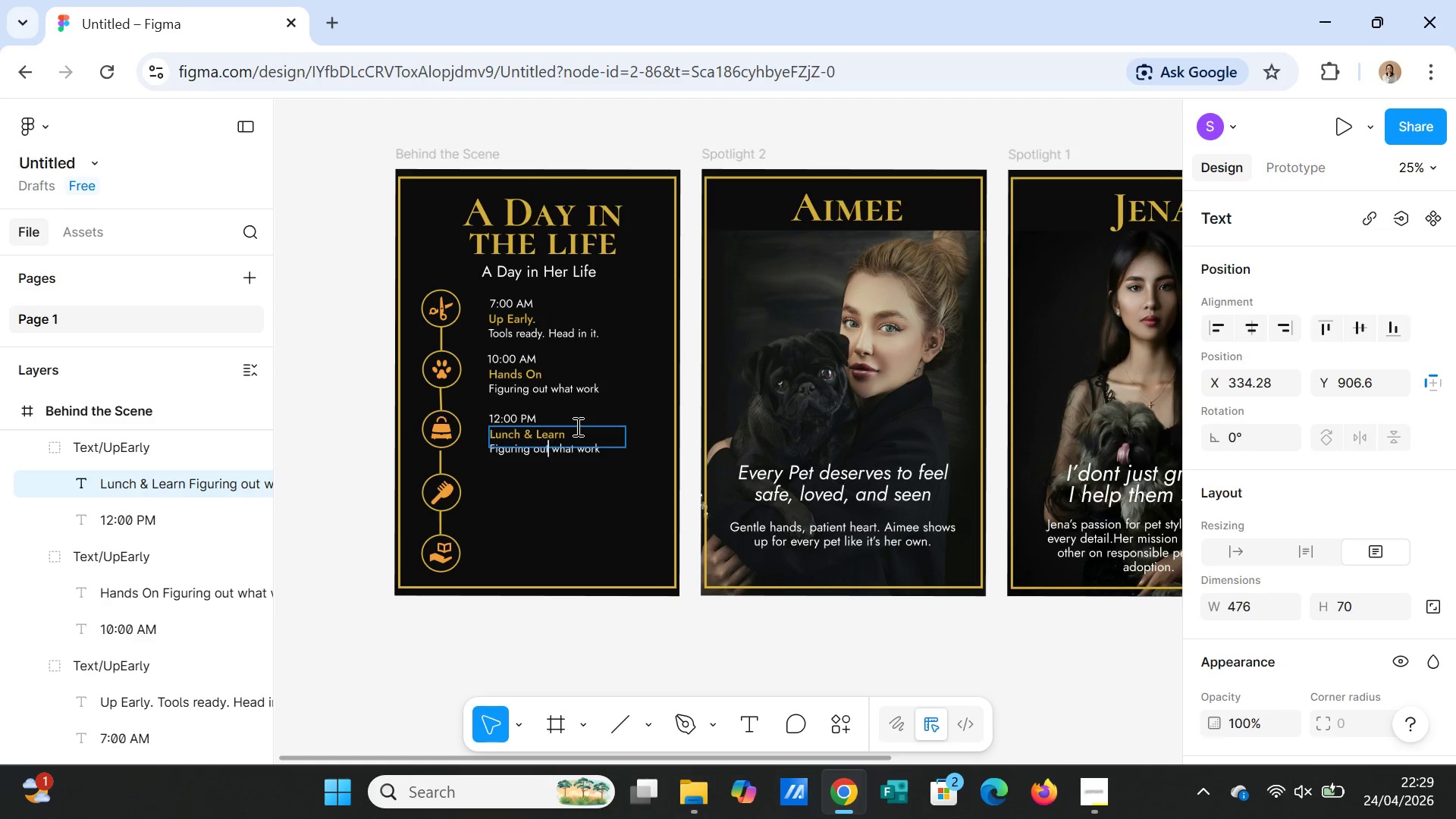 
key(ArrowLeft)
 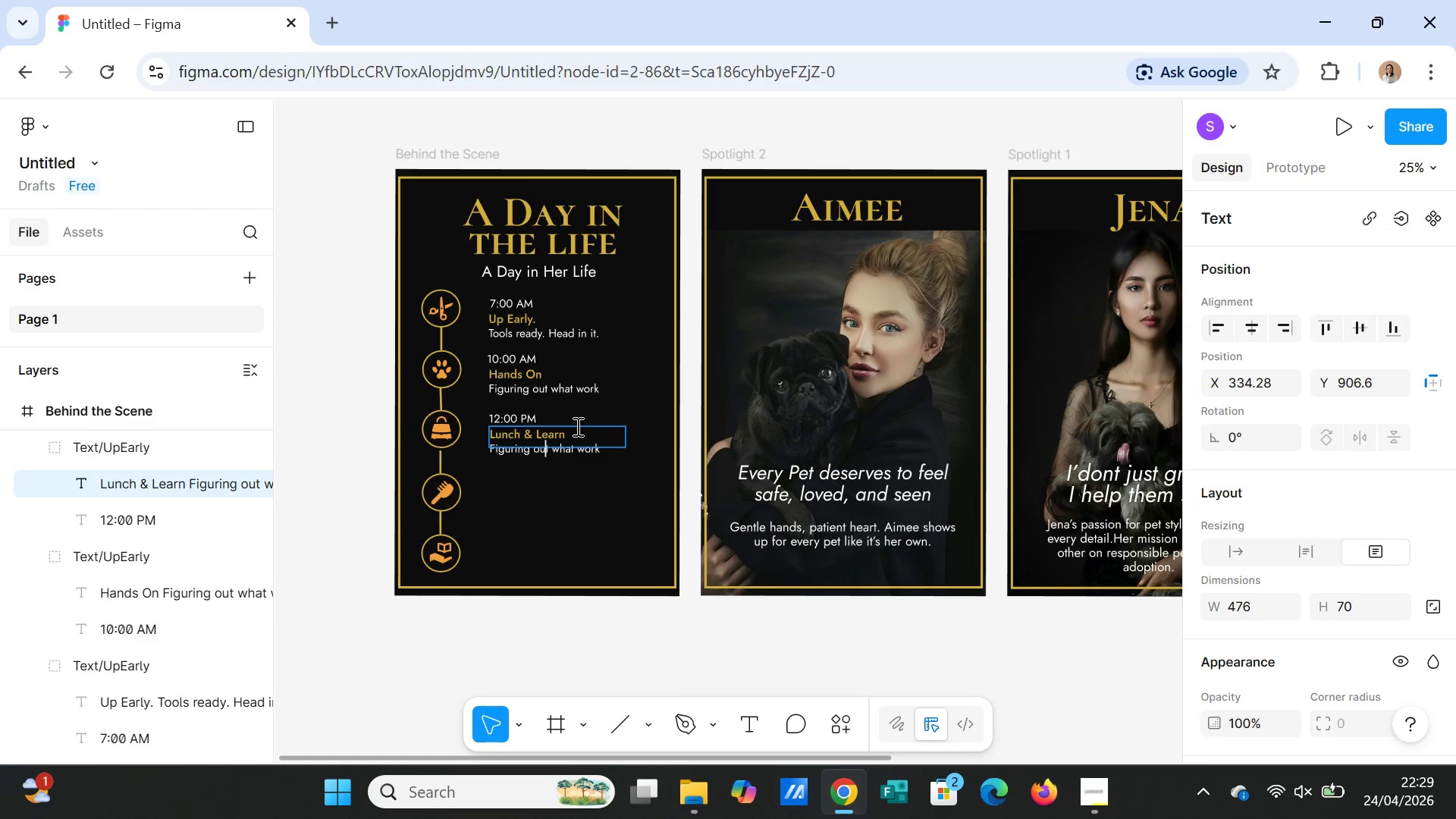 
key(ArrowLeft)
 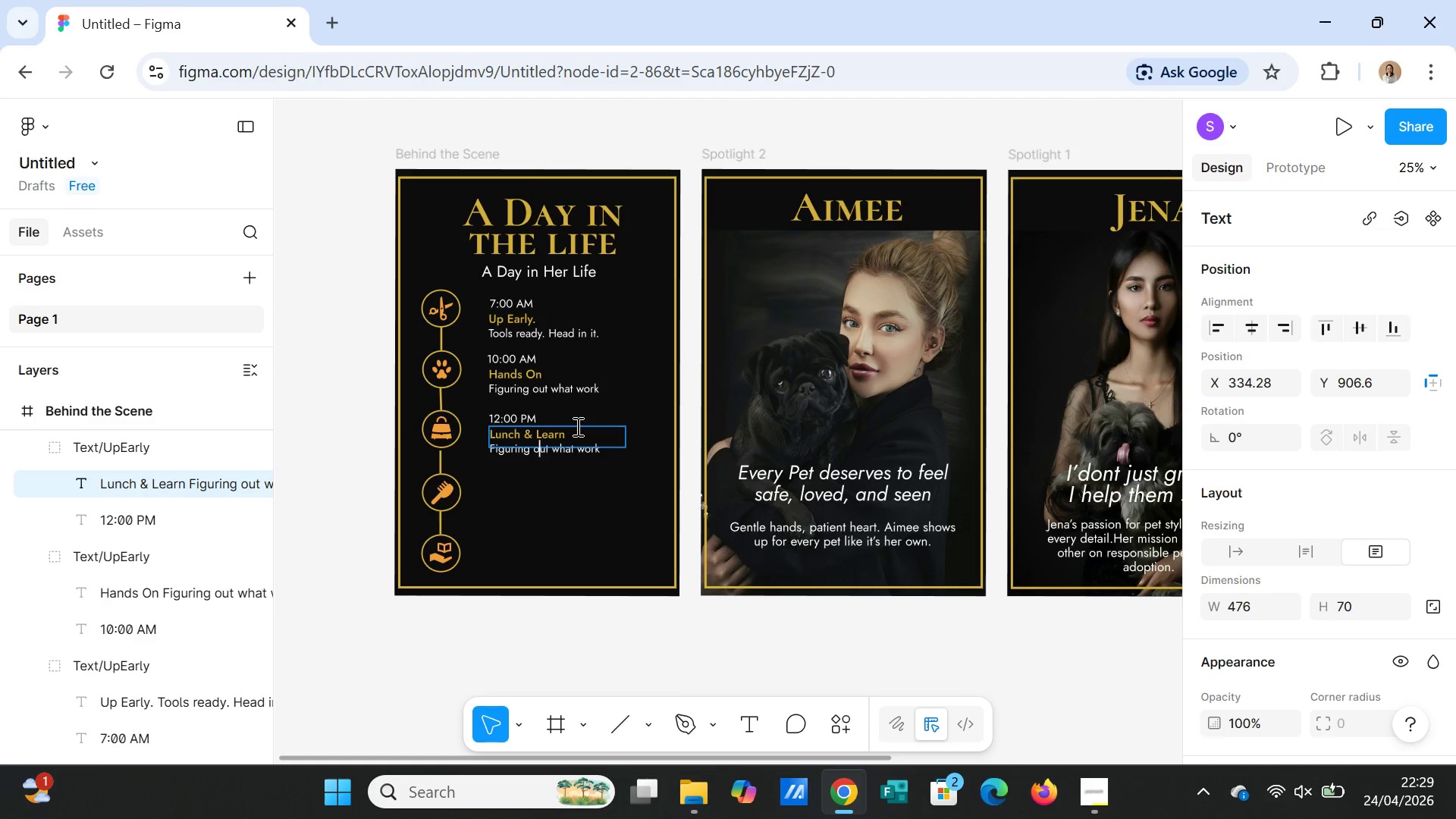 
key(ArrowLeft)
 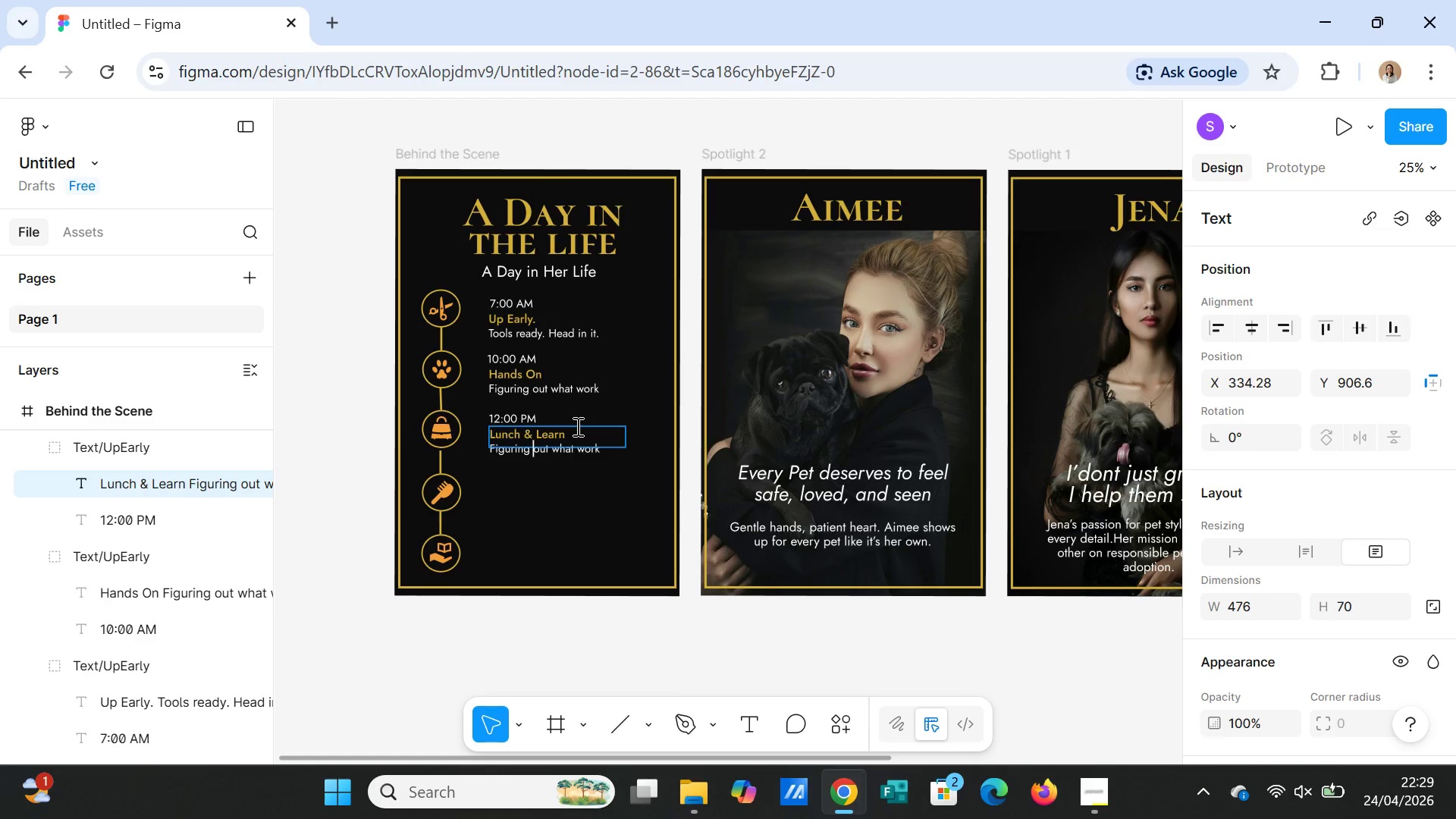 
key(ArrowLeft)
 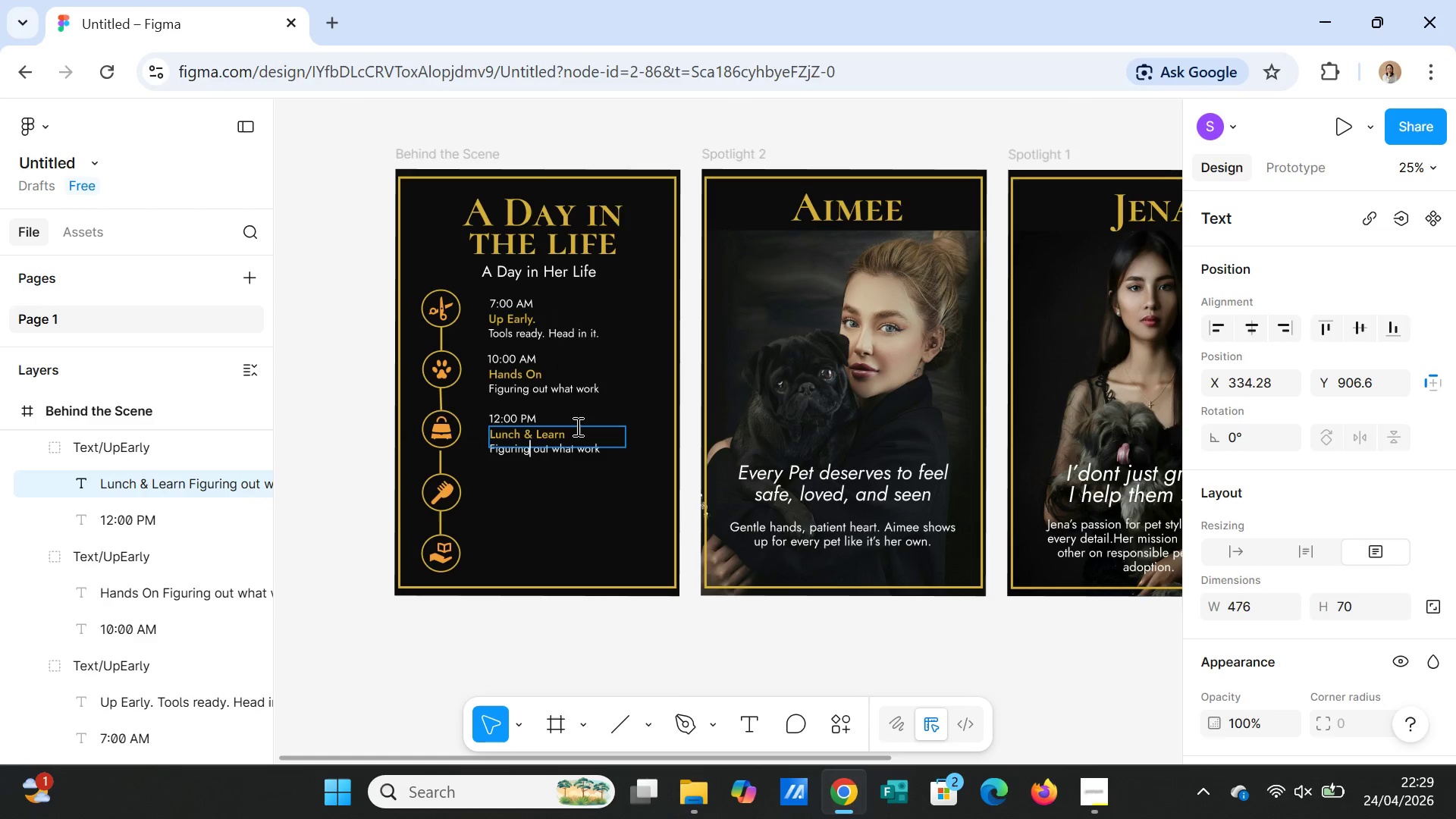 
key(ArrowLeft)
 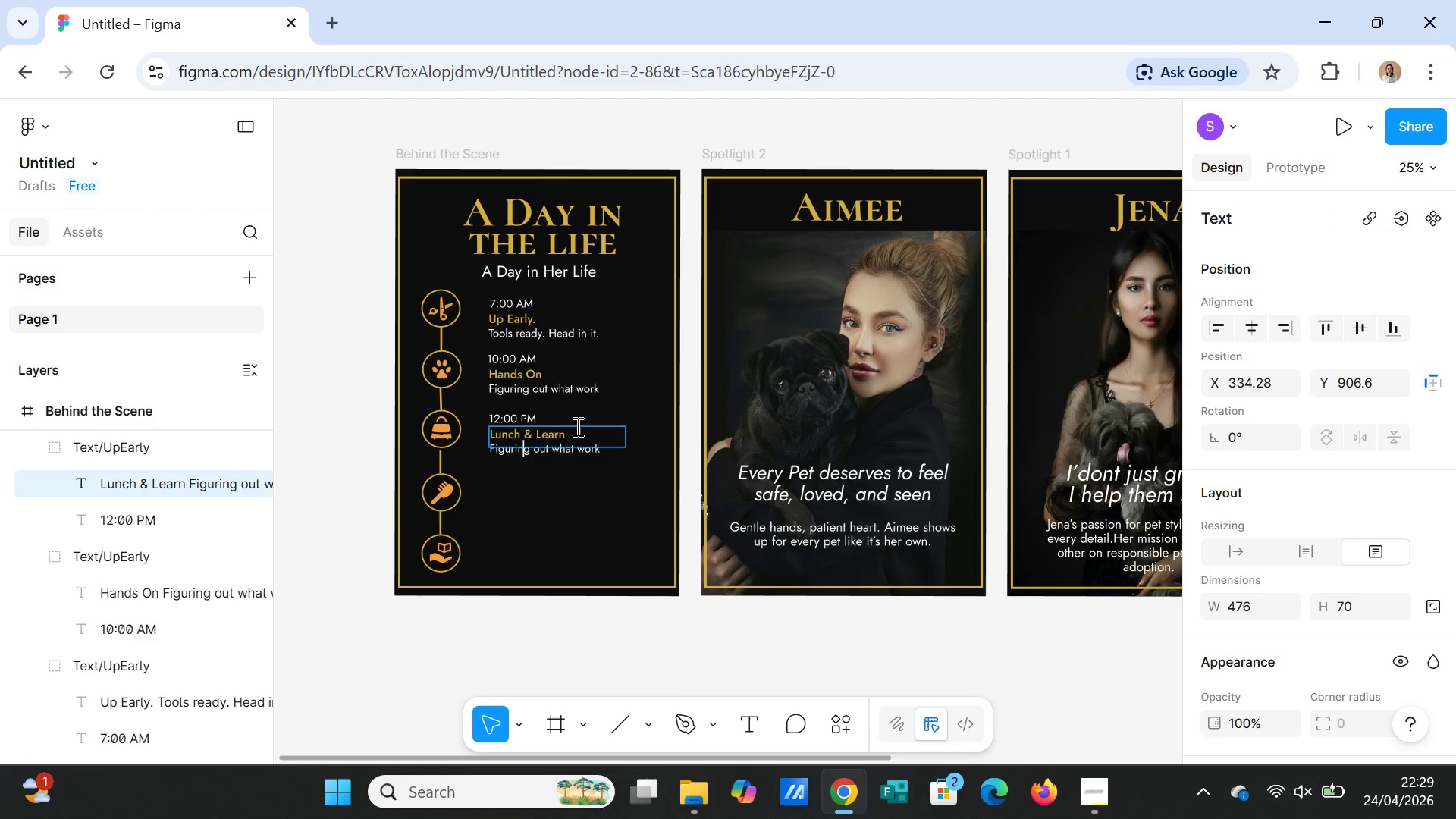 
key(ArrowLeft)
 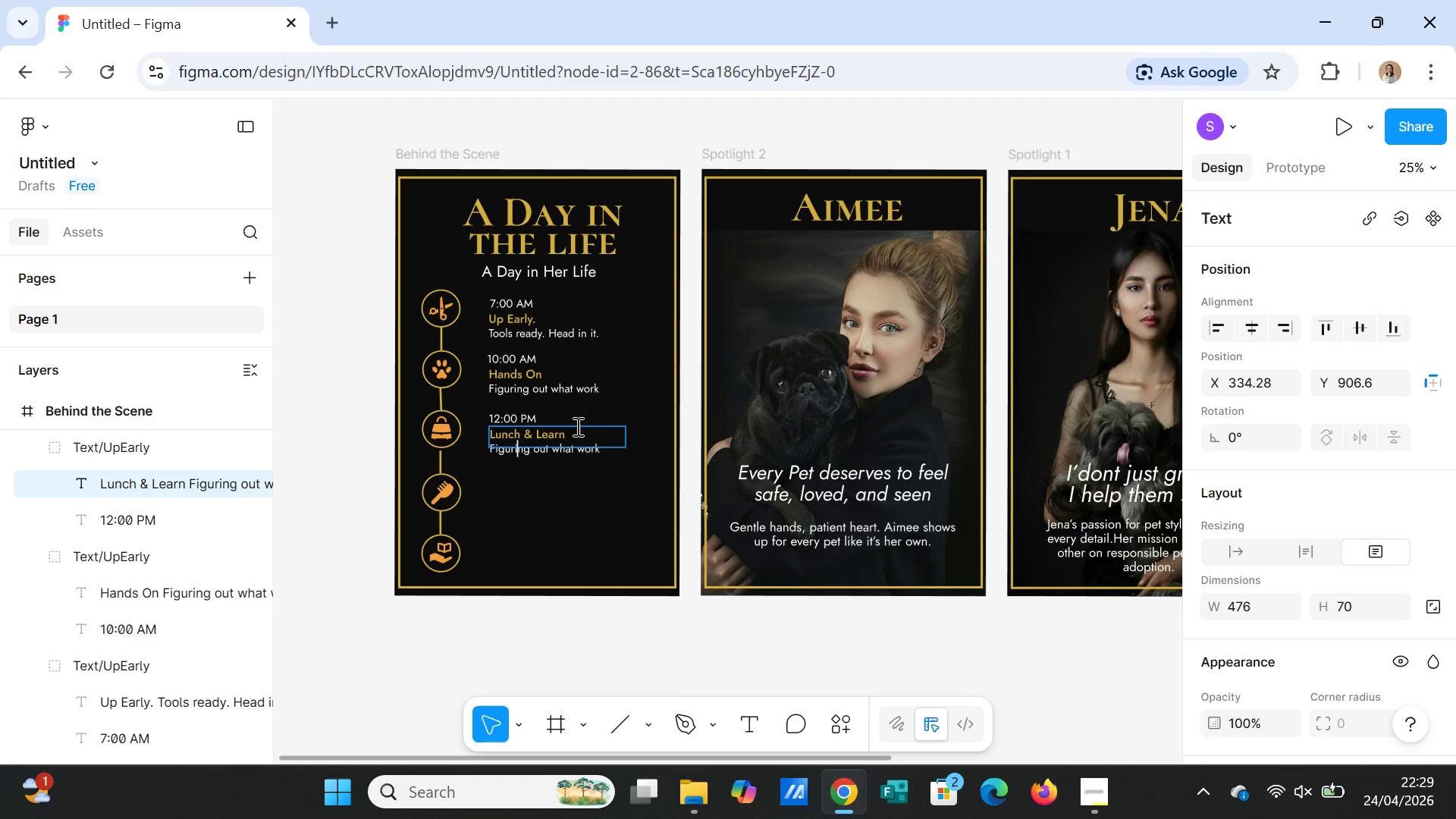 
key(ArrowLeft)
 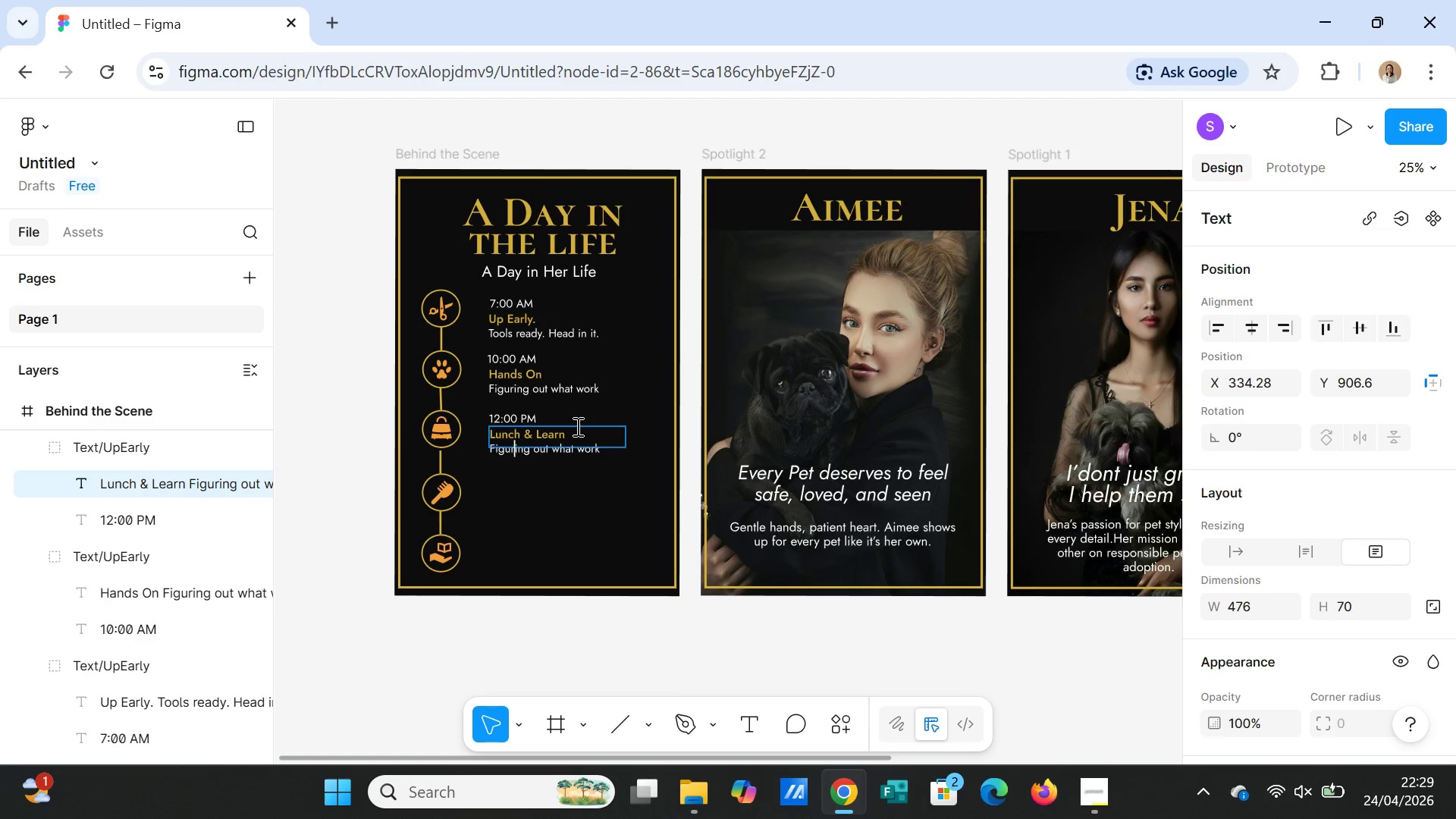 
key(ArrowLeft)
 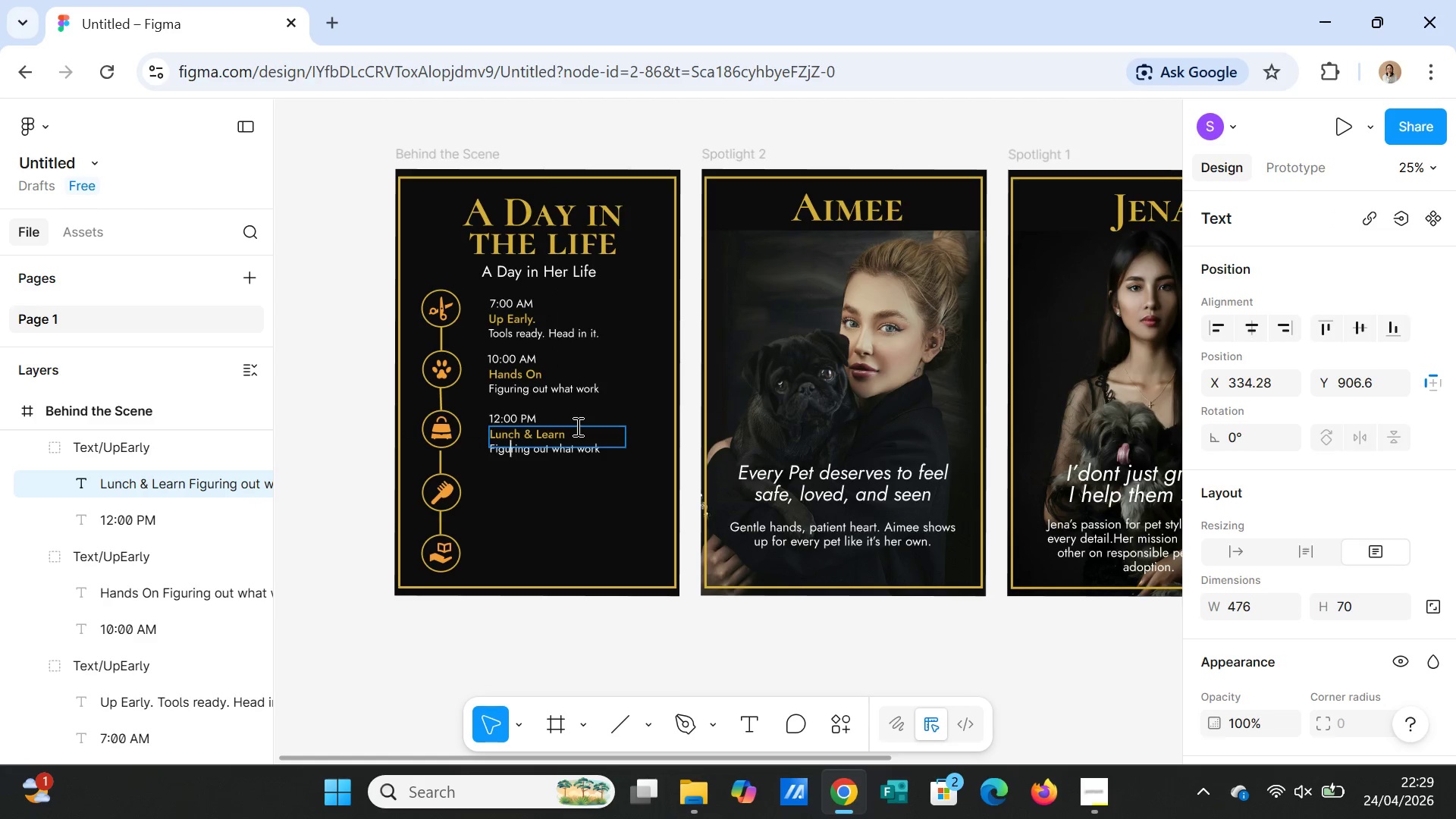 
key(ArrowLeft)
 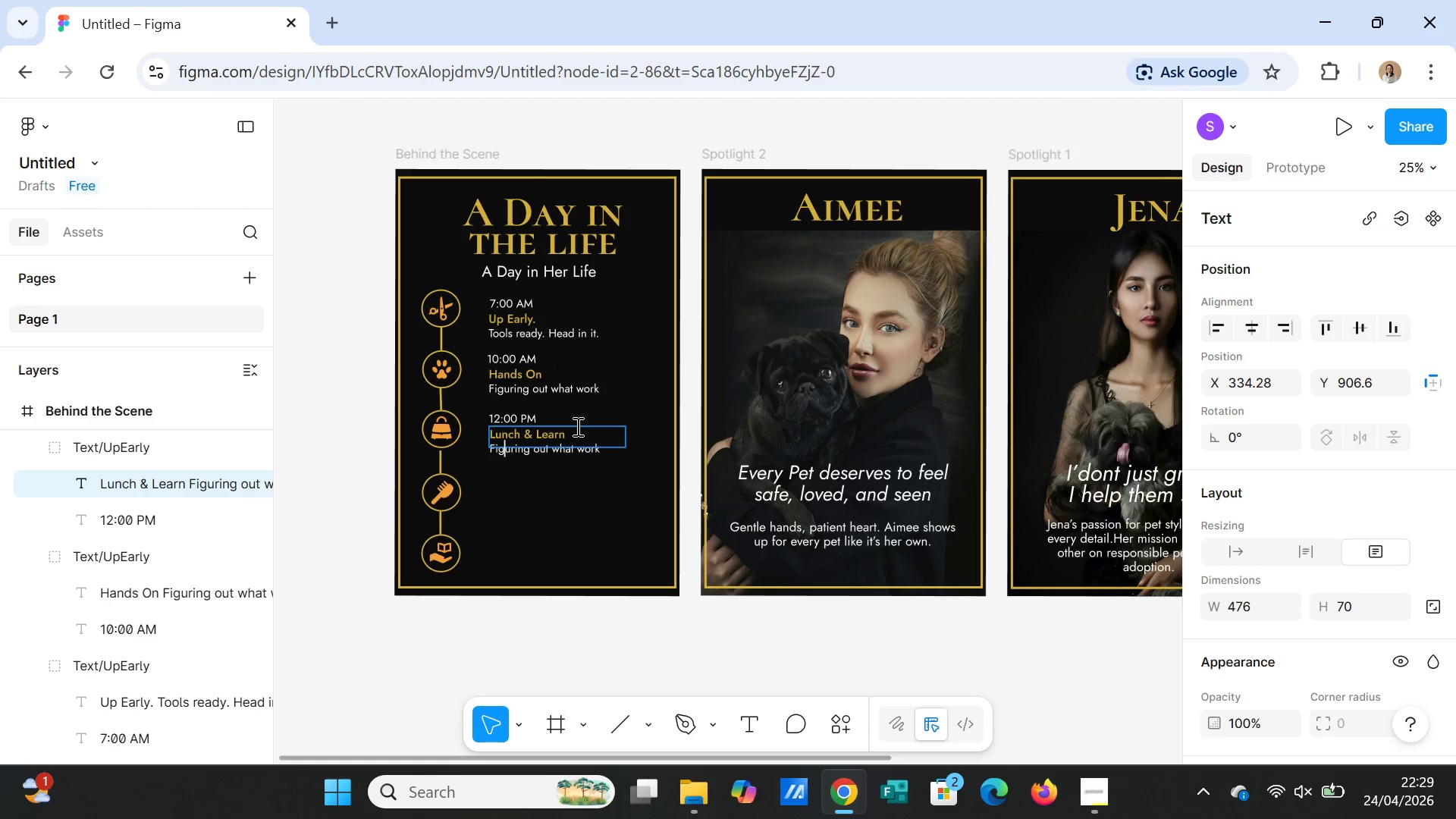 
key(ArrowLeft)
 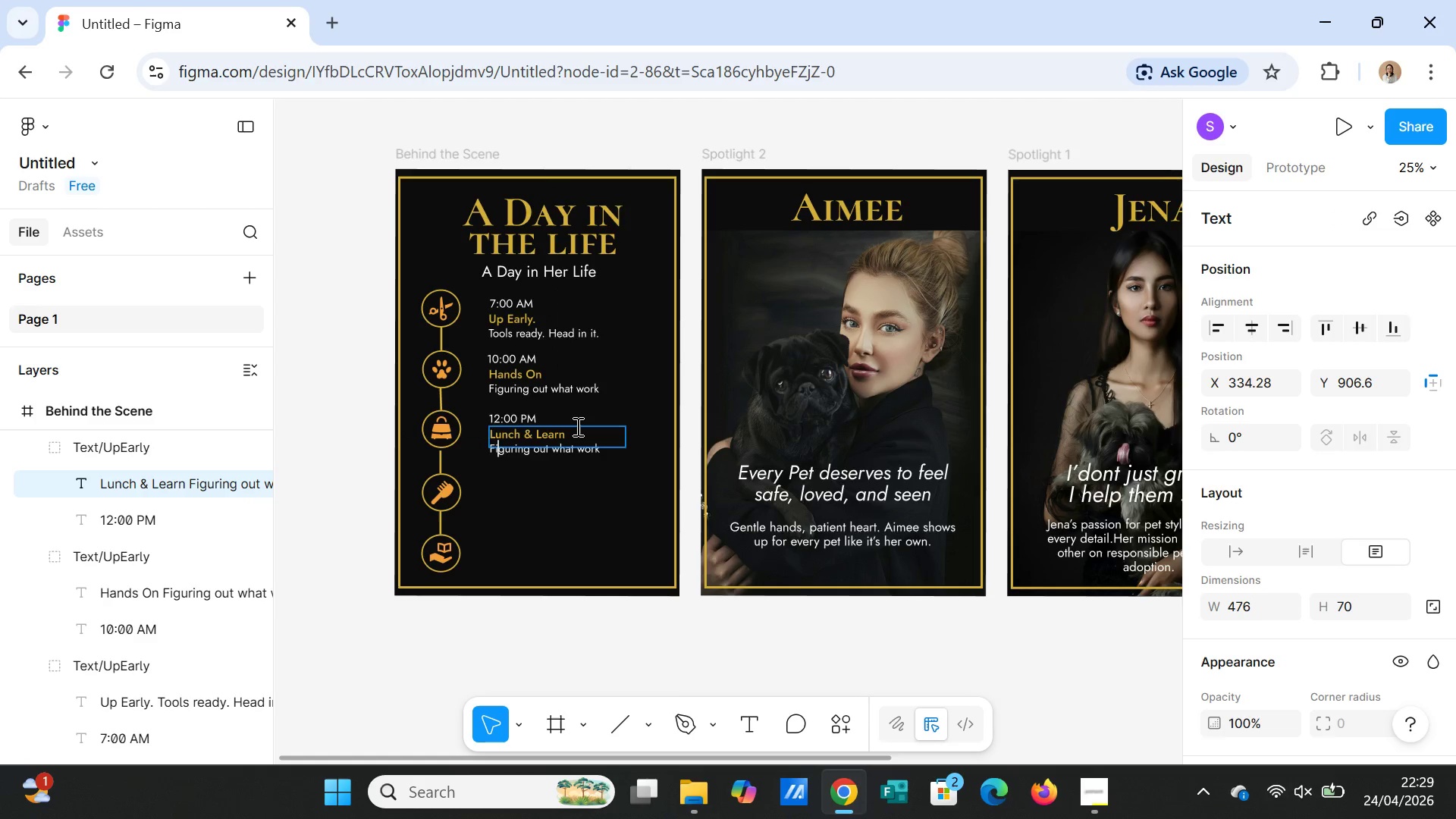 
key(ArrowLeft)
 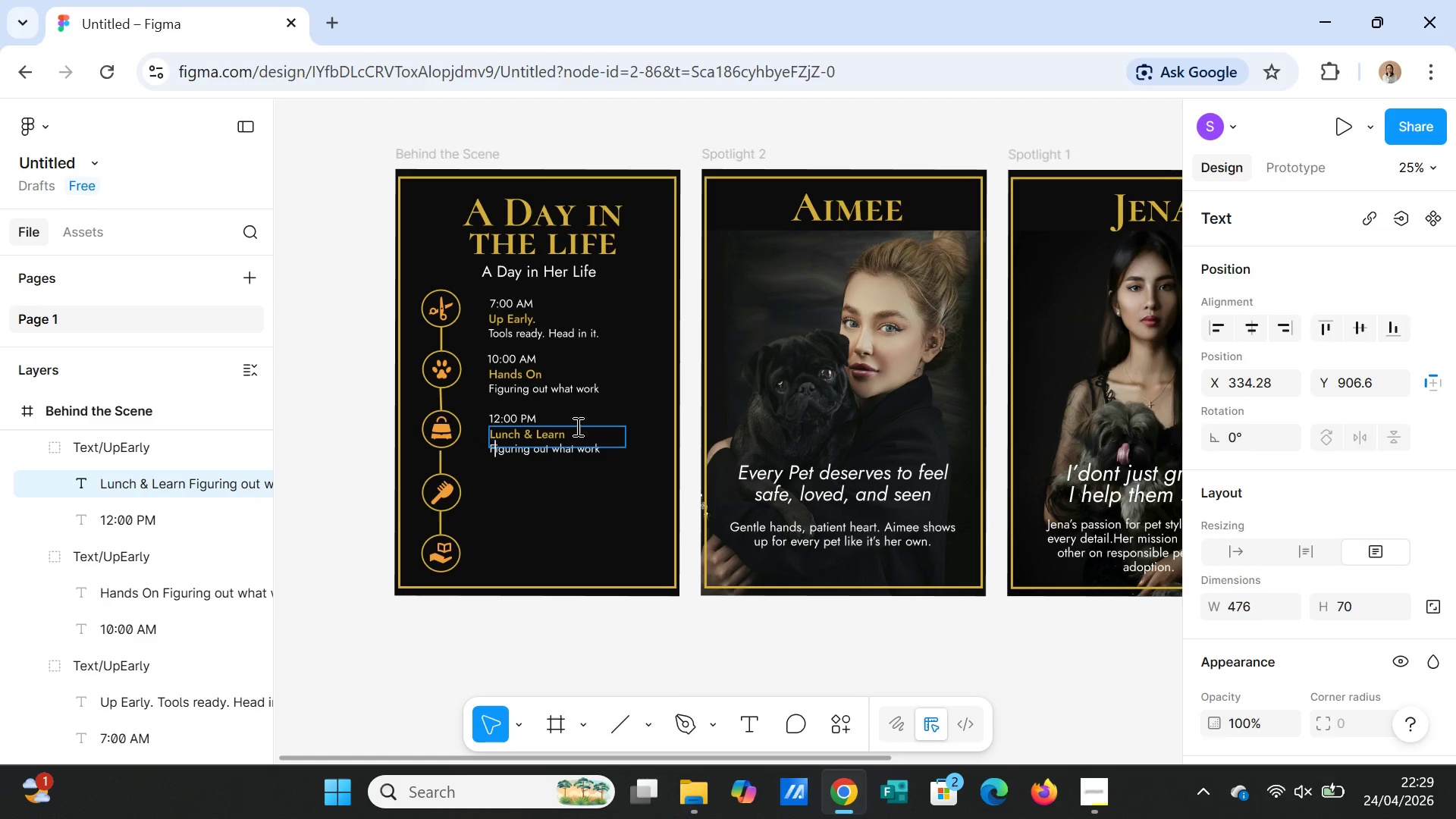 
key(ArrowLeft)
 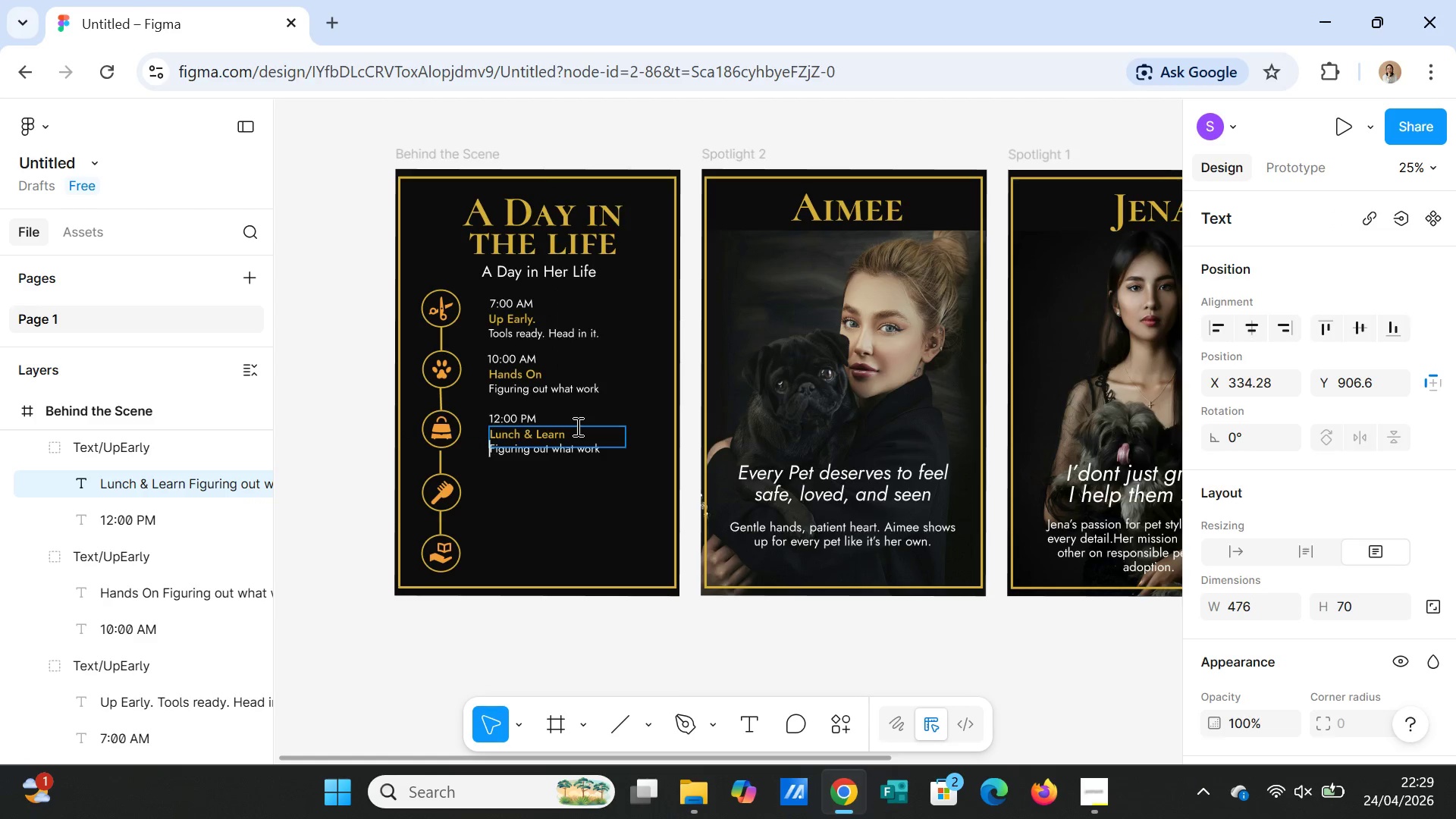 
key(Shift+ArrowDown)
 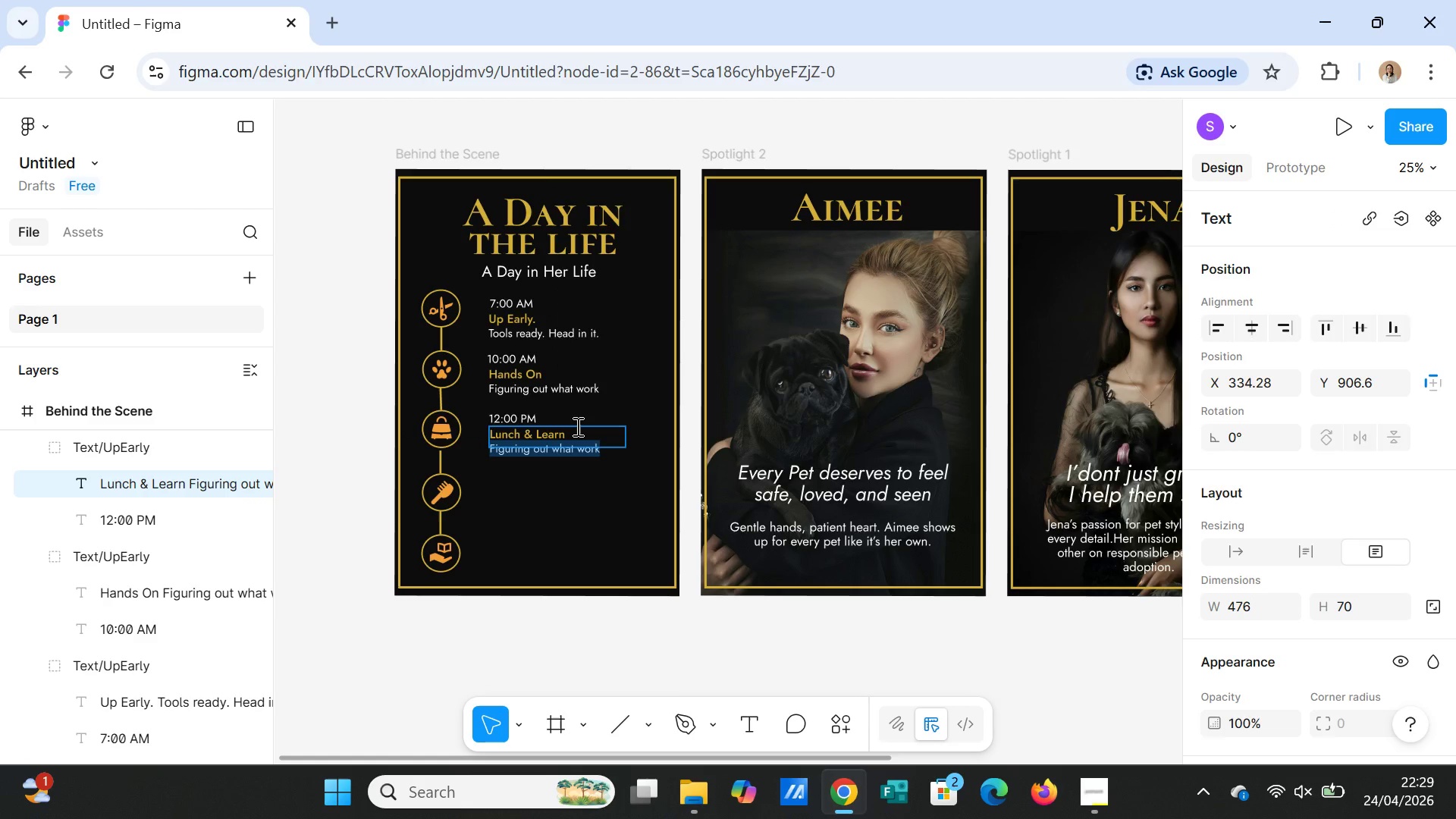 
wait(8.28)
 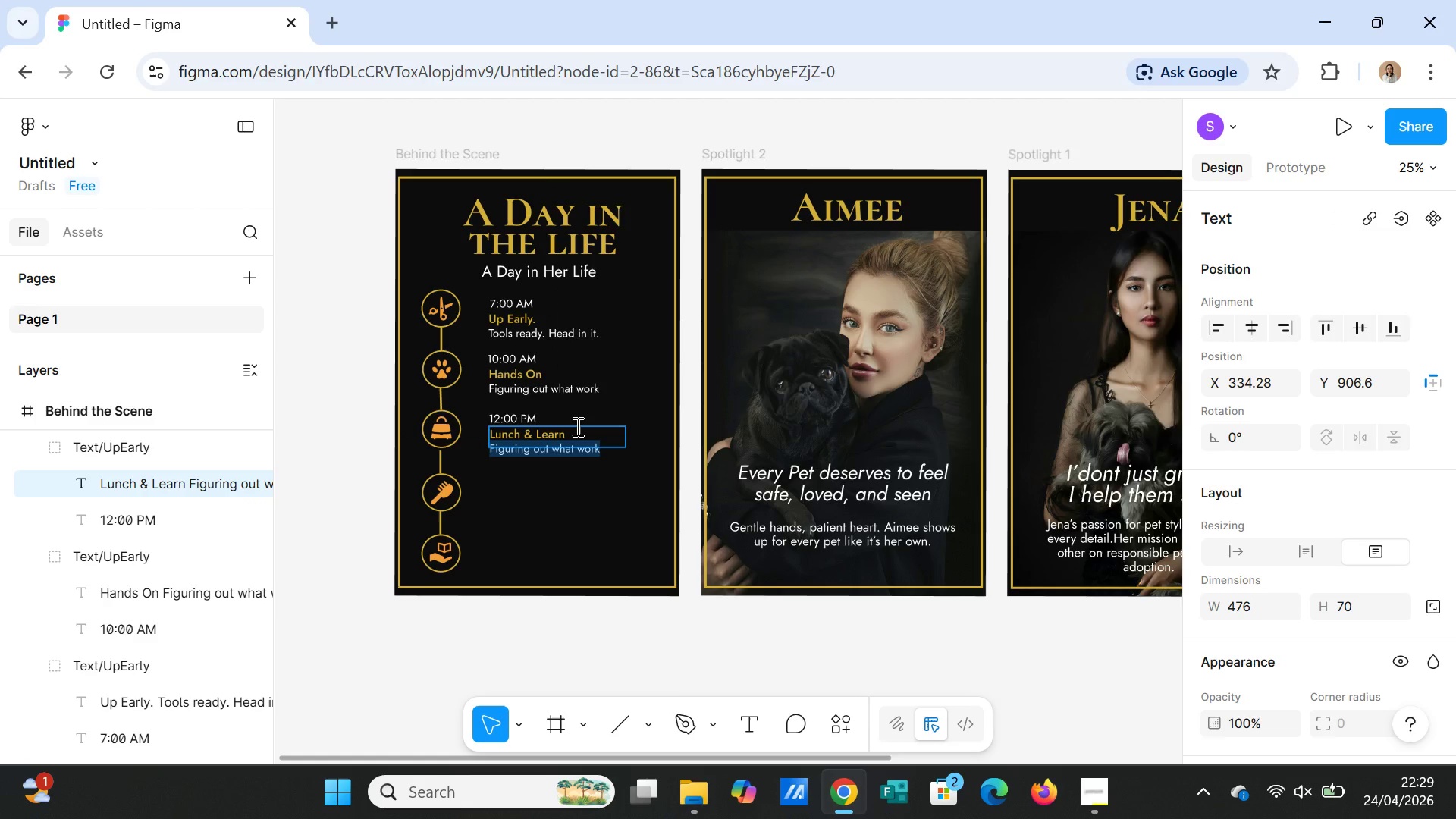 
type(Studying)
 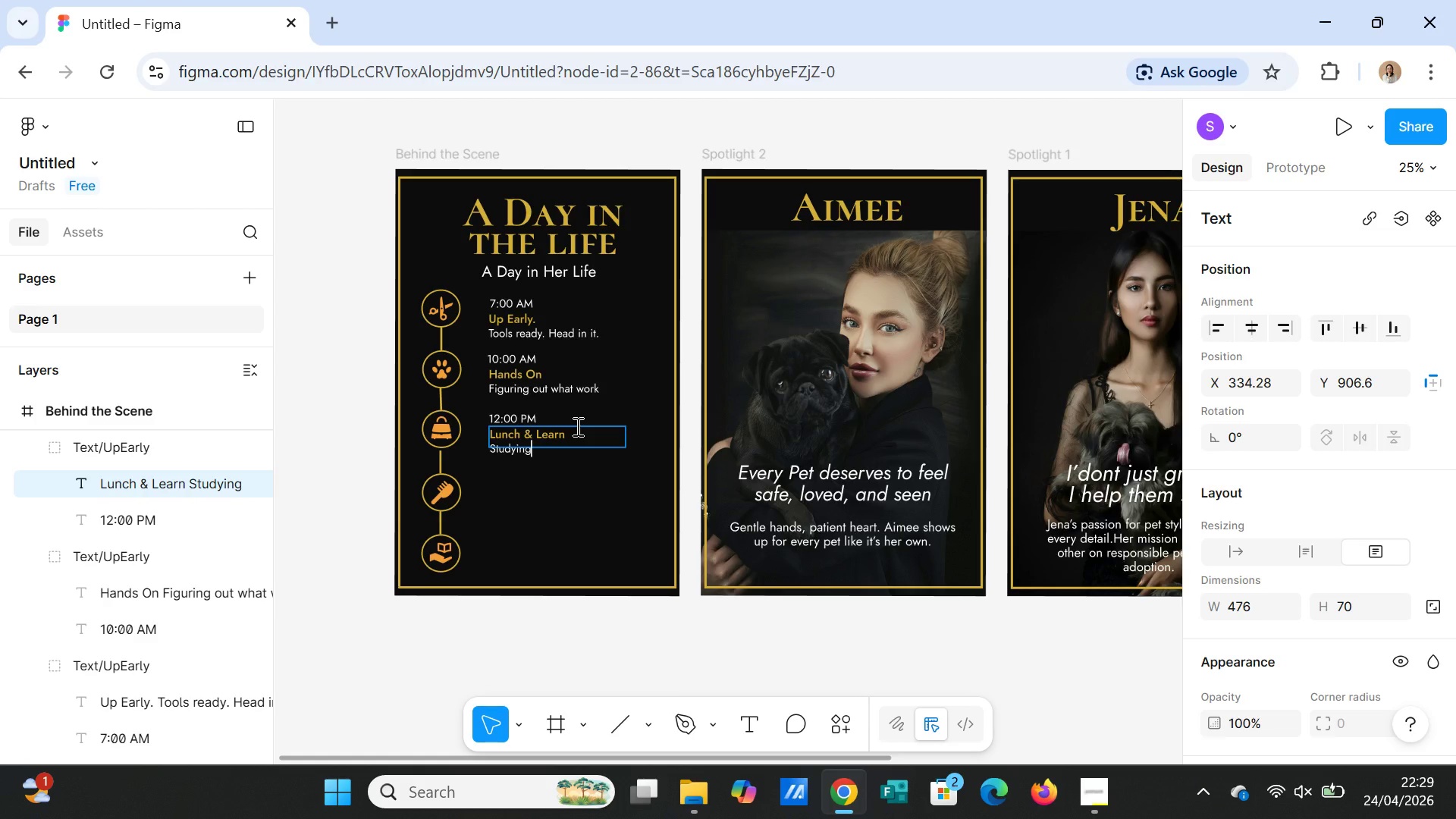 
wait(12.25)
 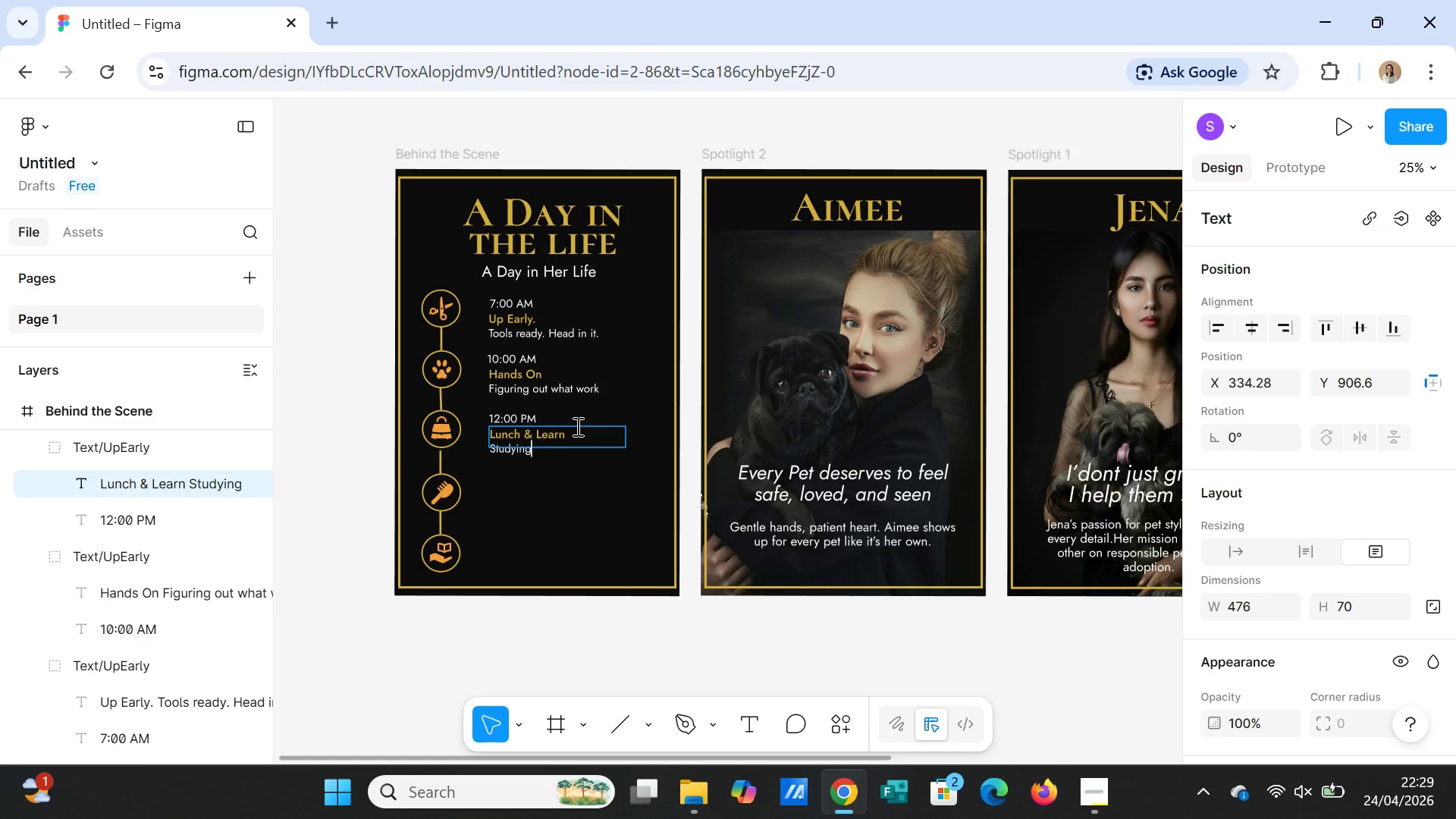 
type( breed standards & new tredn)
key(Backspace)
key(Backspace)
type(nds.)
 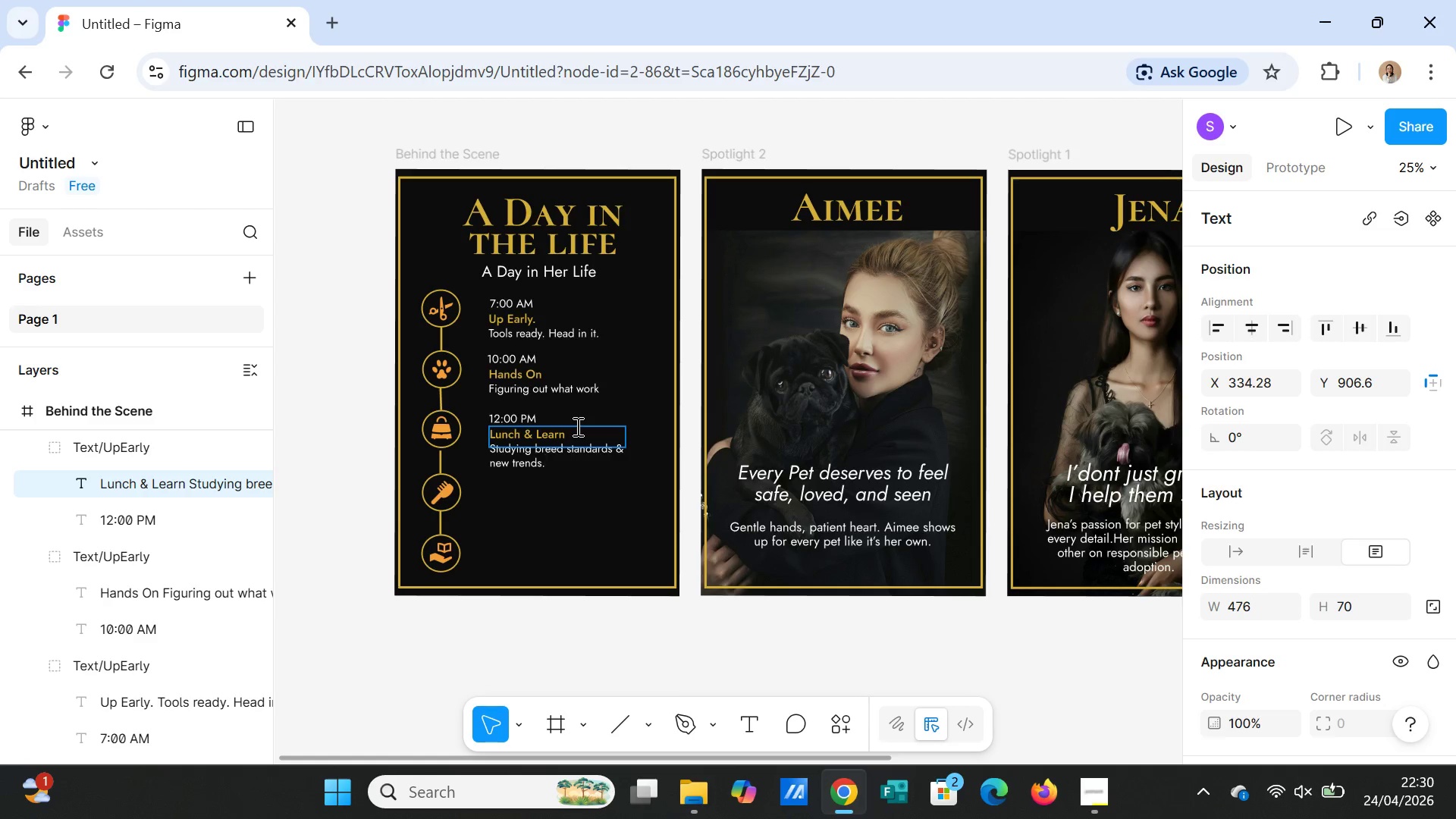 
key(Backspace)
 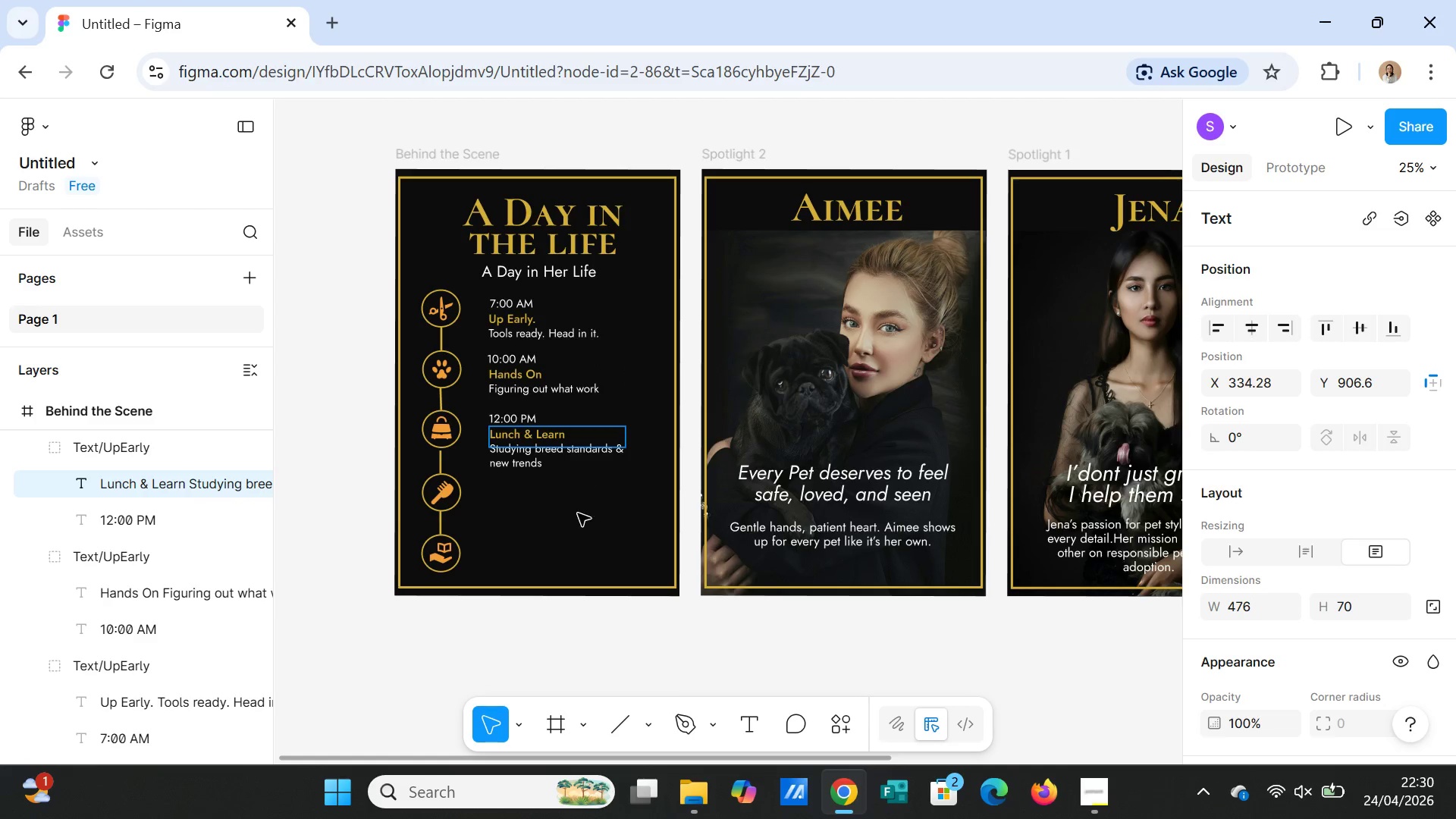 
left_click([578, 532])
 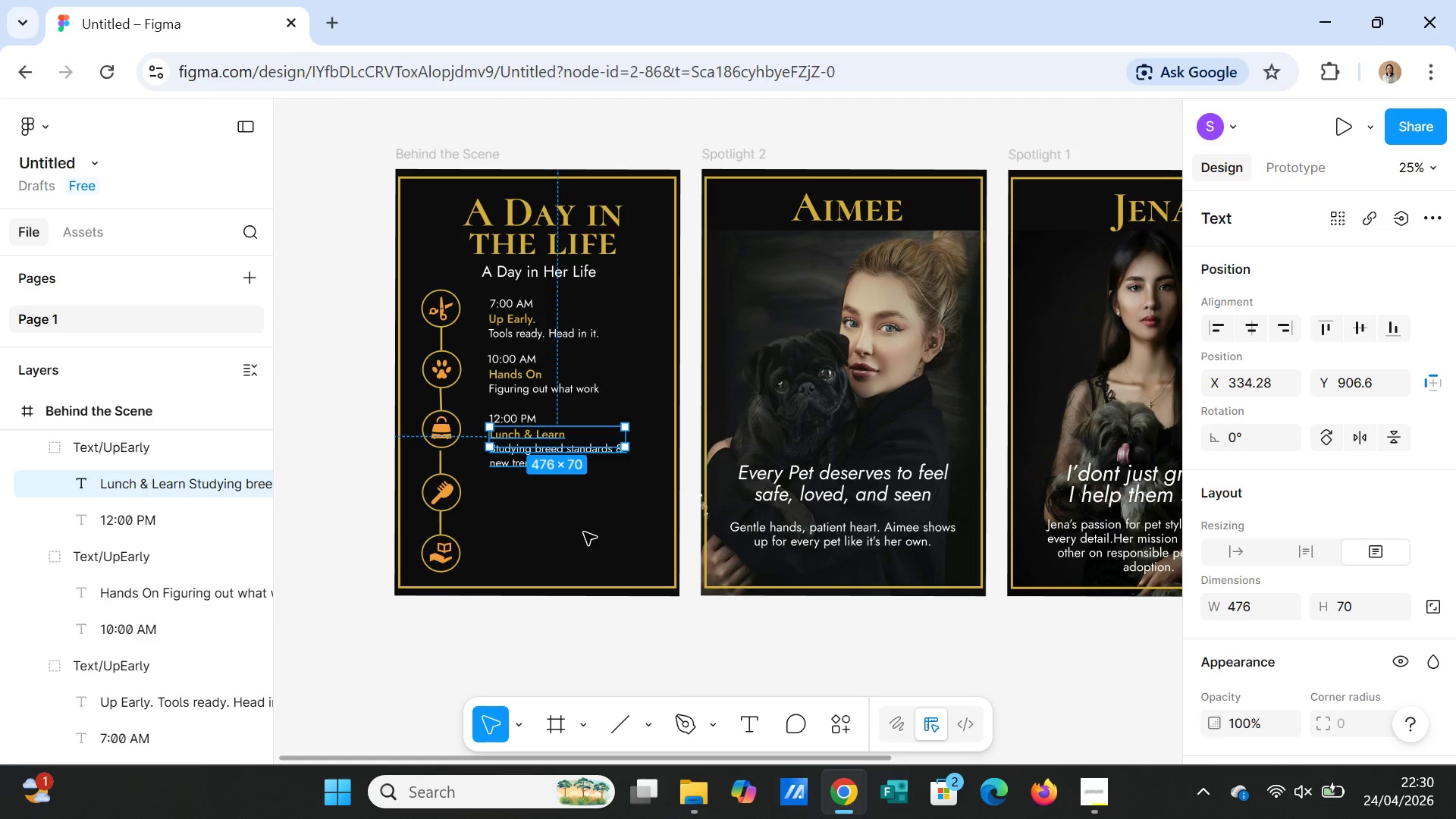 
left_click([603, 525])
 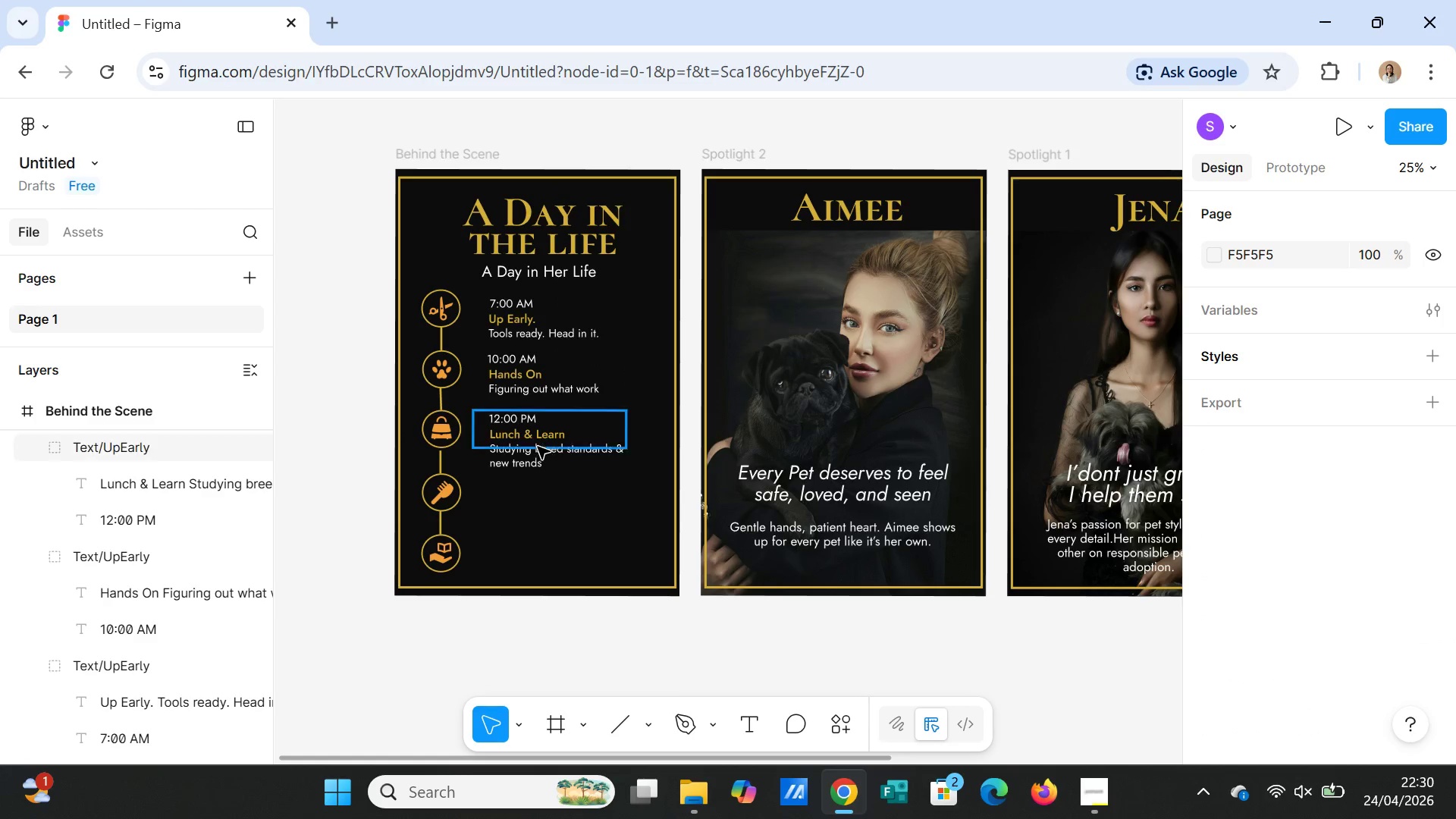 
left_click([538, 447])
 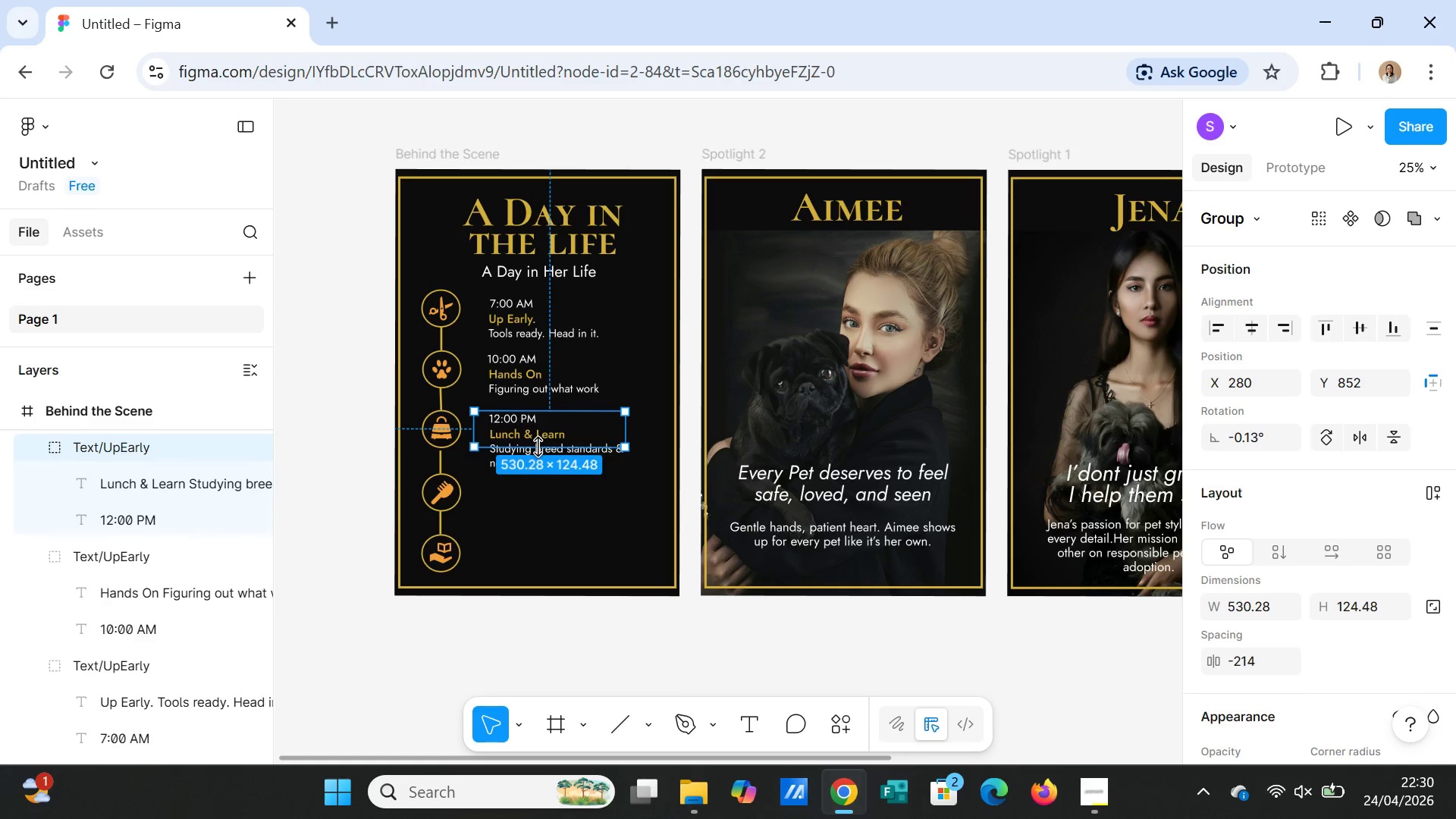 
key(Control+C)
 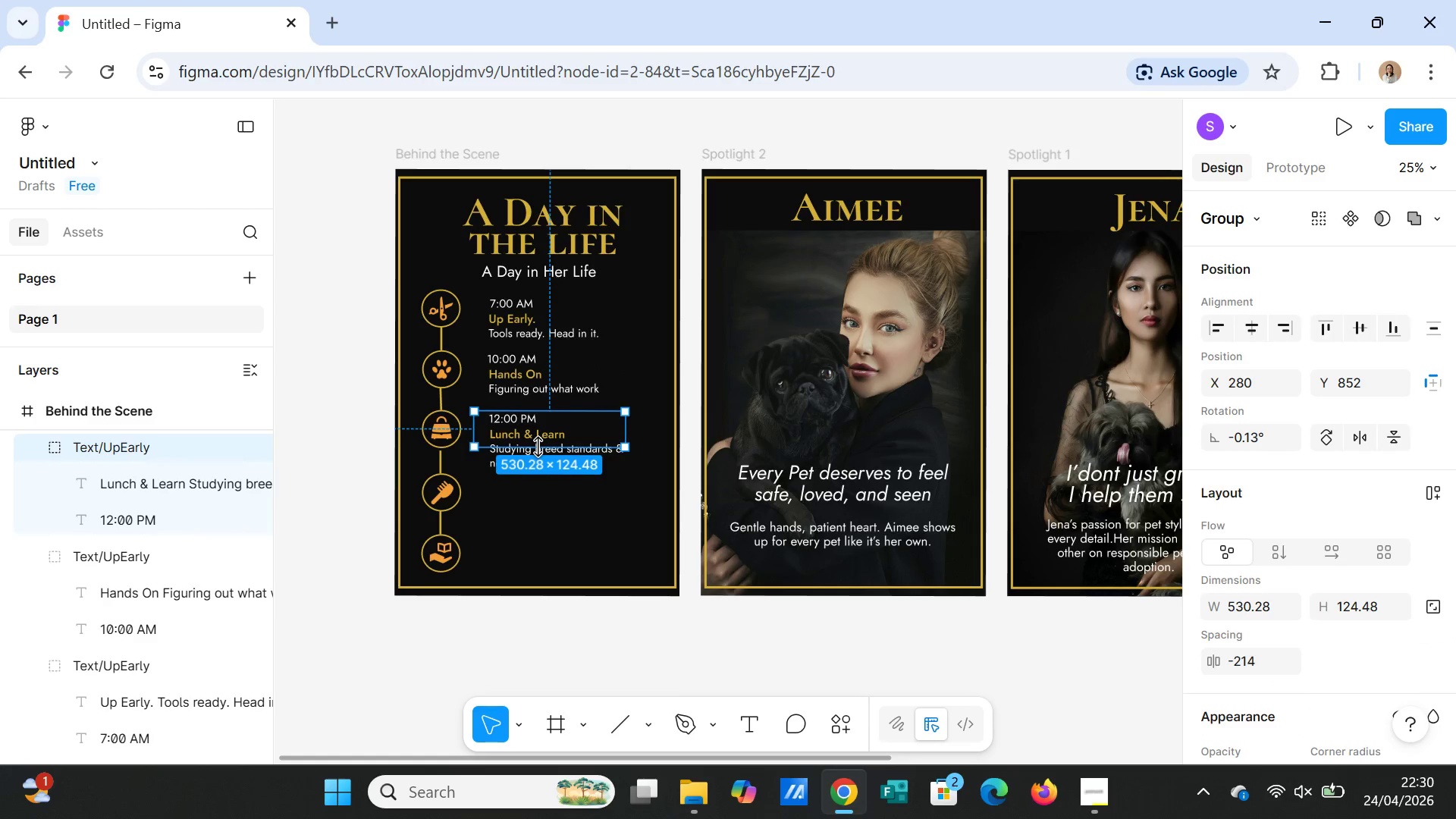 
key(Control+V)
 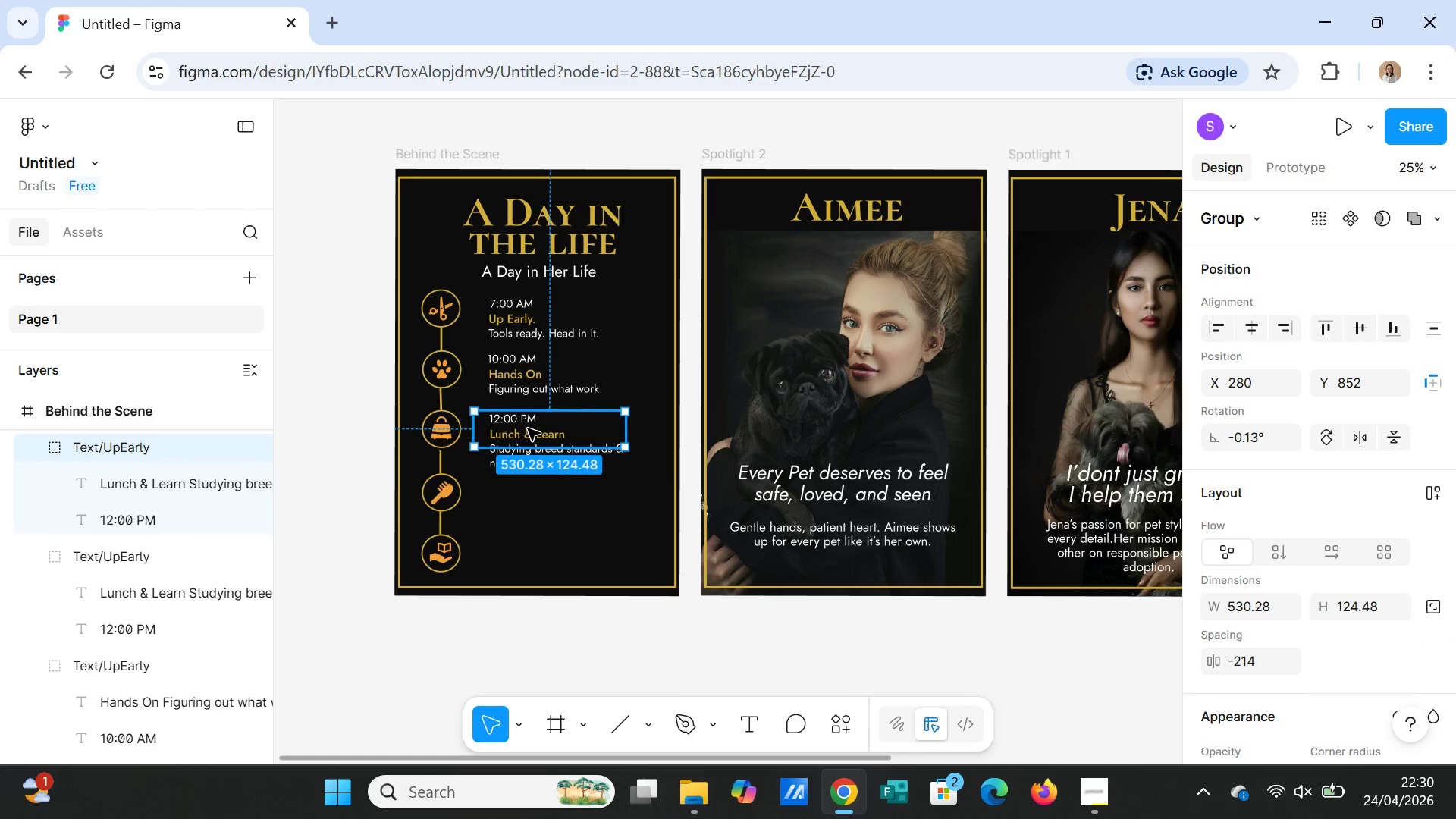 
left_click_drag(start_coordinate=[528, 428], to_coordinate=[526, 495])
 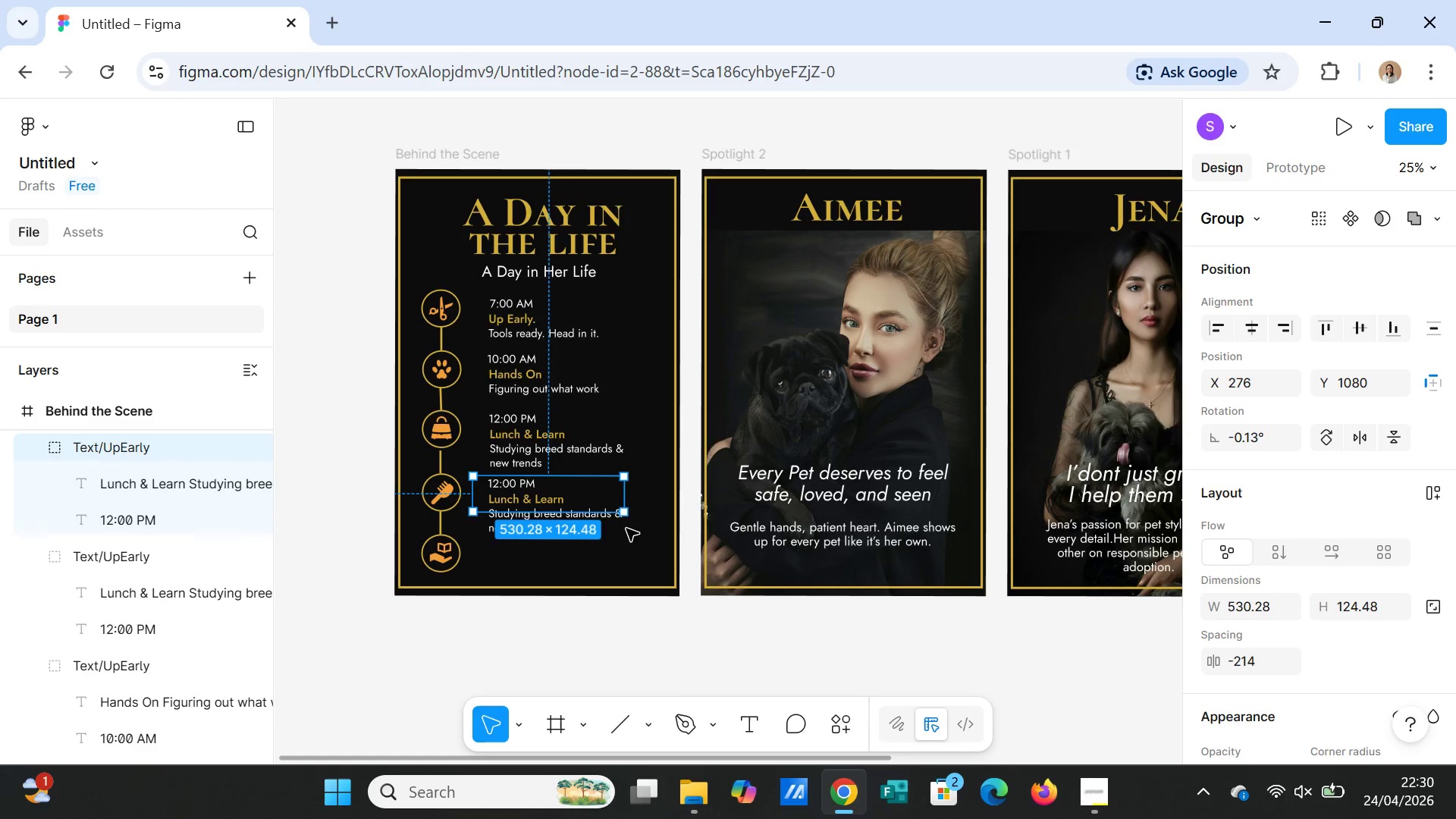 
left_click([645, 554])
 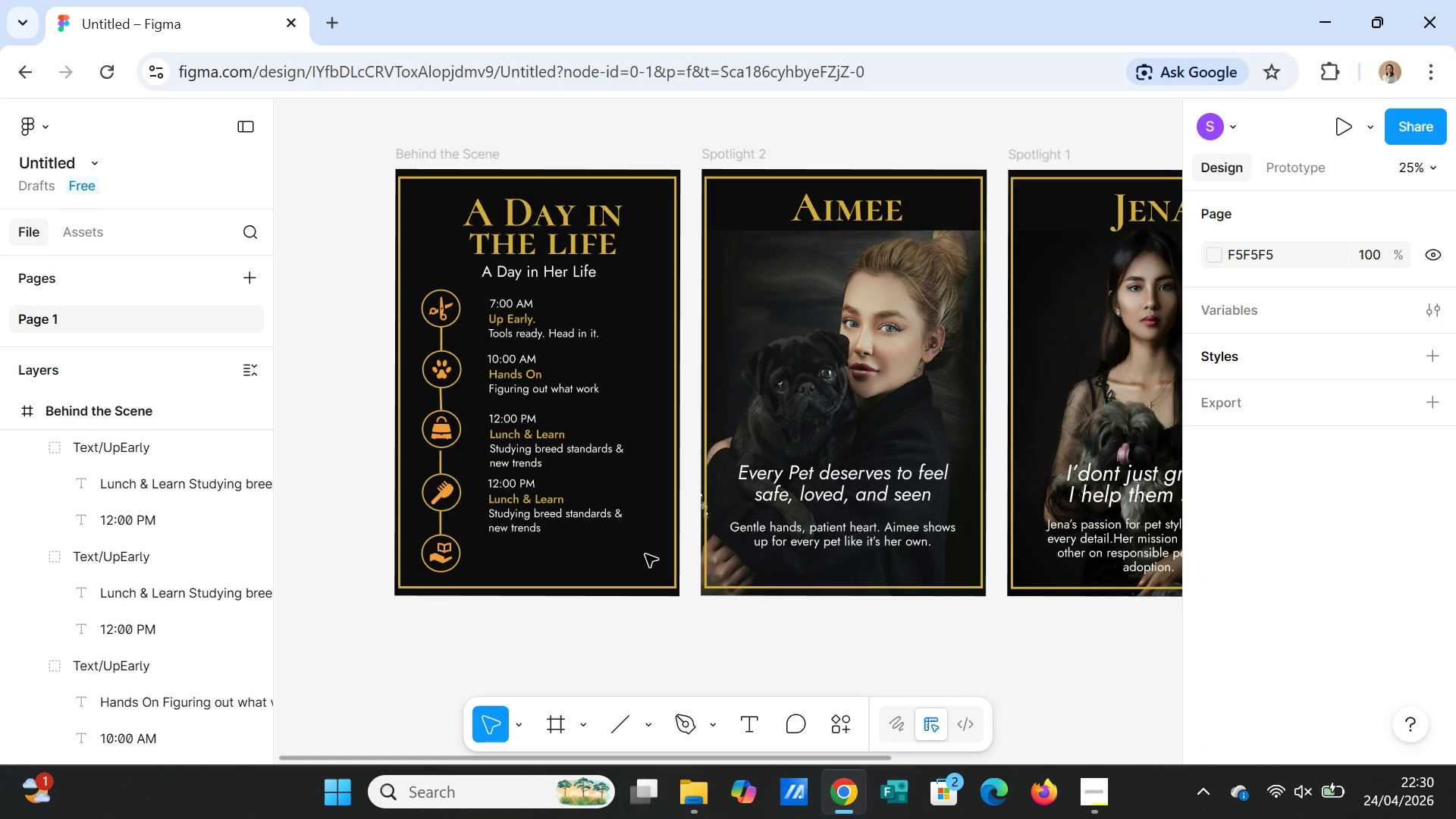 
wait(9.08)
 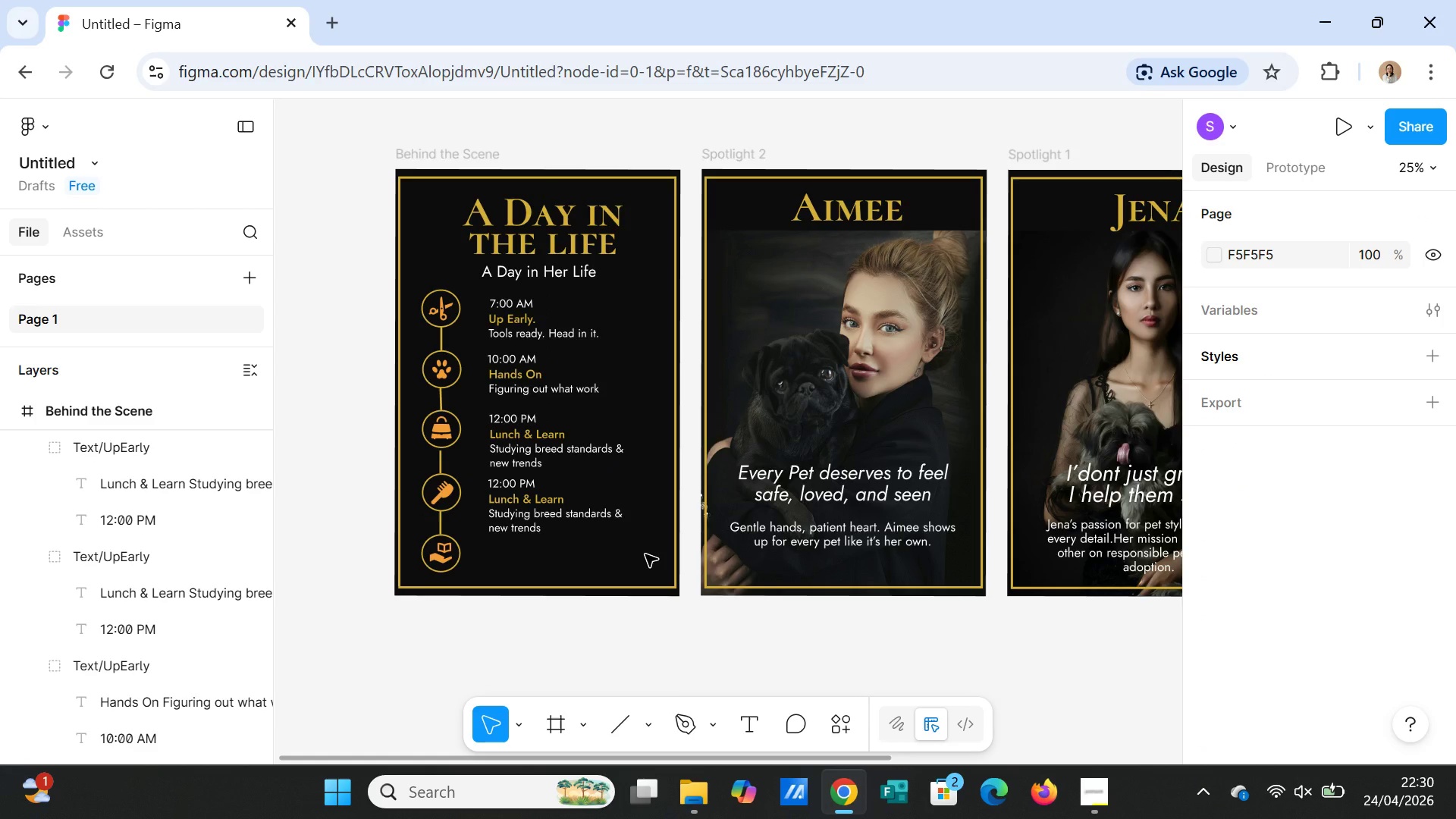 
double_click([496, 491])
 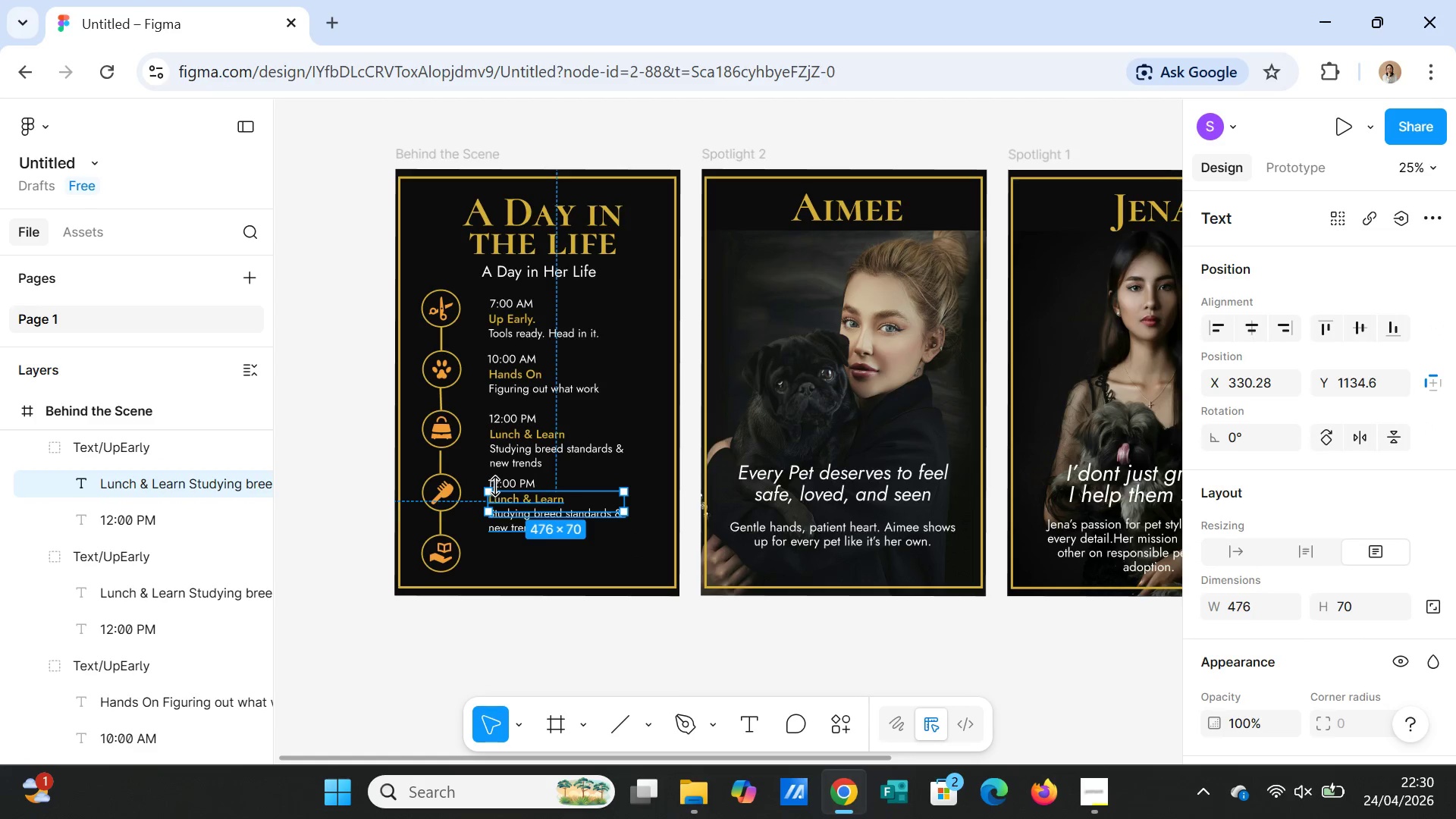 
left_click([496, 486])
 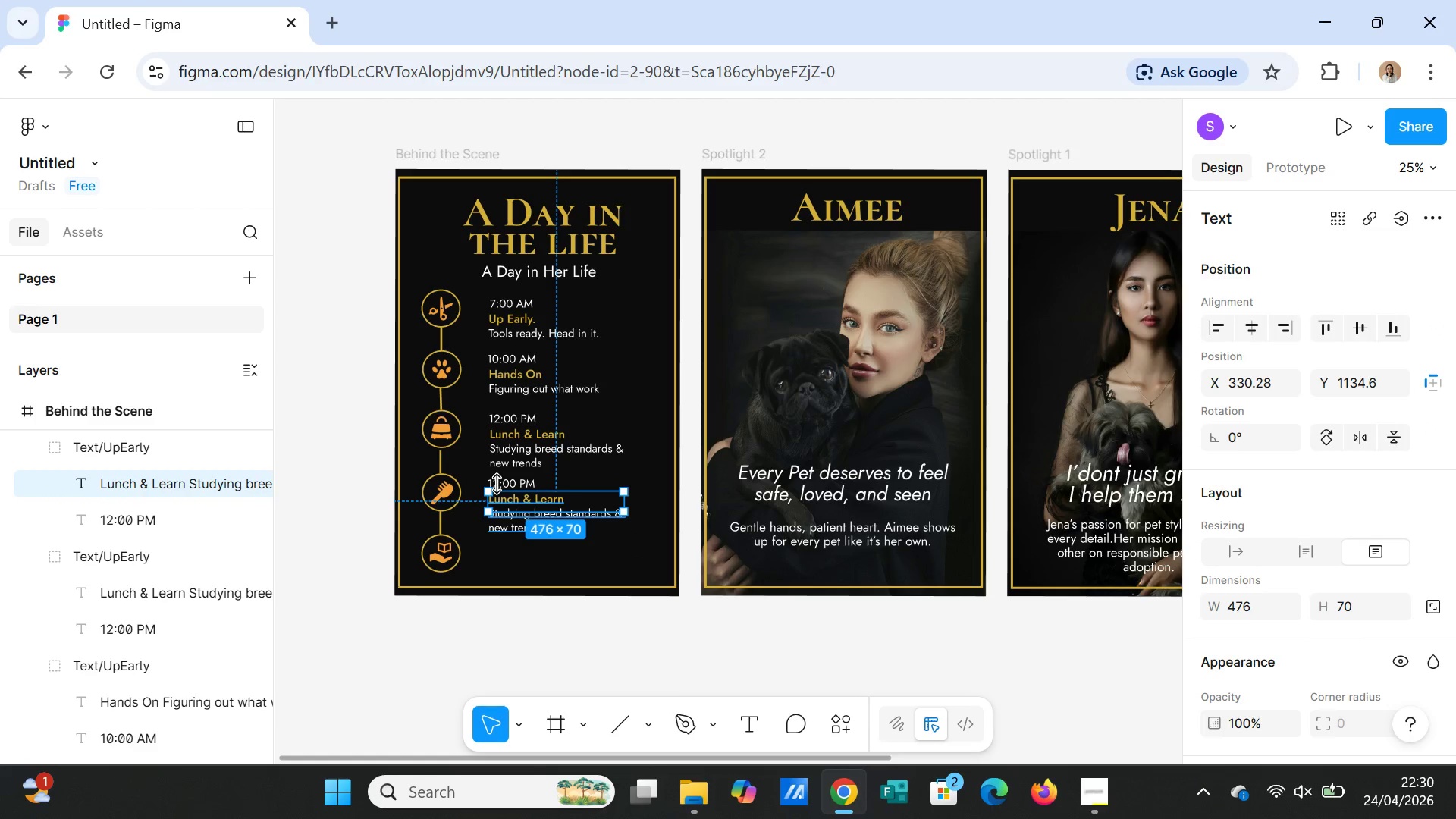 
double_click([497, 484])
 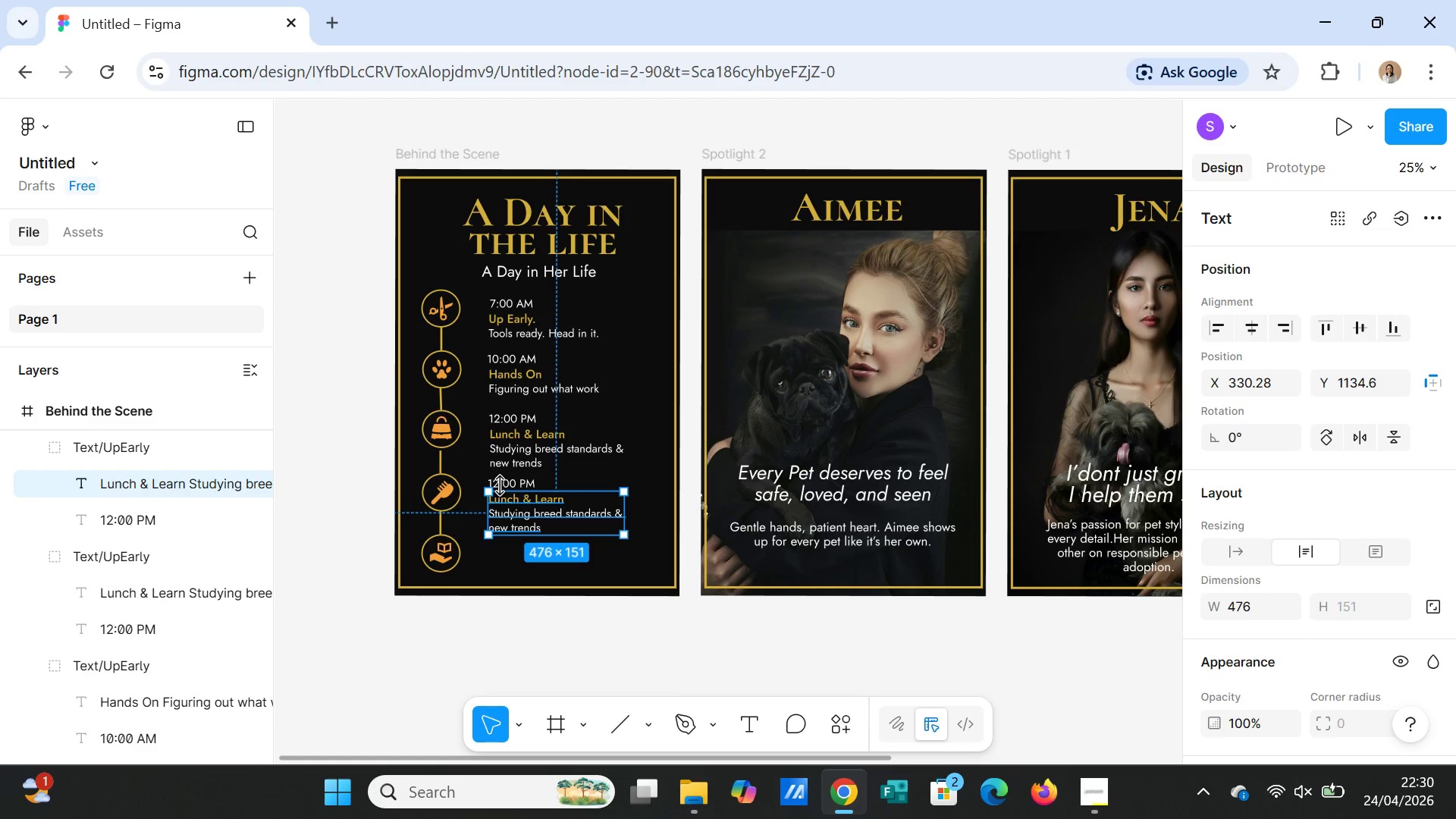 
left_click([500, 485])
 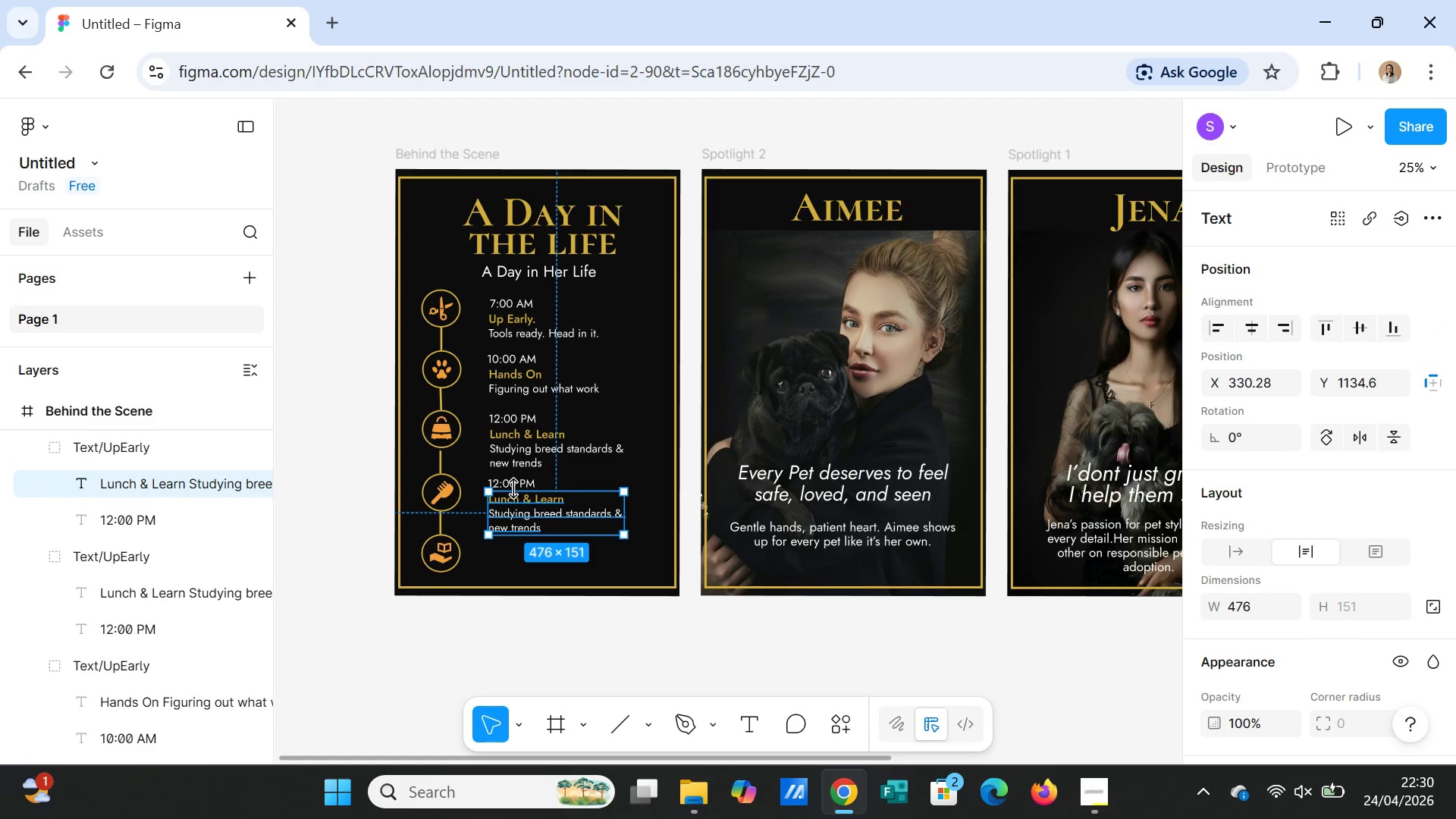 
double_click([514, 488])
 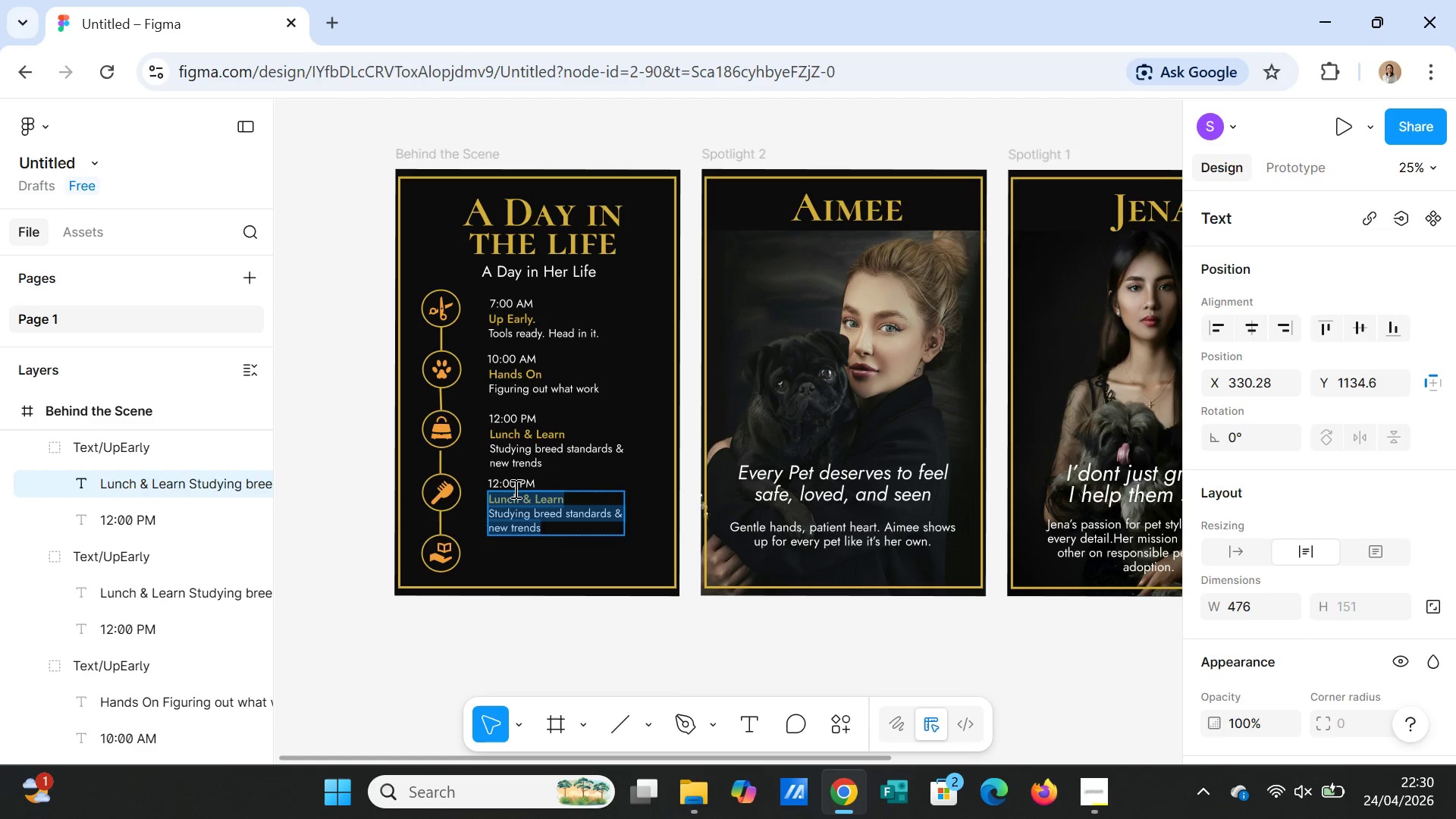 
triple_click([514, 488])
 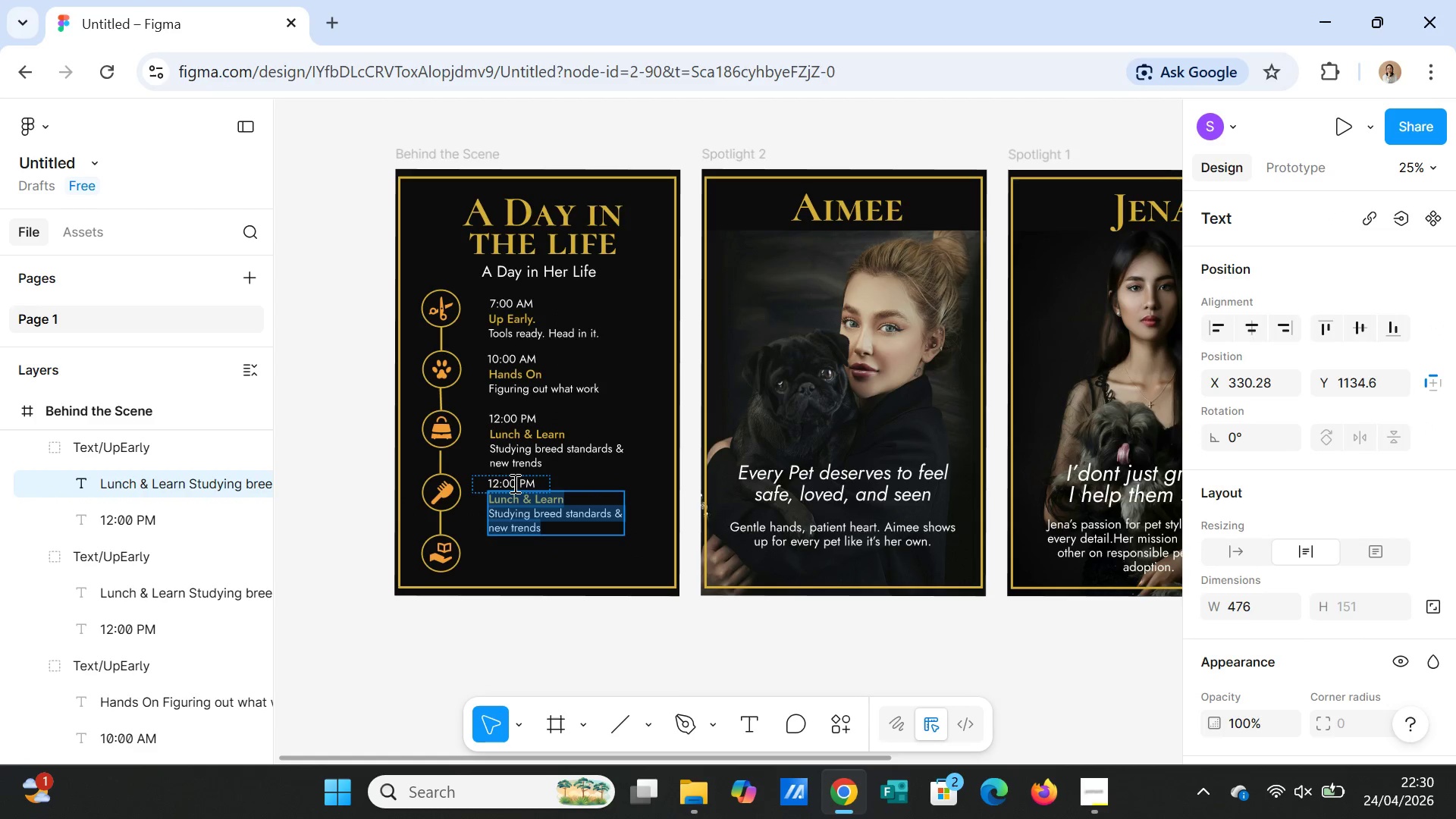 
double_click([513, 483])
 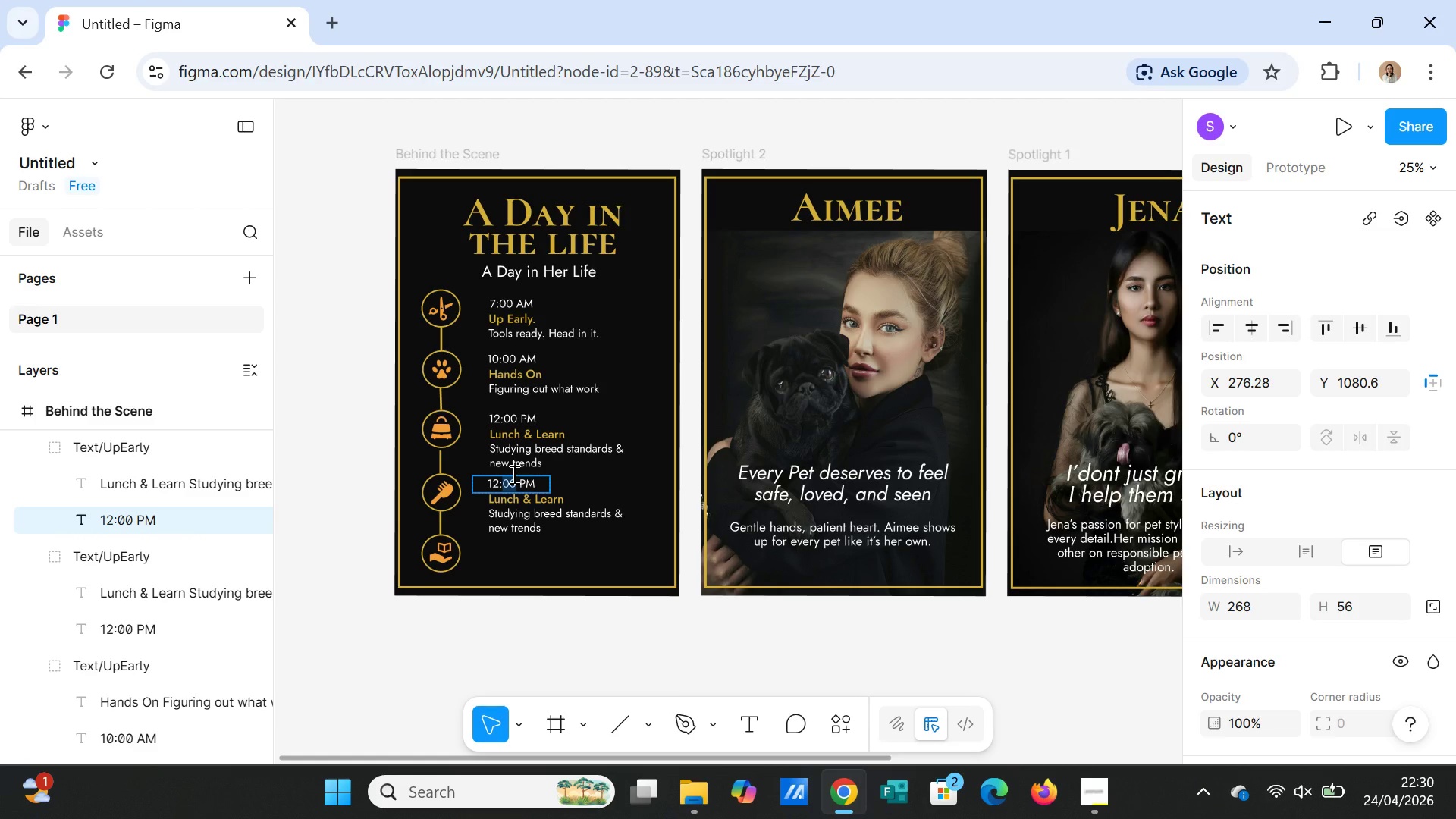 
key(ArrowLeft)
 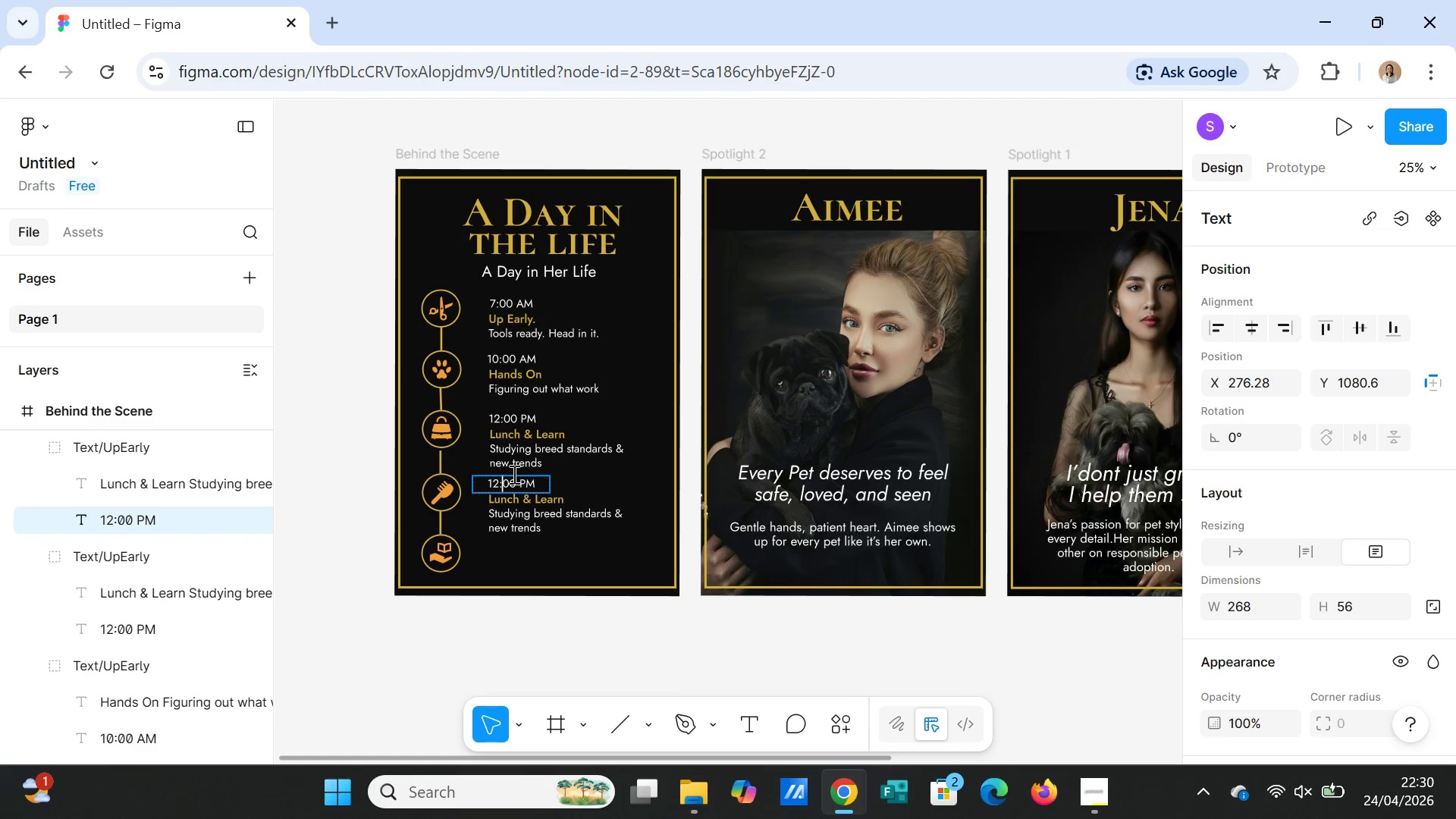 
key(ArrowLeft)
 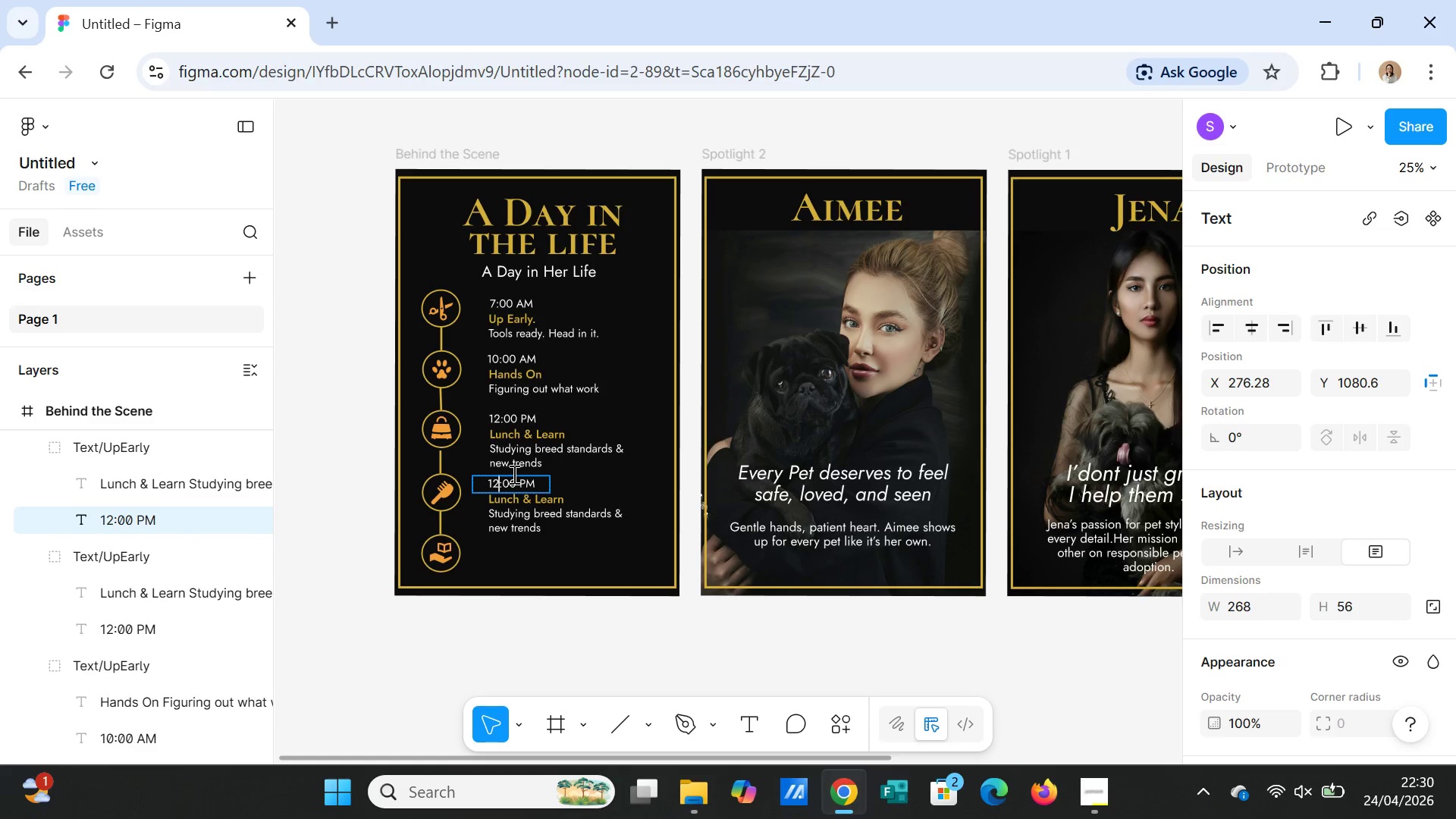 
key(ArrowLeft)
 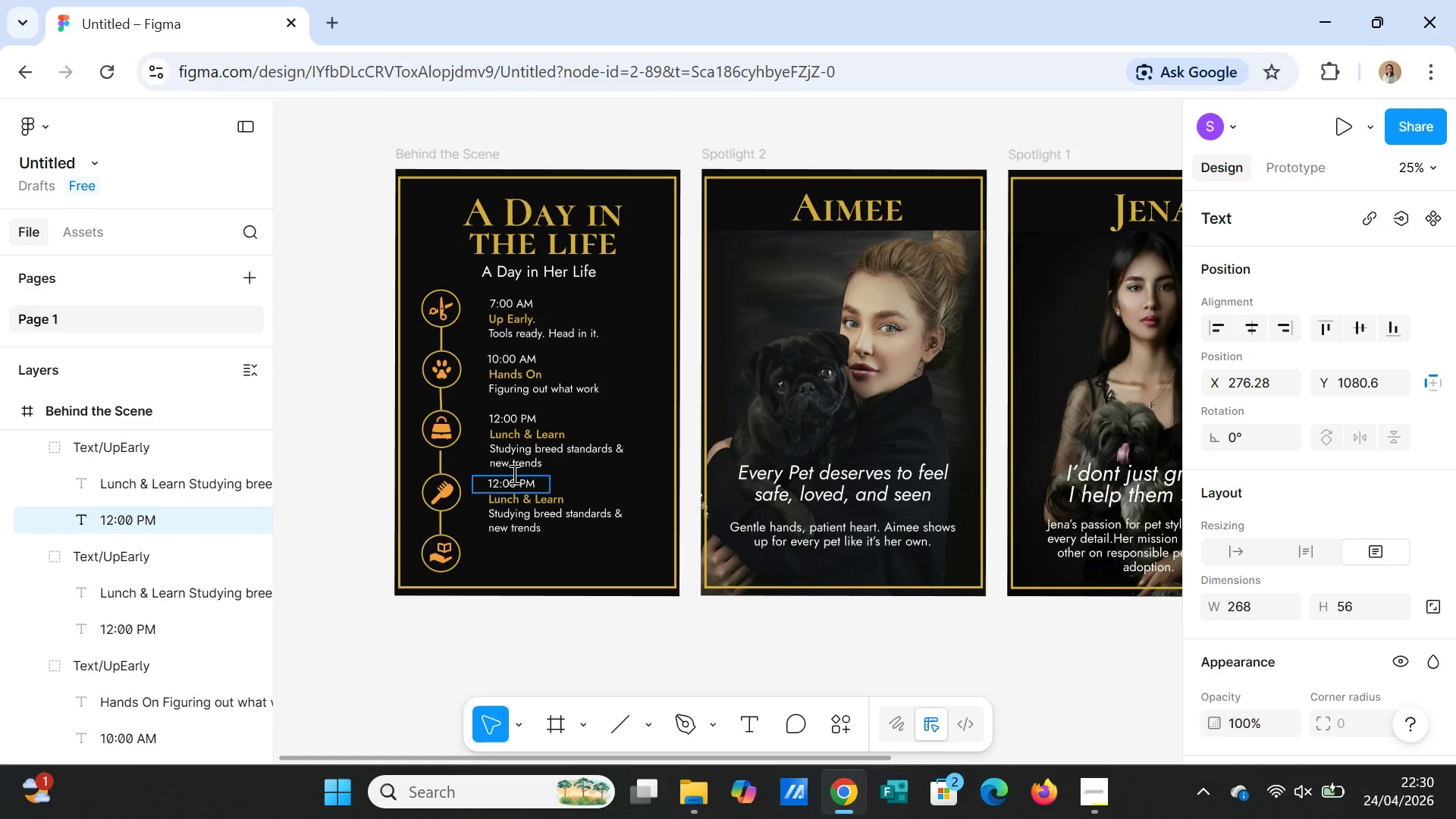 
key(Backspace)
 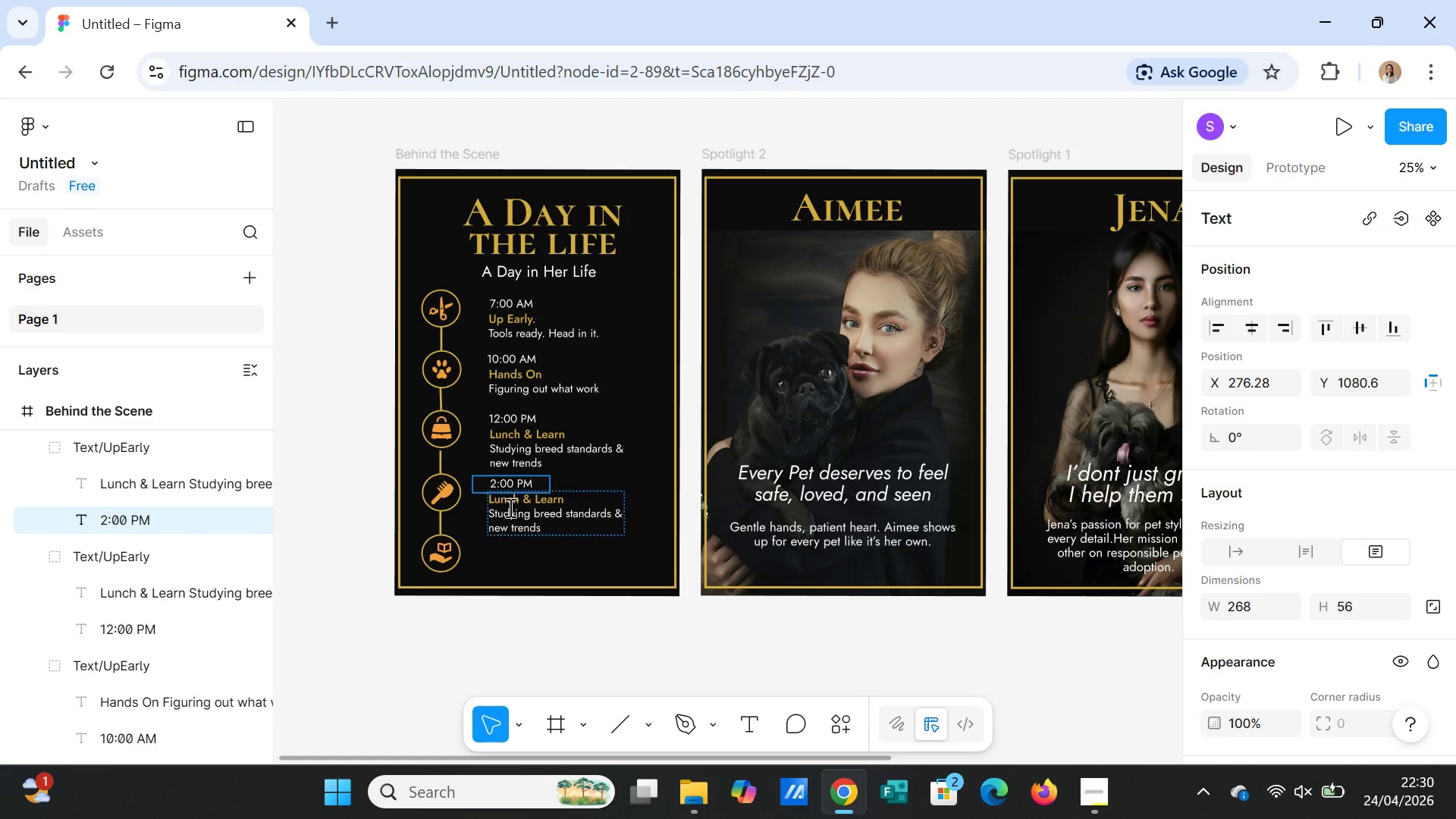 
double_click([519, 502])
 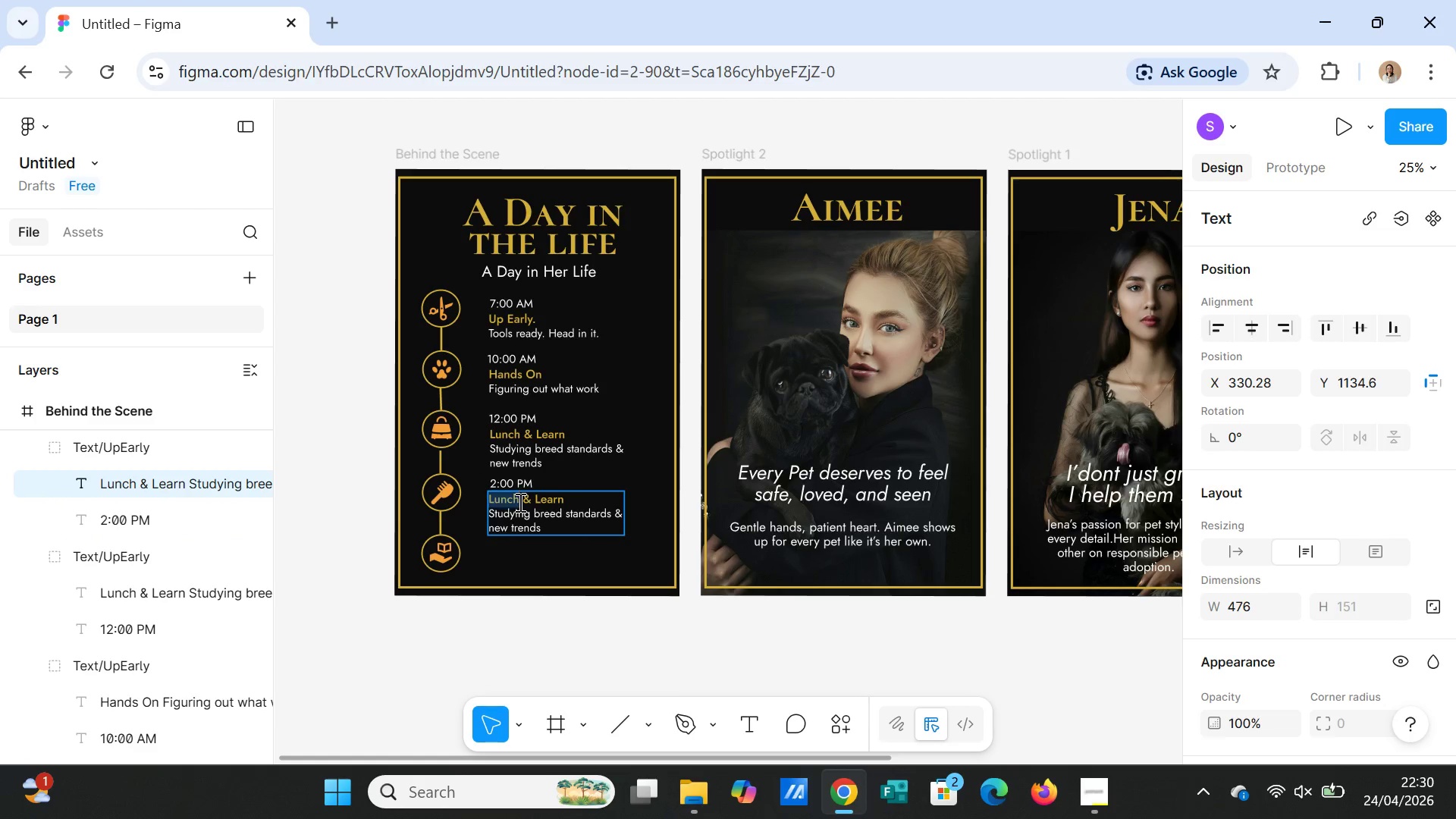 
triple_click([519, 502])
 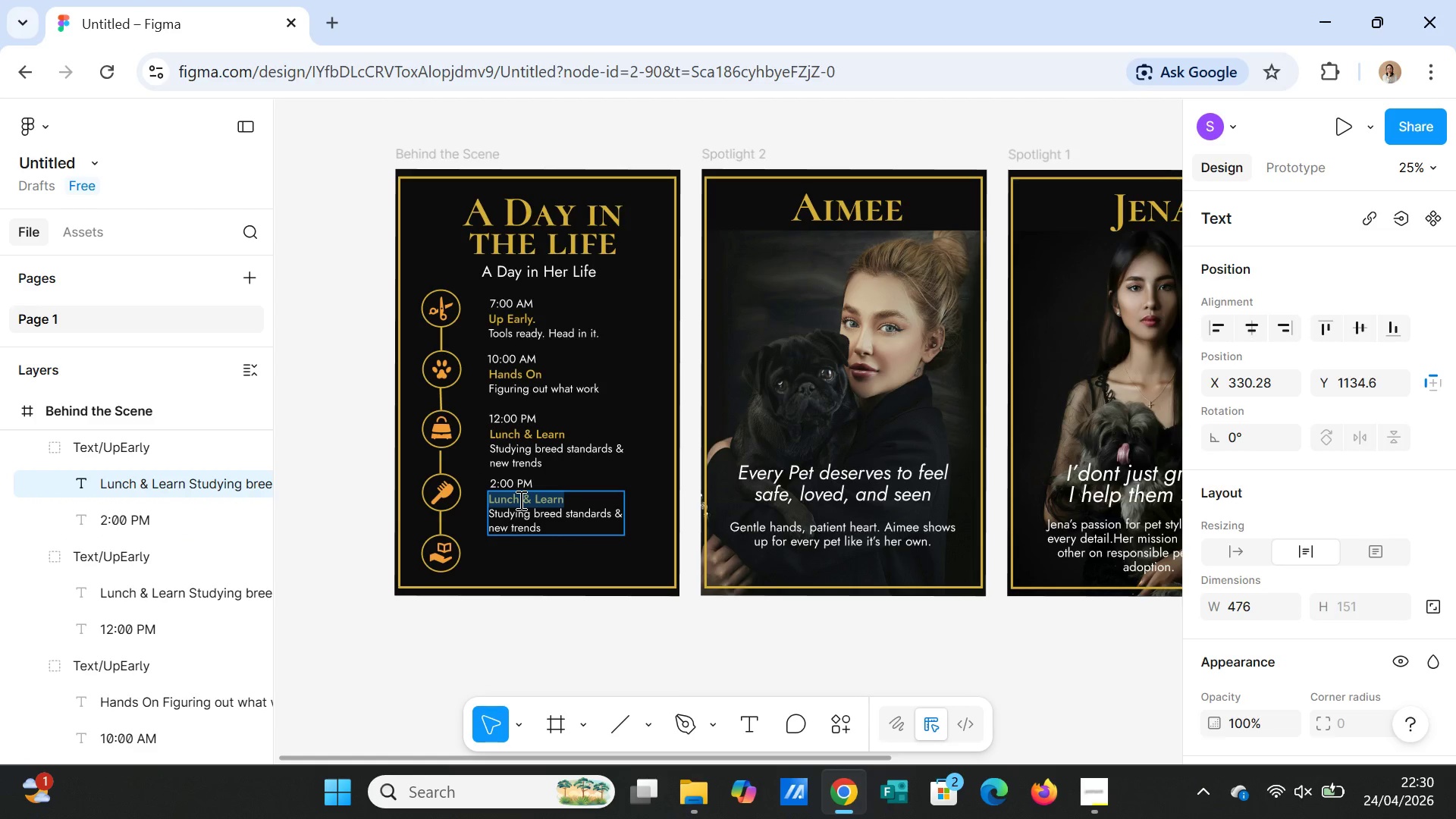 
type(Runa)
key(Backspace)
type(way Walk)
 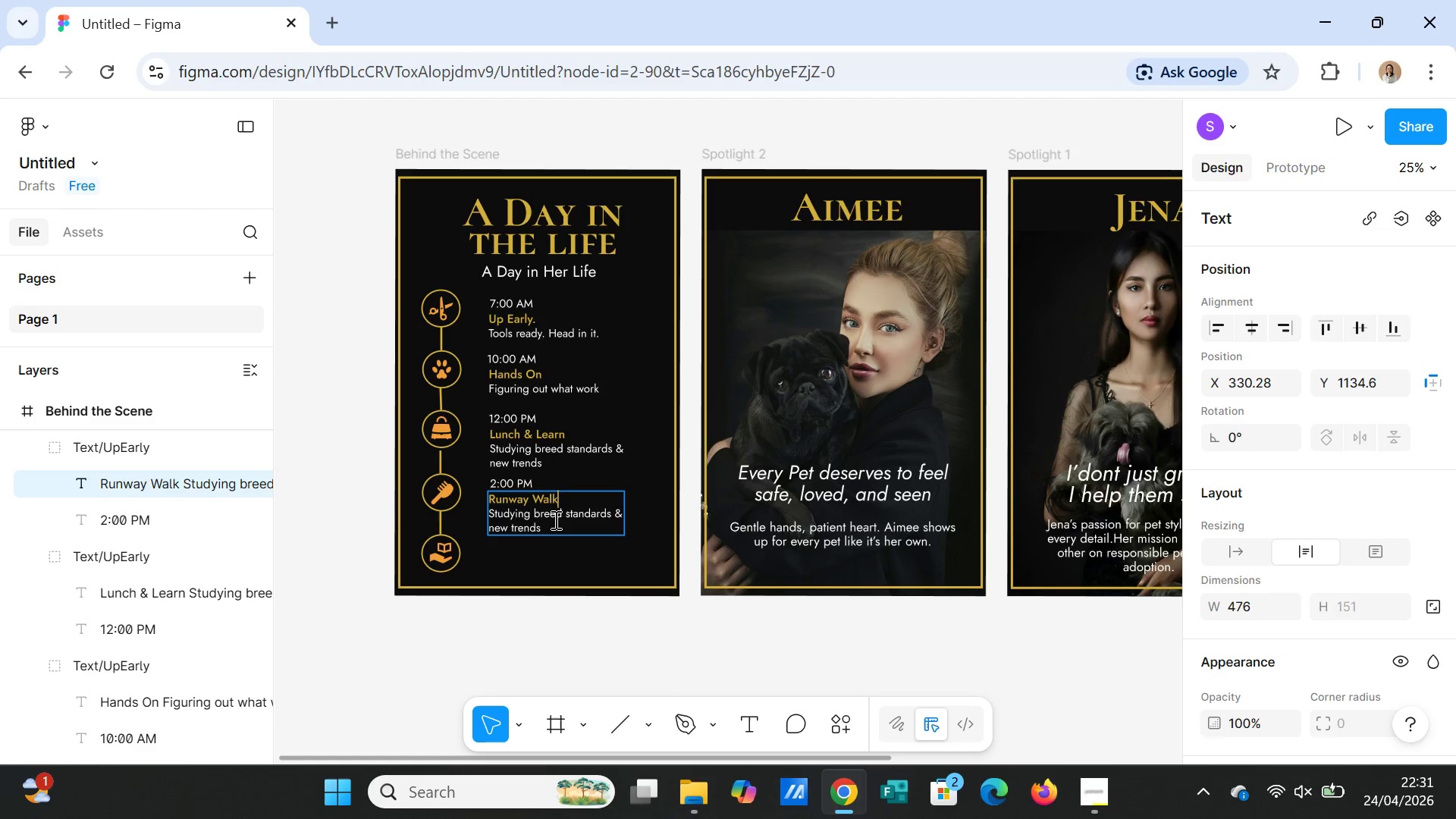 
double_click([554, 518])
 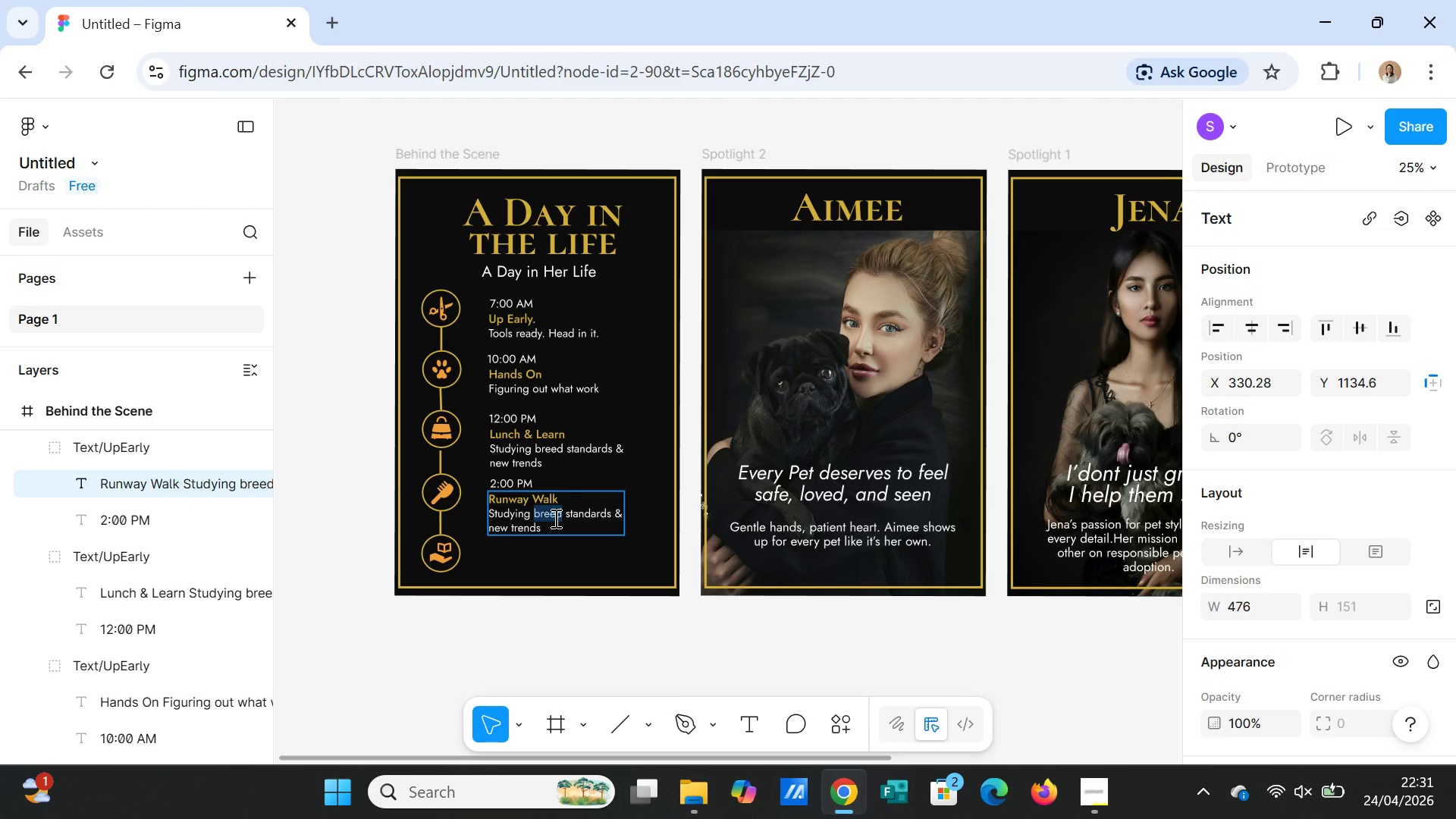 
triple_click([554, 518])
 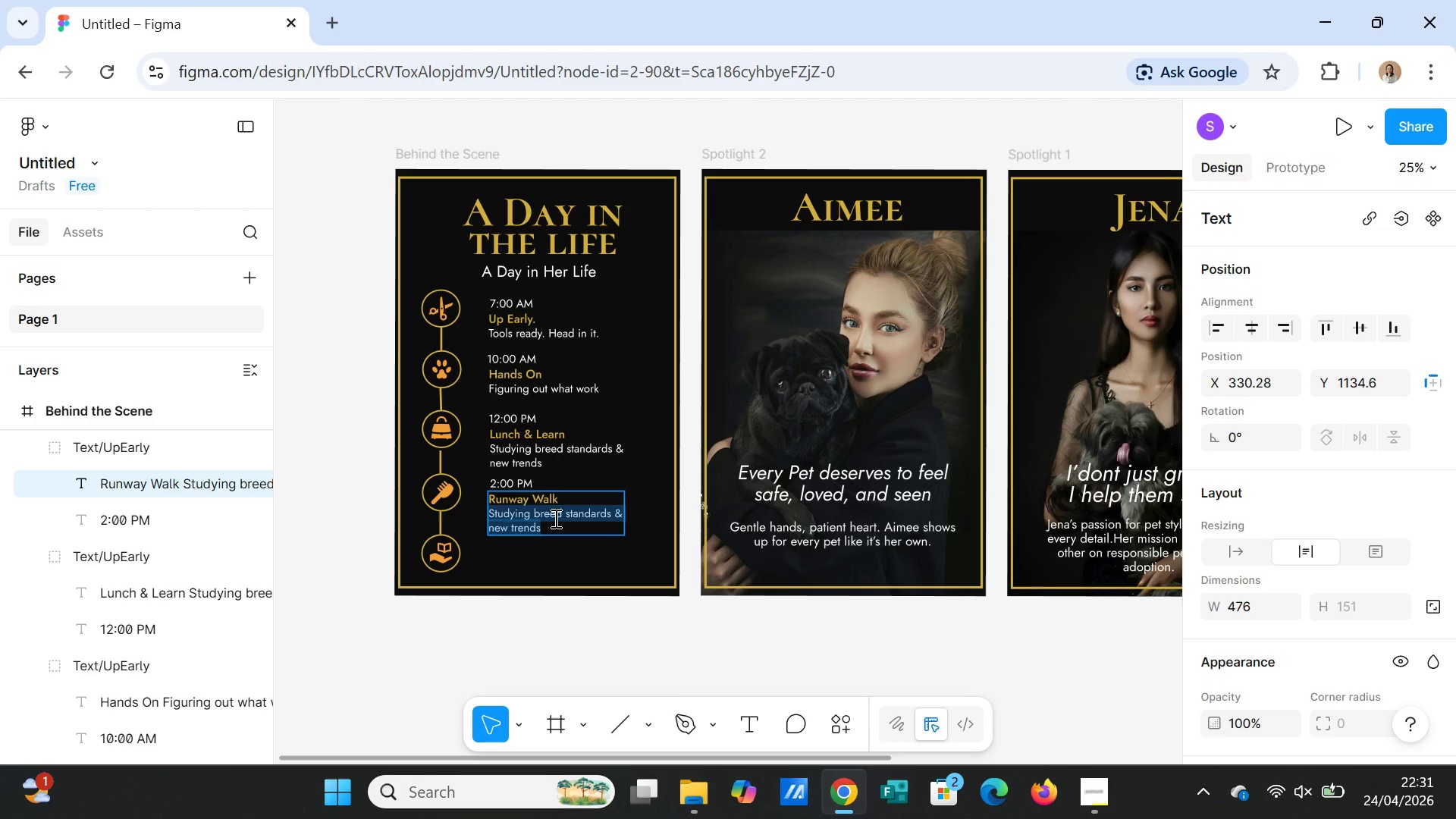 
type(She's nervous )
 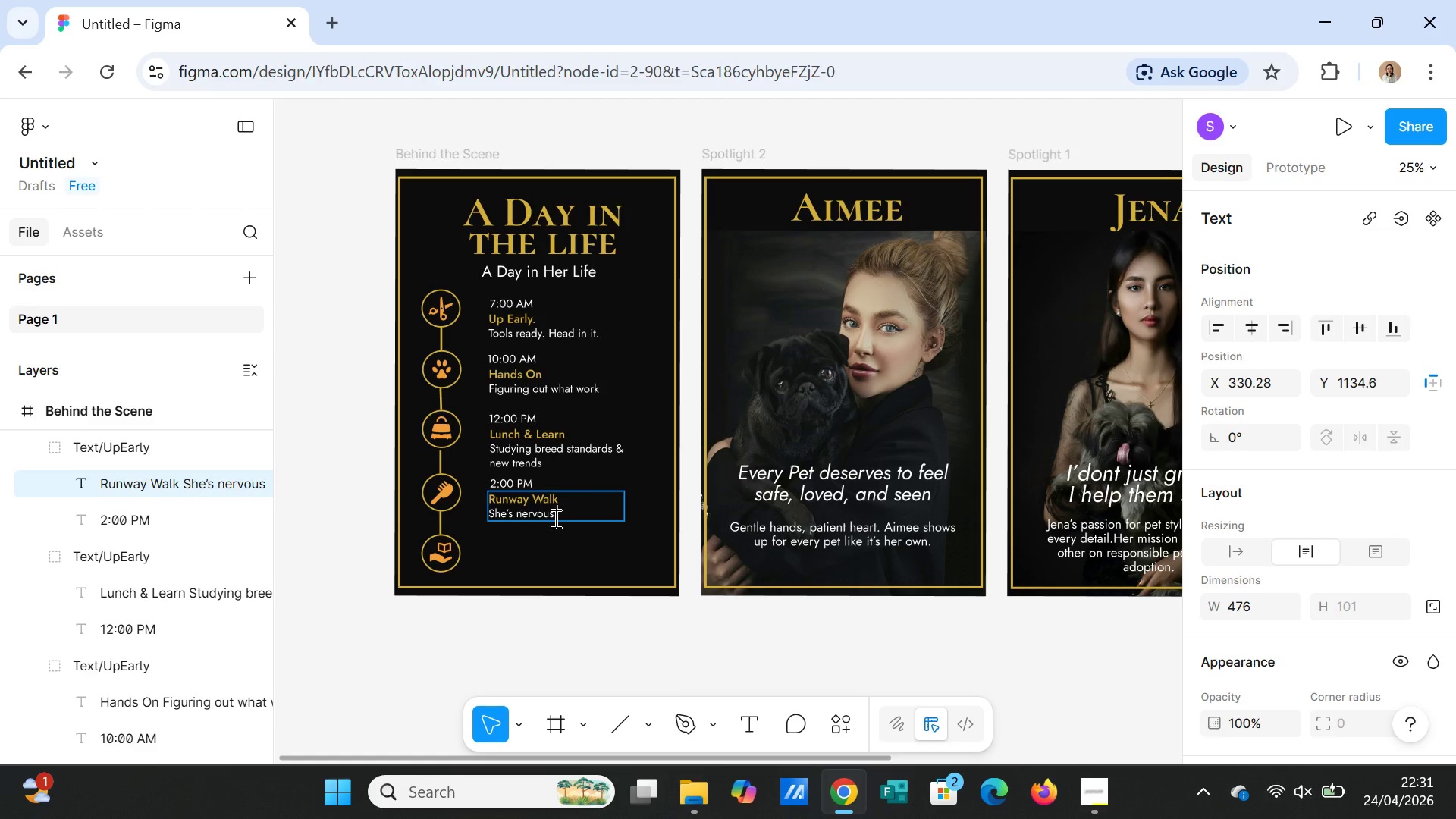 
key(Backspace)
type(. She does it anyway)
 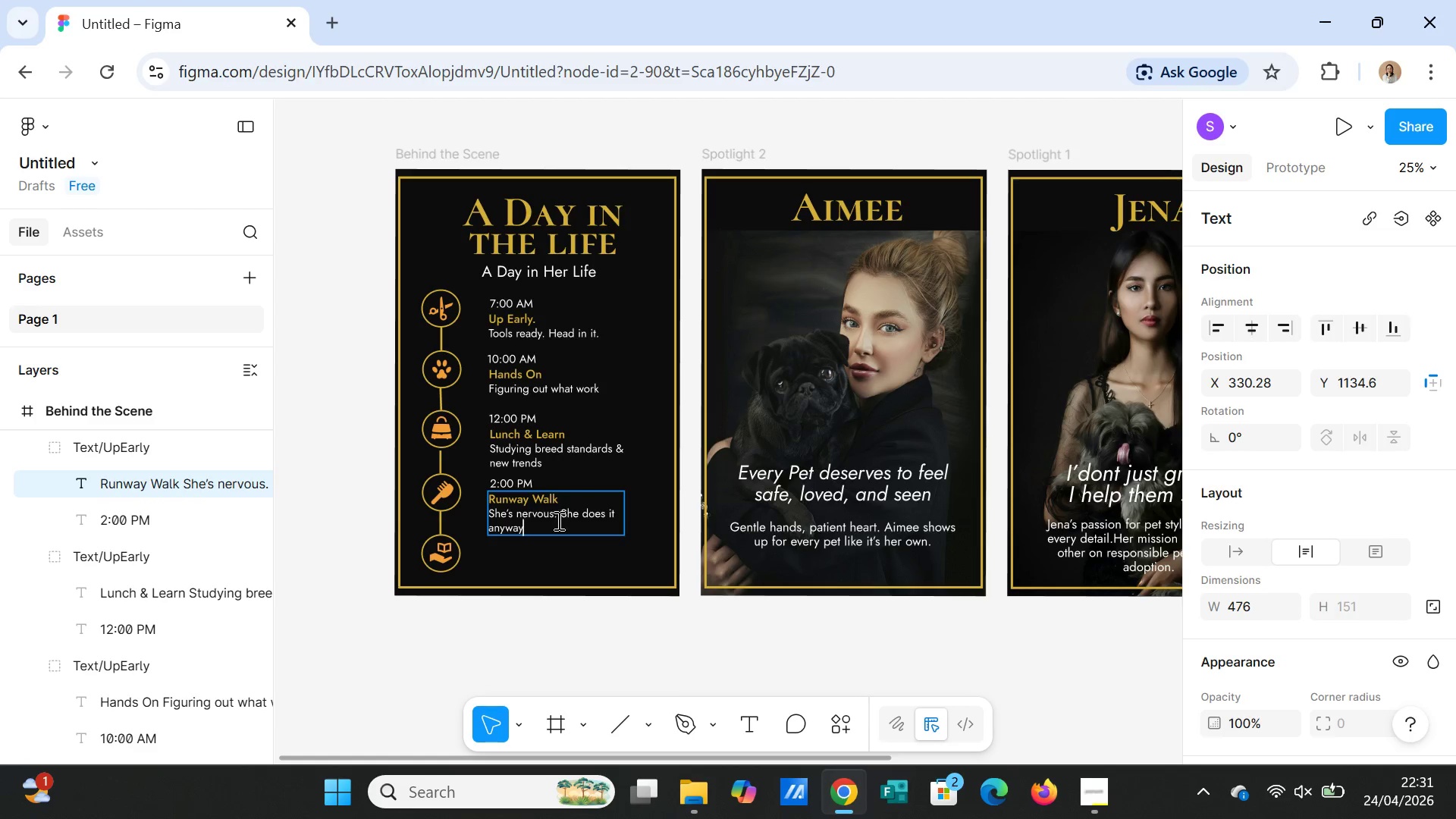 
left_click([560, 569])
 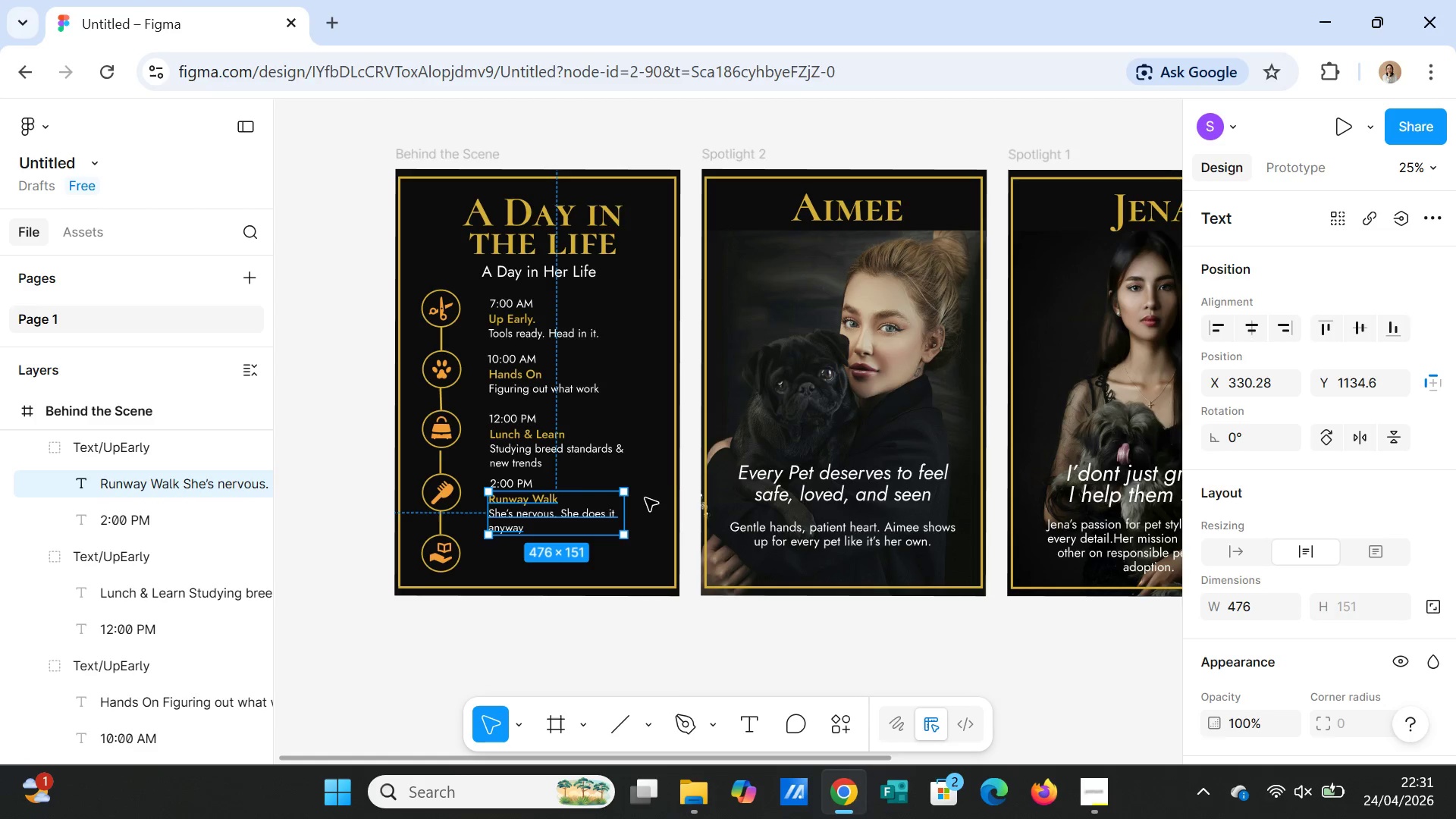 
left_click([648, 477])
 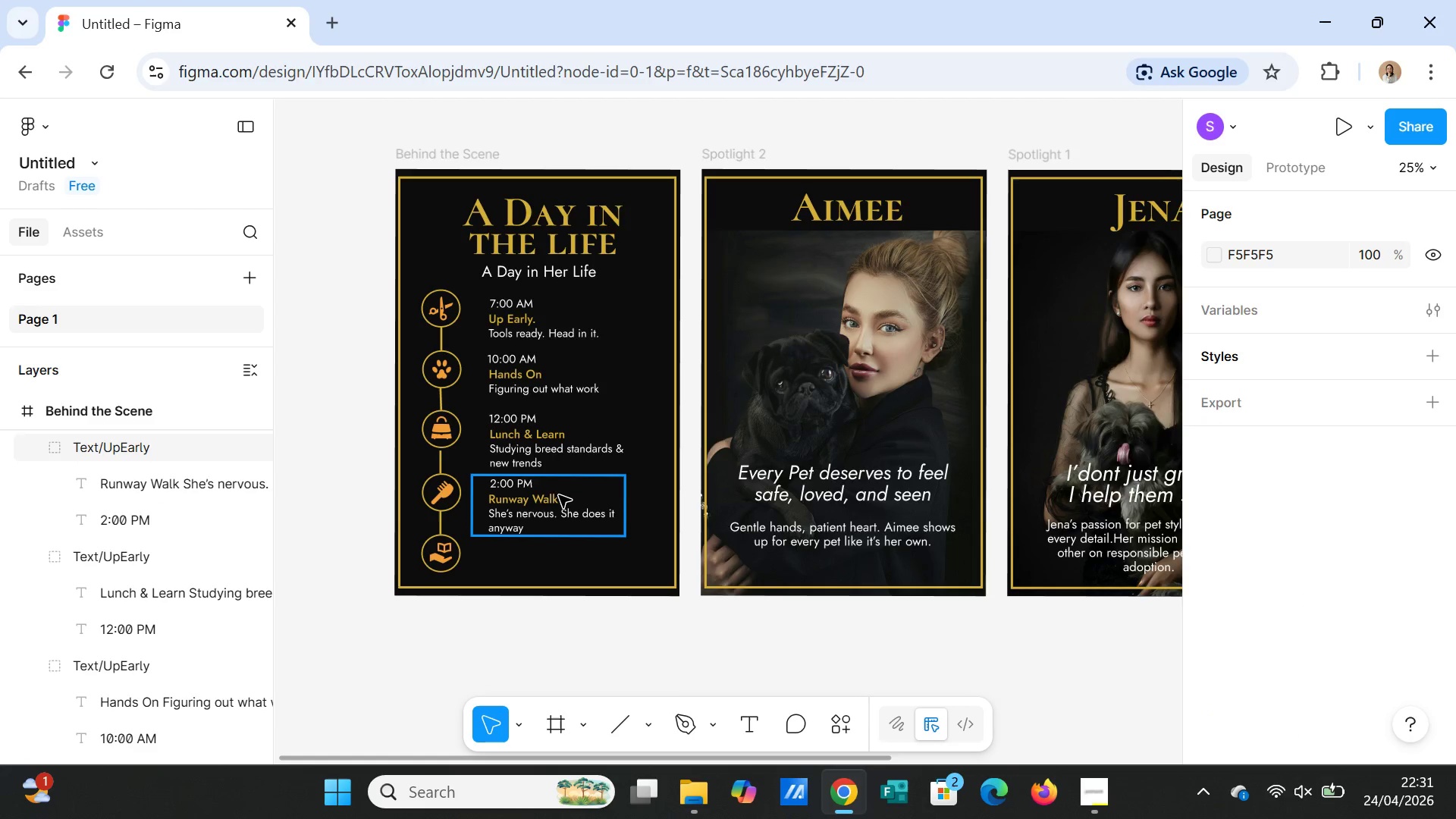 
left_click([542, 490])
 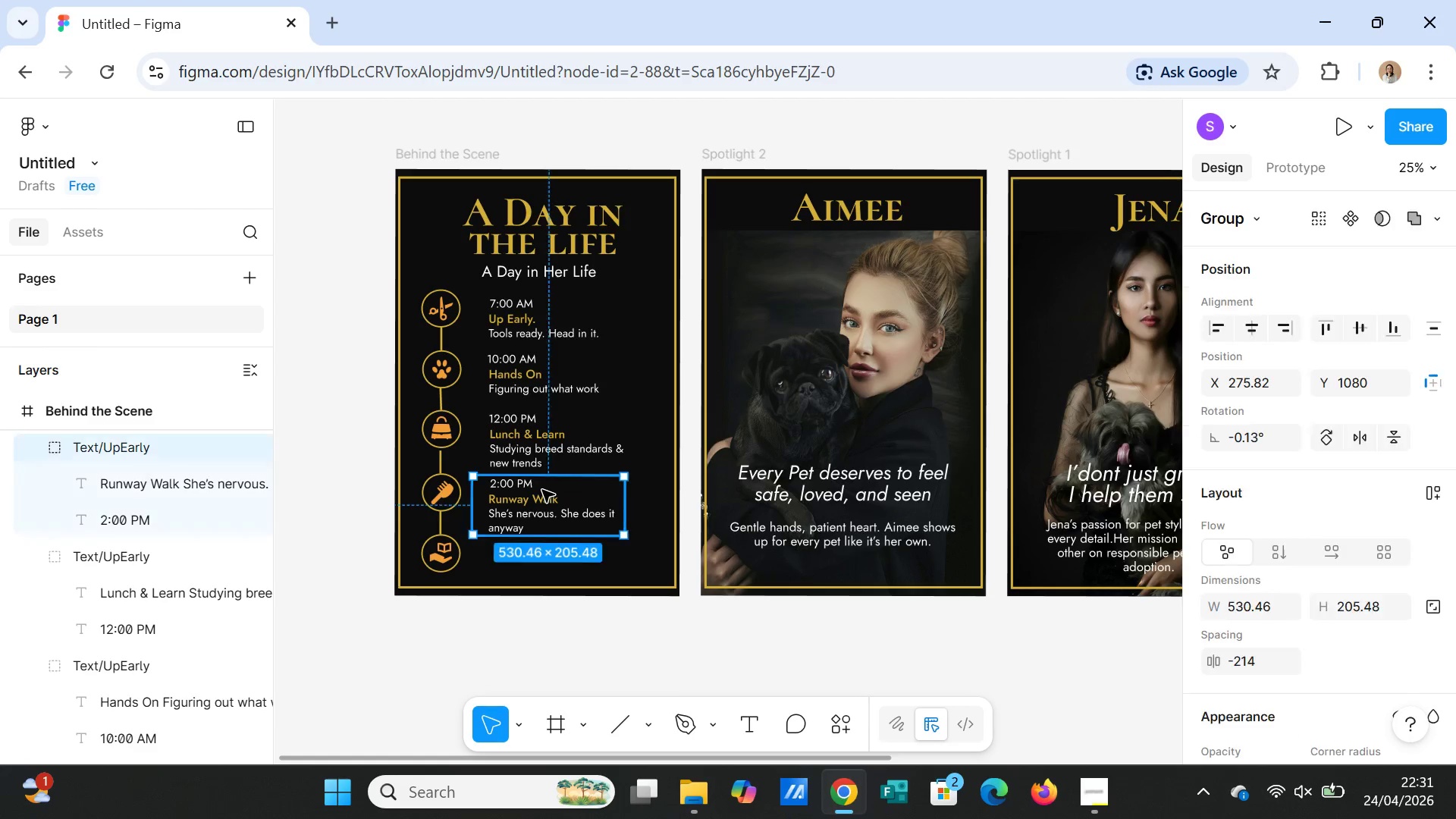 
key(Control+C)
 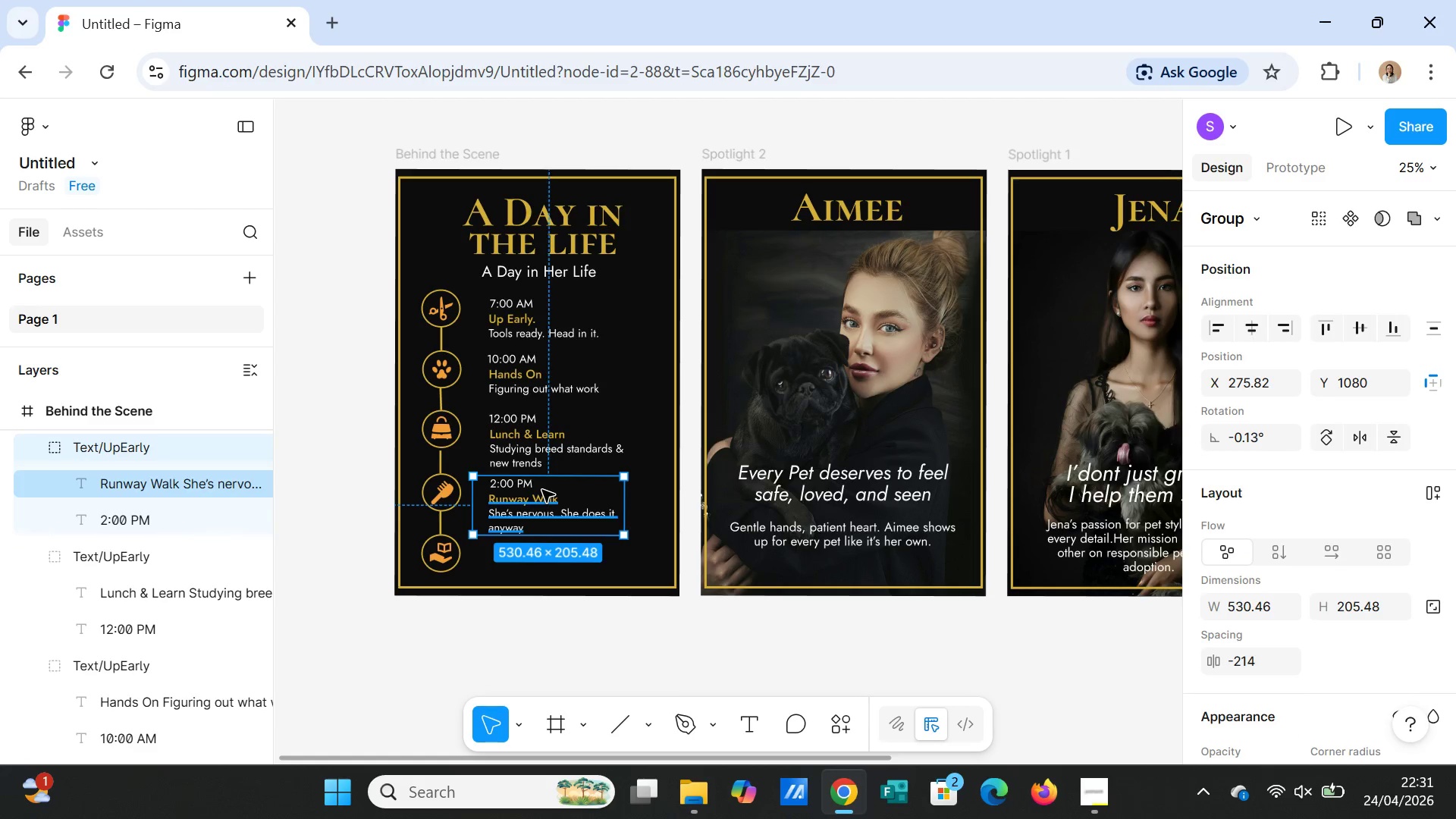 
key(Control+V)
 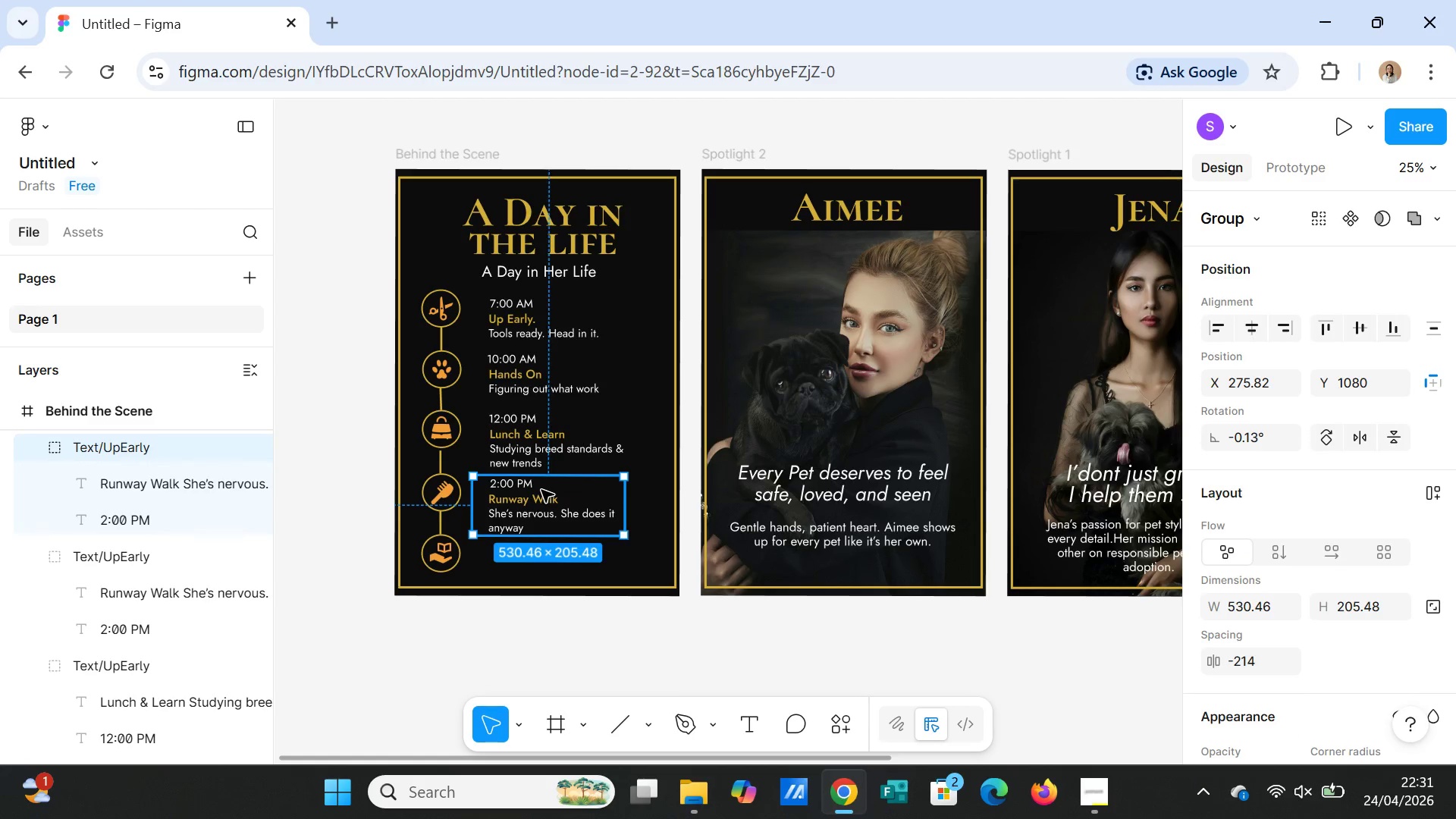 
left_click_drag(start_coordinate=[541, 490], to_coordinate=[538, 551])
 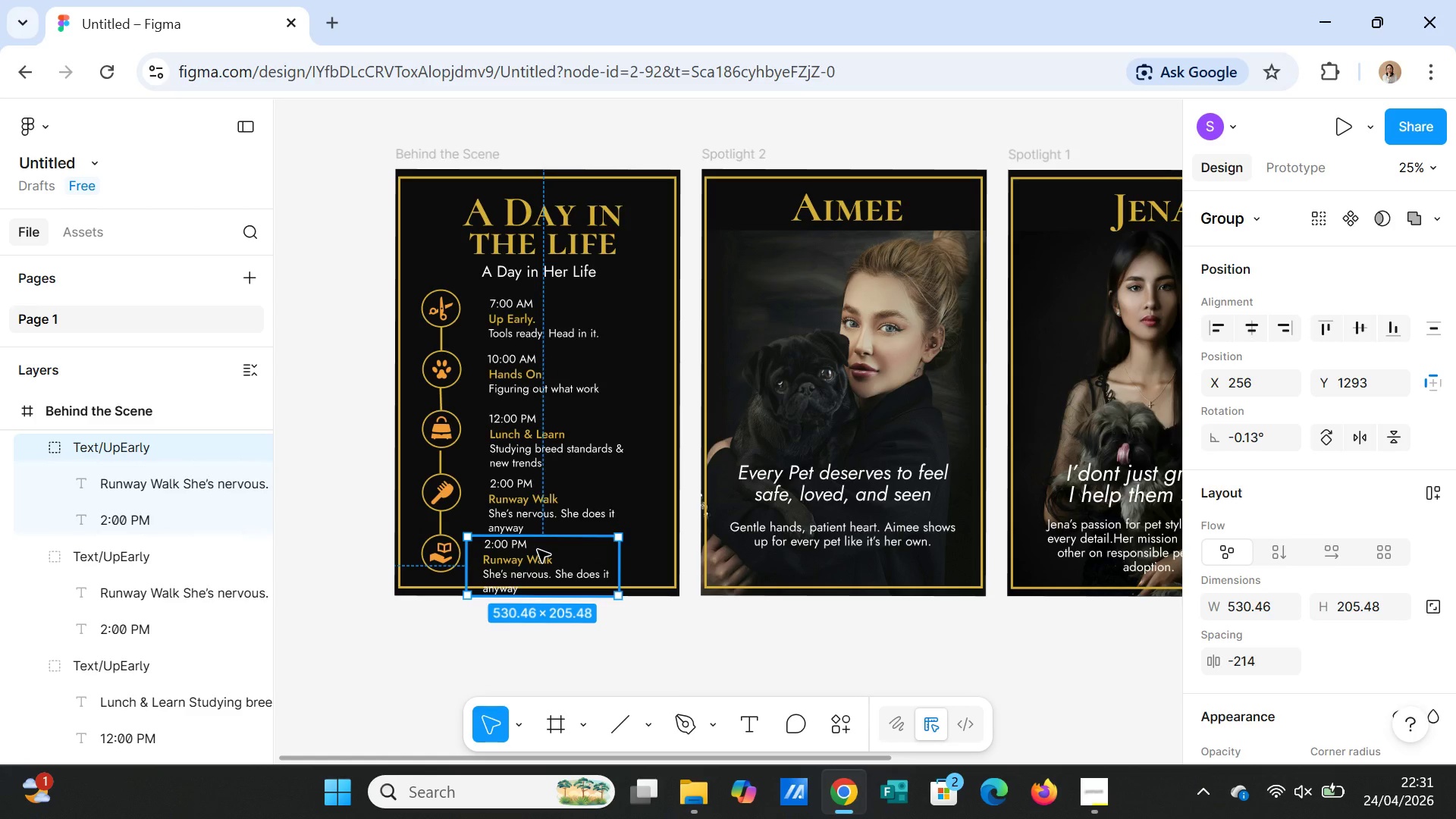 
left_click_drag(start_coordinate=[538, 550], to_coordinate=[542, 550])
 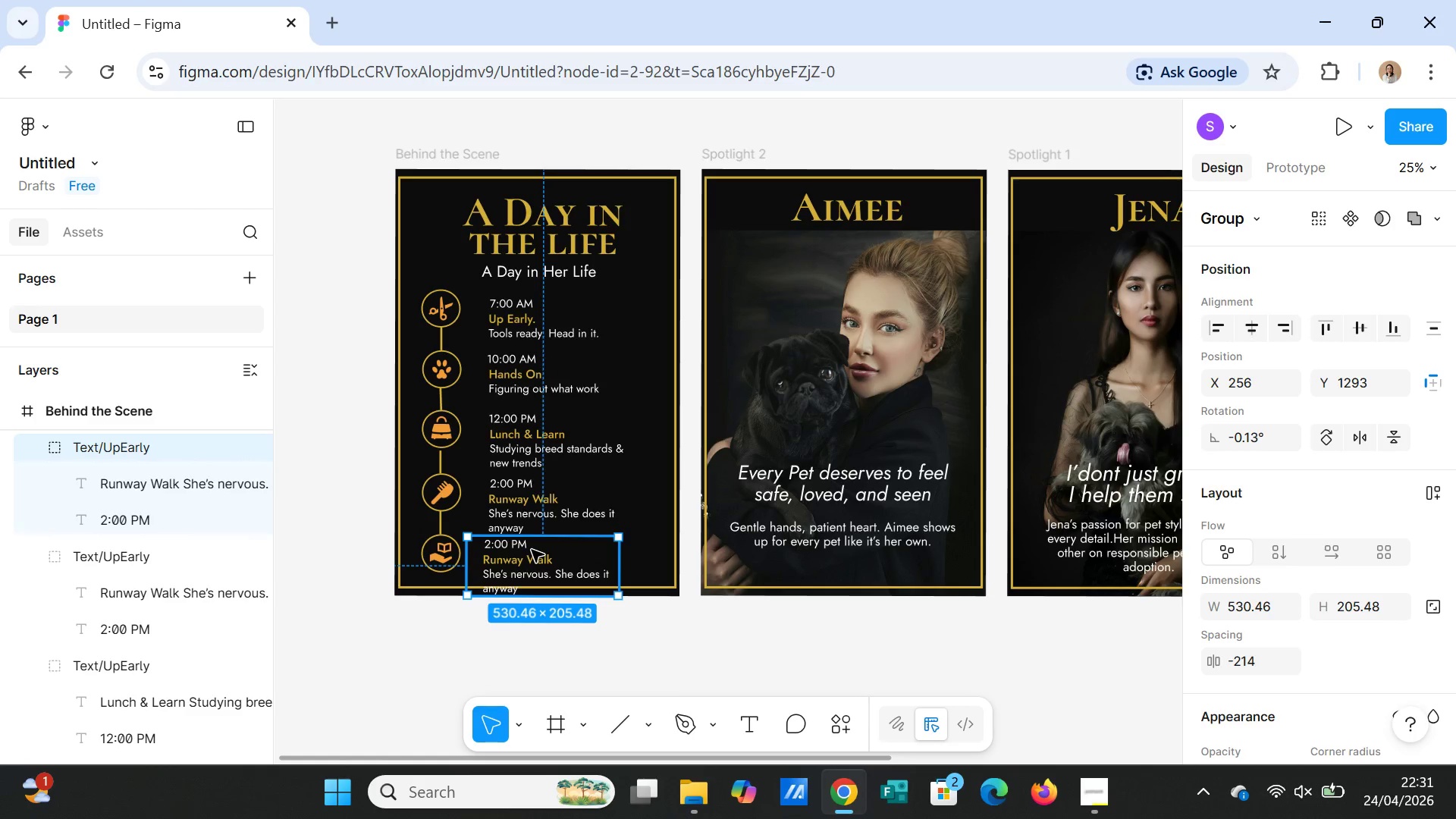 
left_click_drag(start_coordinate=[532, 550], to_coordinate=[536, 550])
 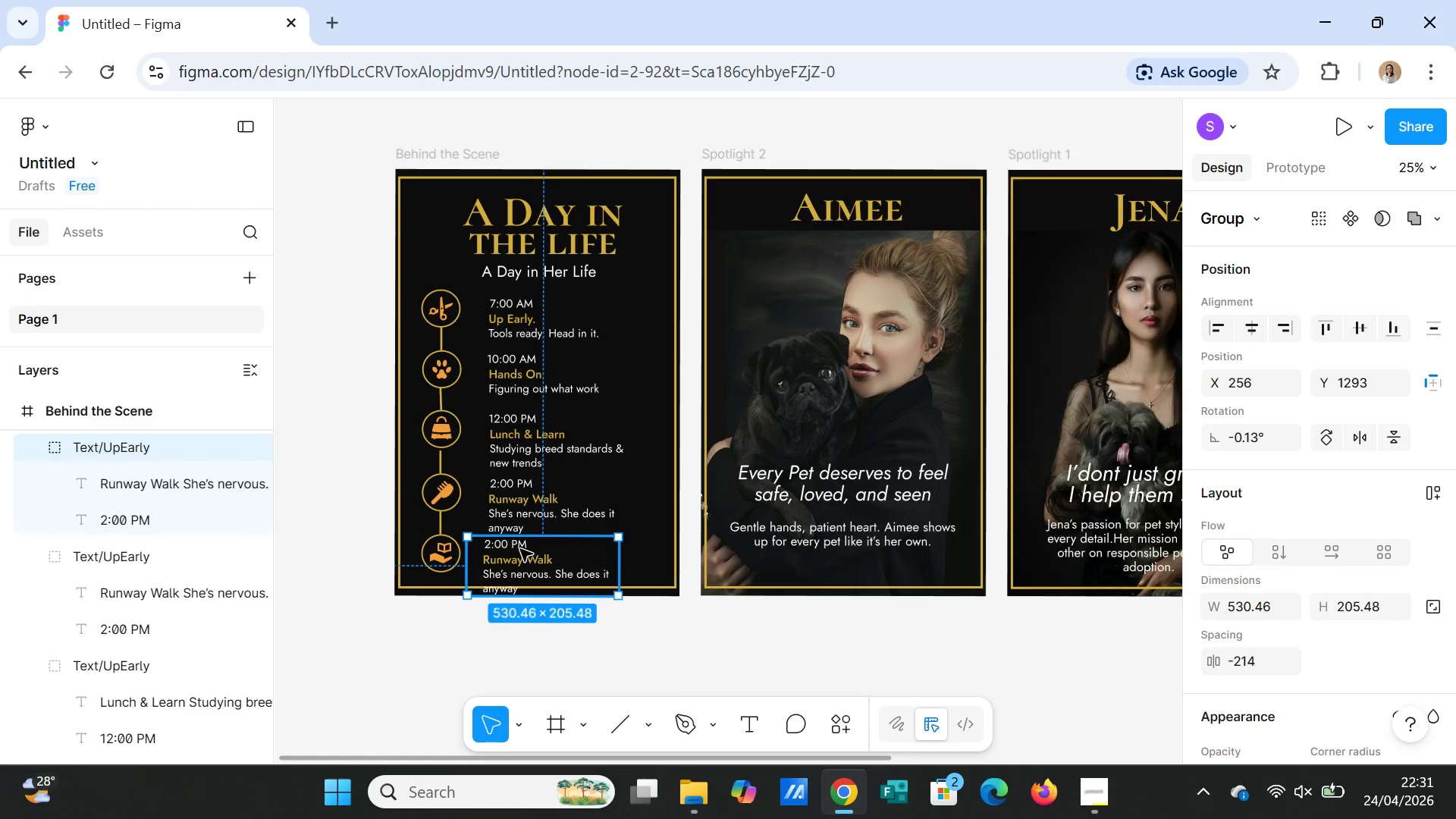 
left_click([520, 549])
 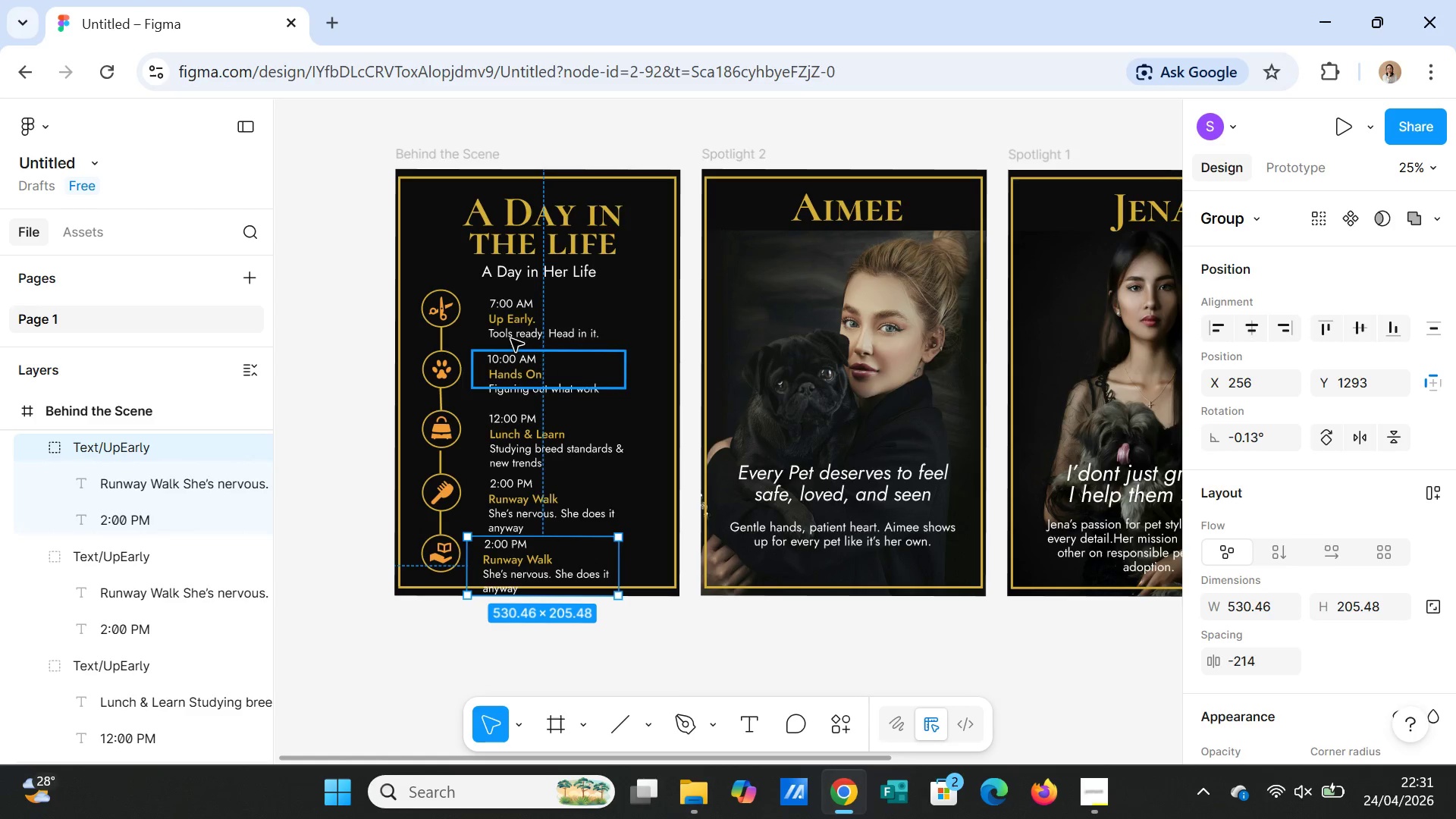 
left_click([513, 322])
 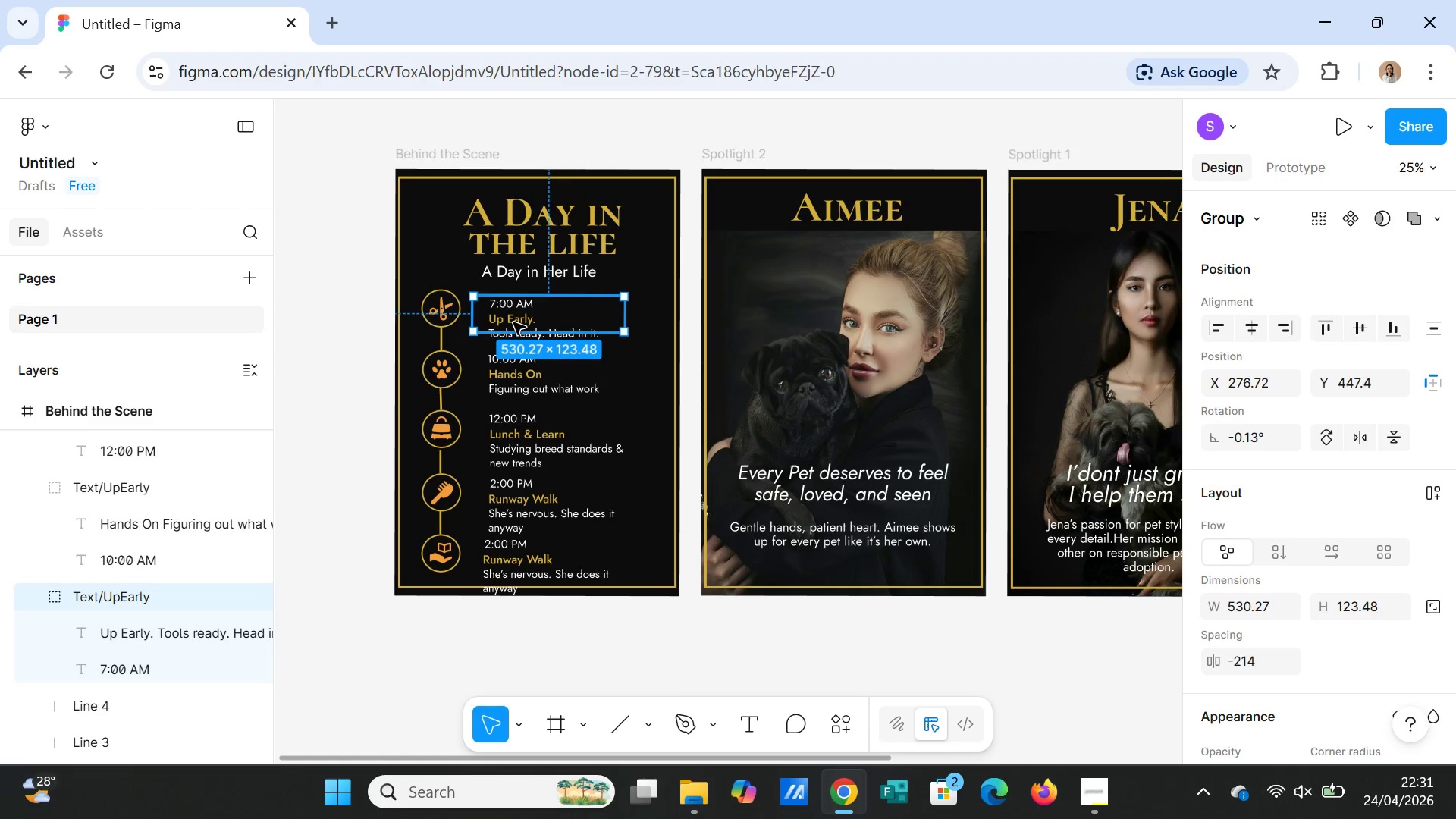 
left_click_drag(start_coordinate=[513, 322], to_coordinate=[500, 321])
 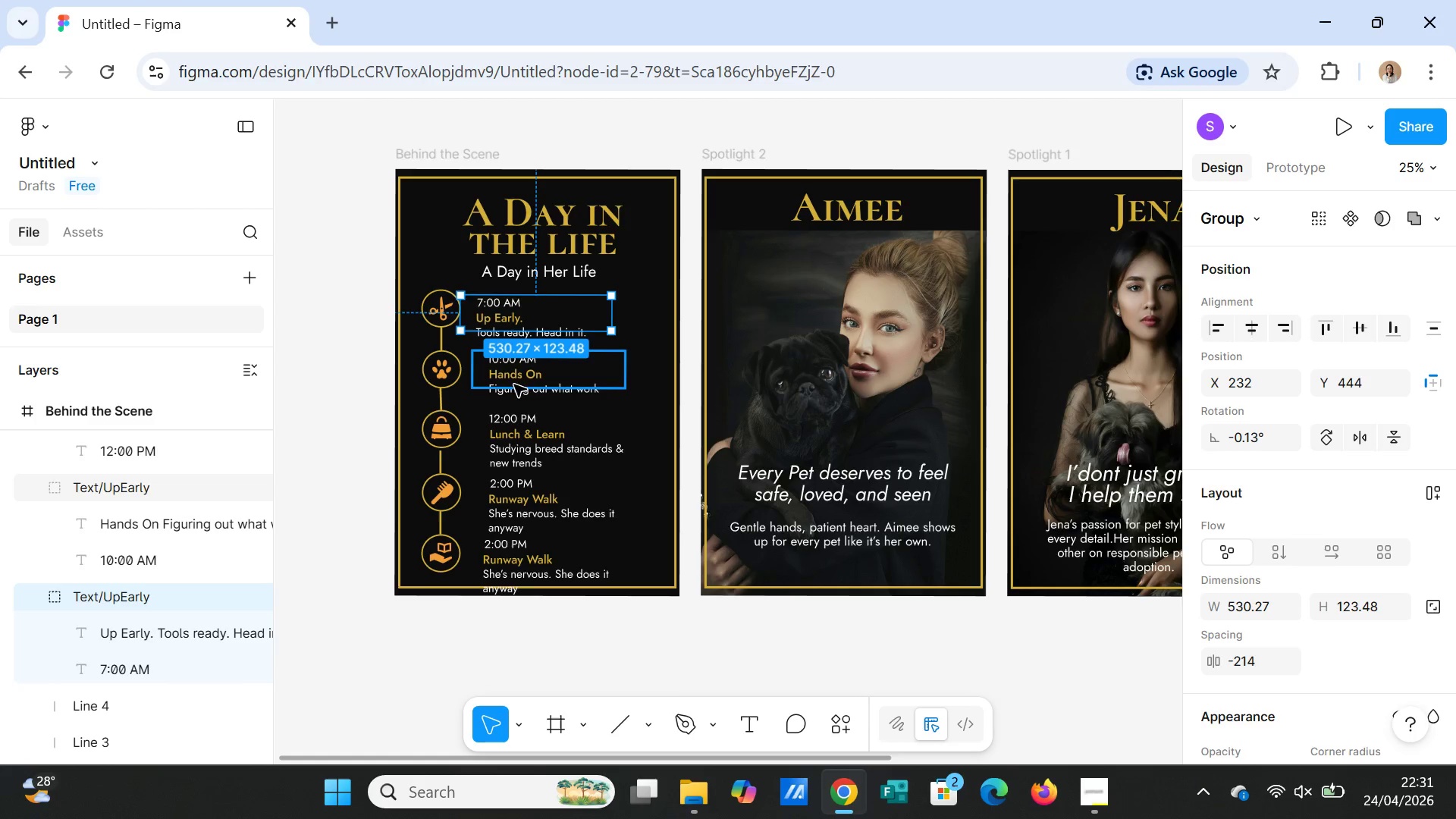 
left_click([516, 375])
 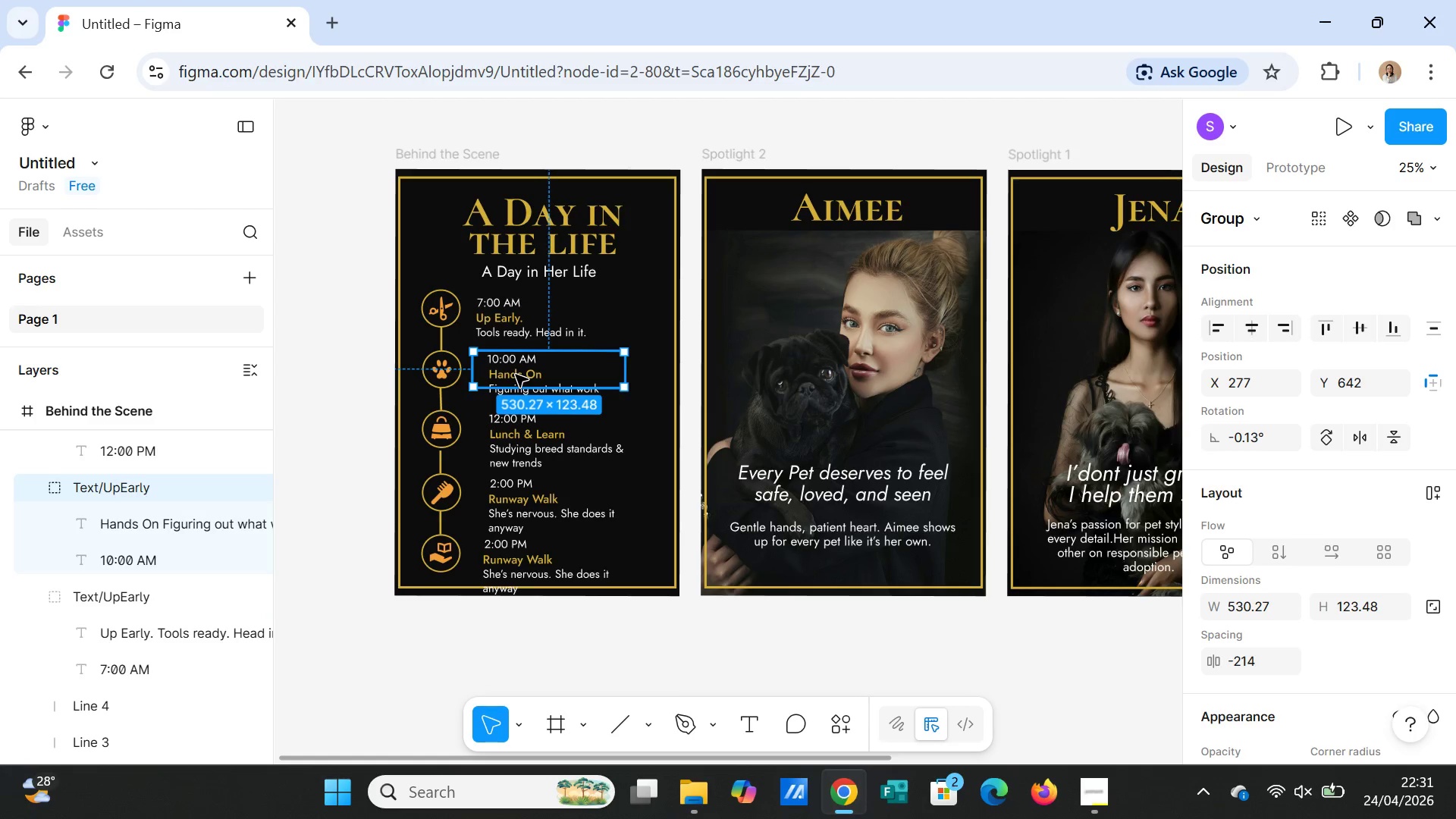 
left_click_drag(start_coordinate=[516, 375], to_coordinate=[503, 373])
 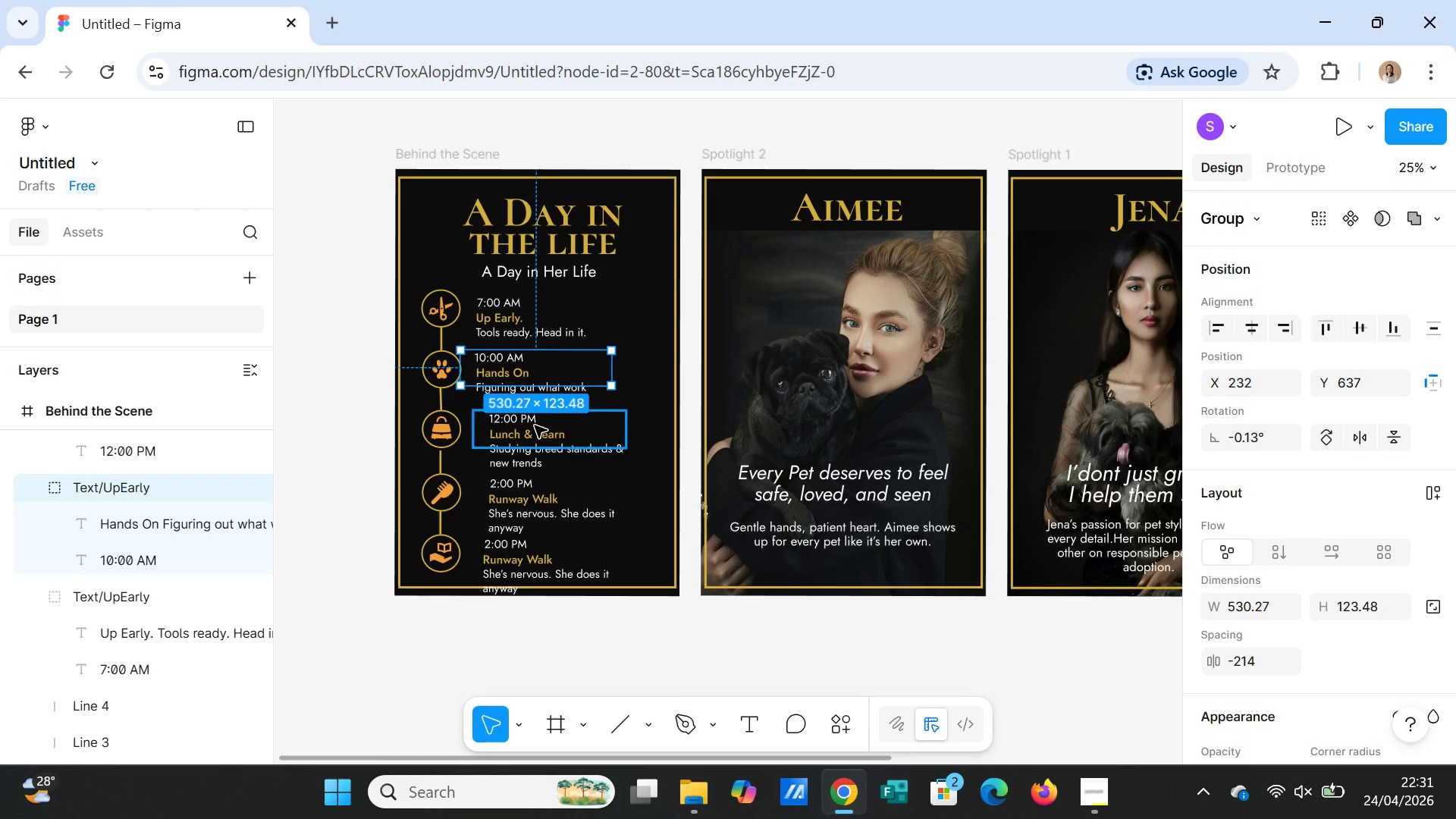 
left_click([535, 425])
 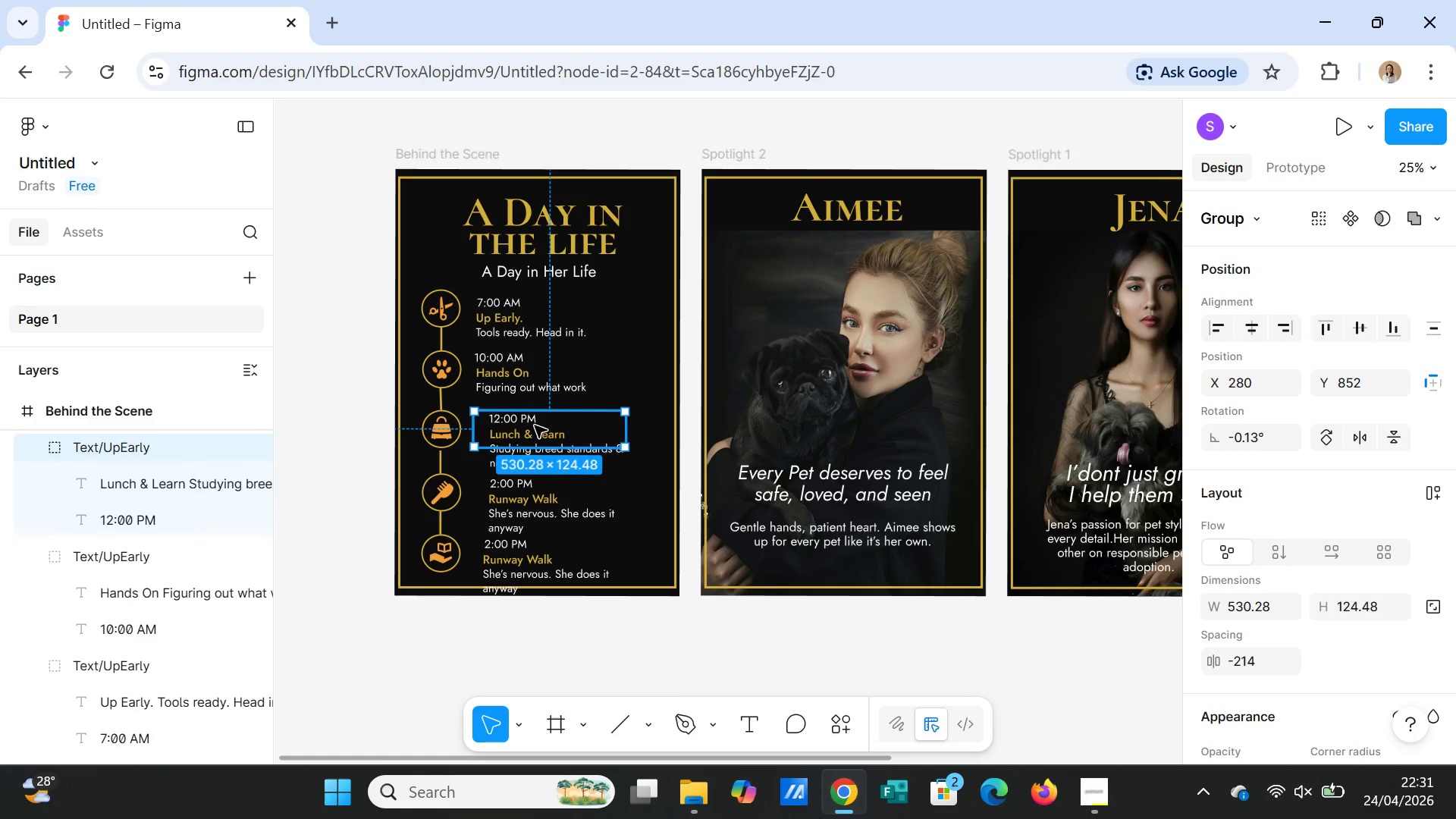 
left_click_drag(start_coordinate=[535, 425], to_coordinate=[522, 422])
 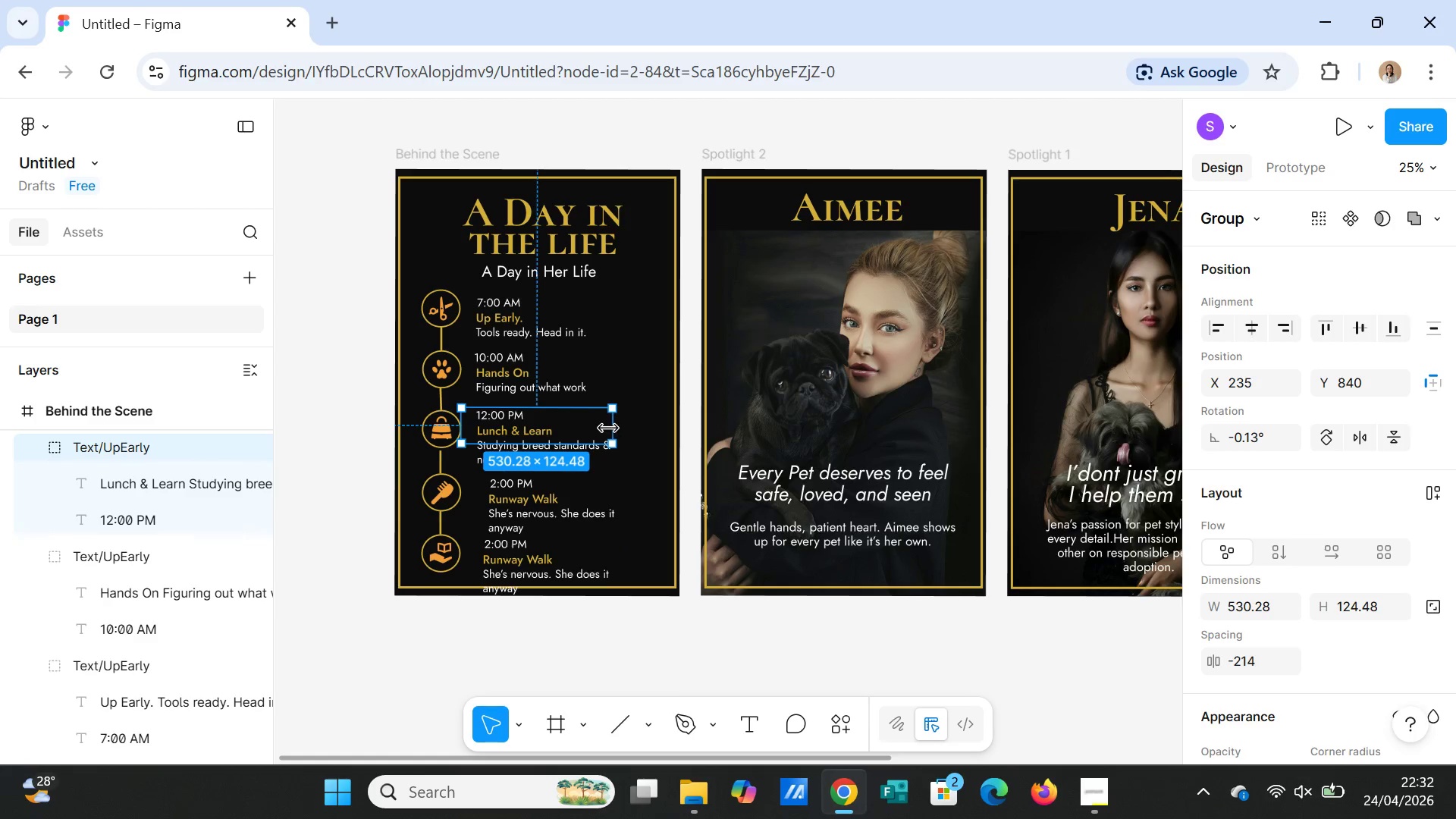 
left_click_drag(start_coordinate=[610, 428], to_coordinate=[667, 428])
 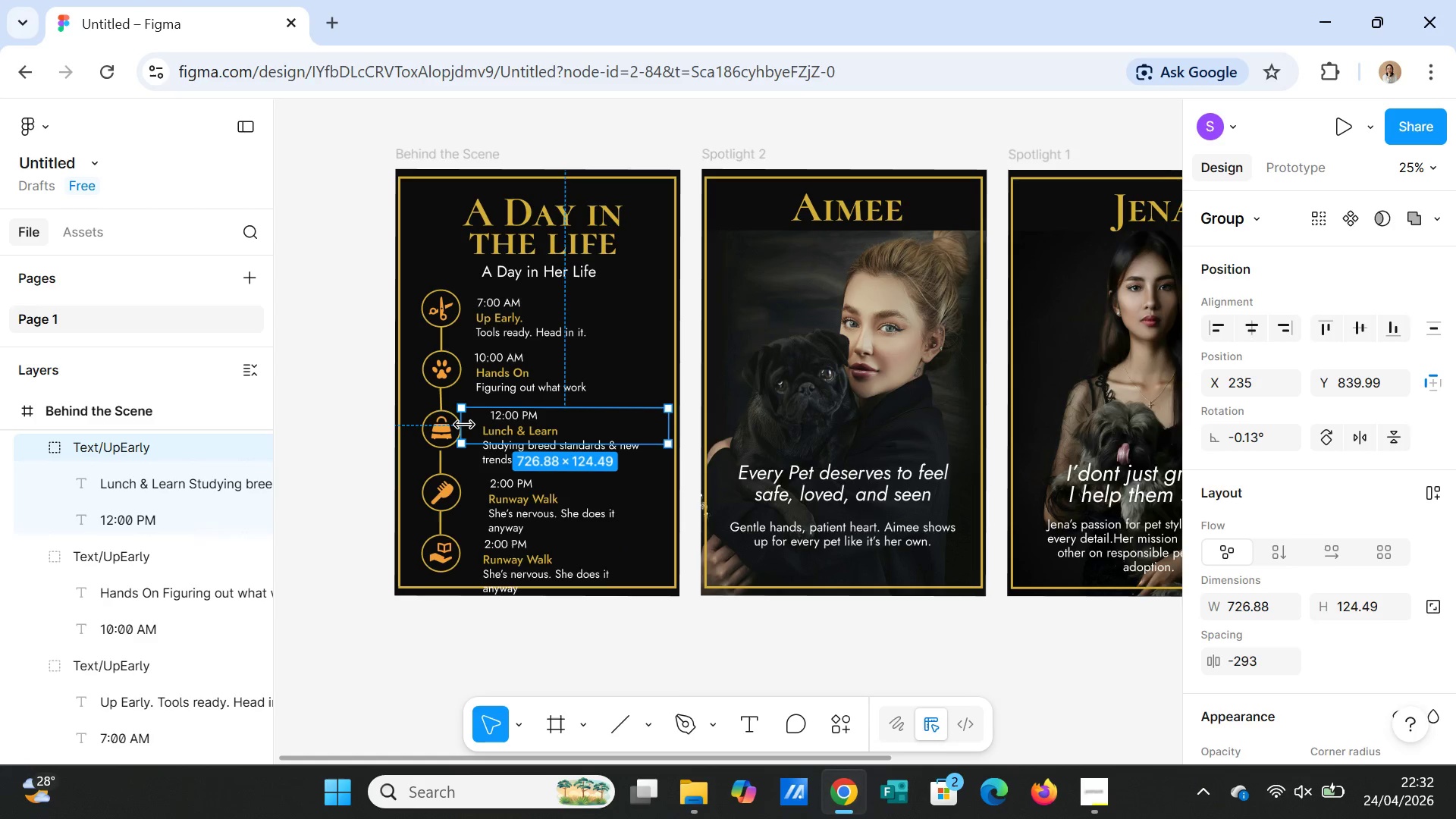 
left_click_drag(start_coordinate=[463, 423], to_coordinate=[487, 422])
 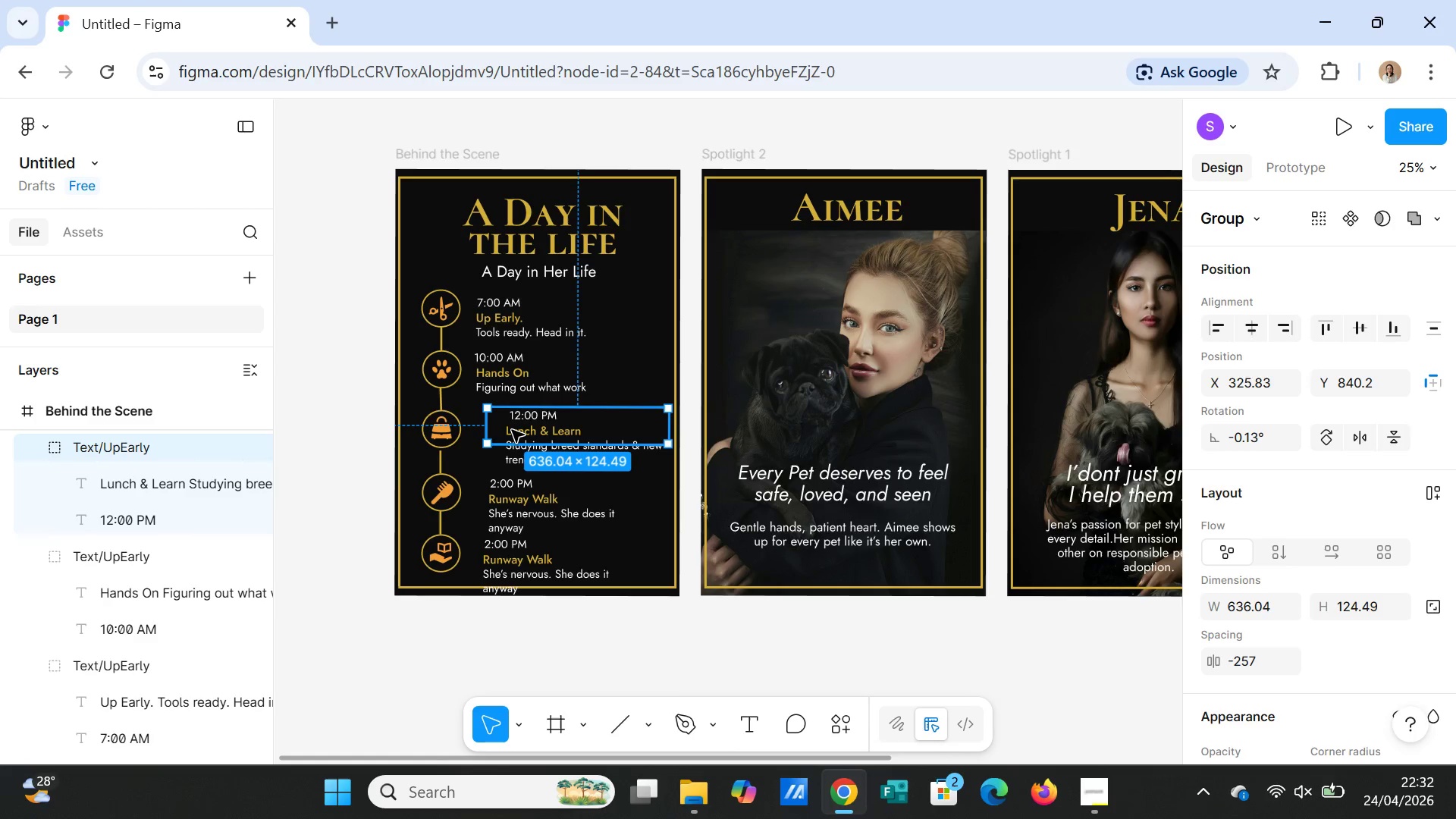 
left_click_drag(start_coordinate=[512, 430], to_coordinate=[481, 427])
 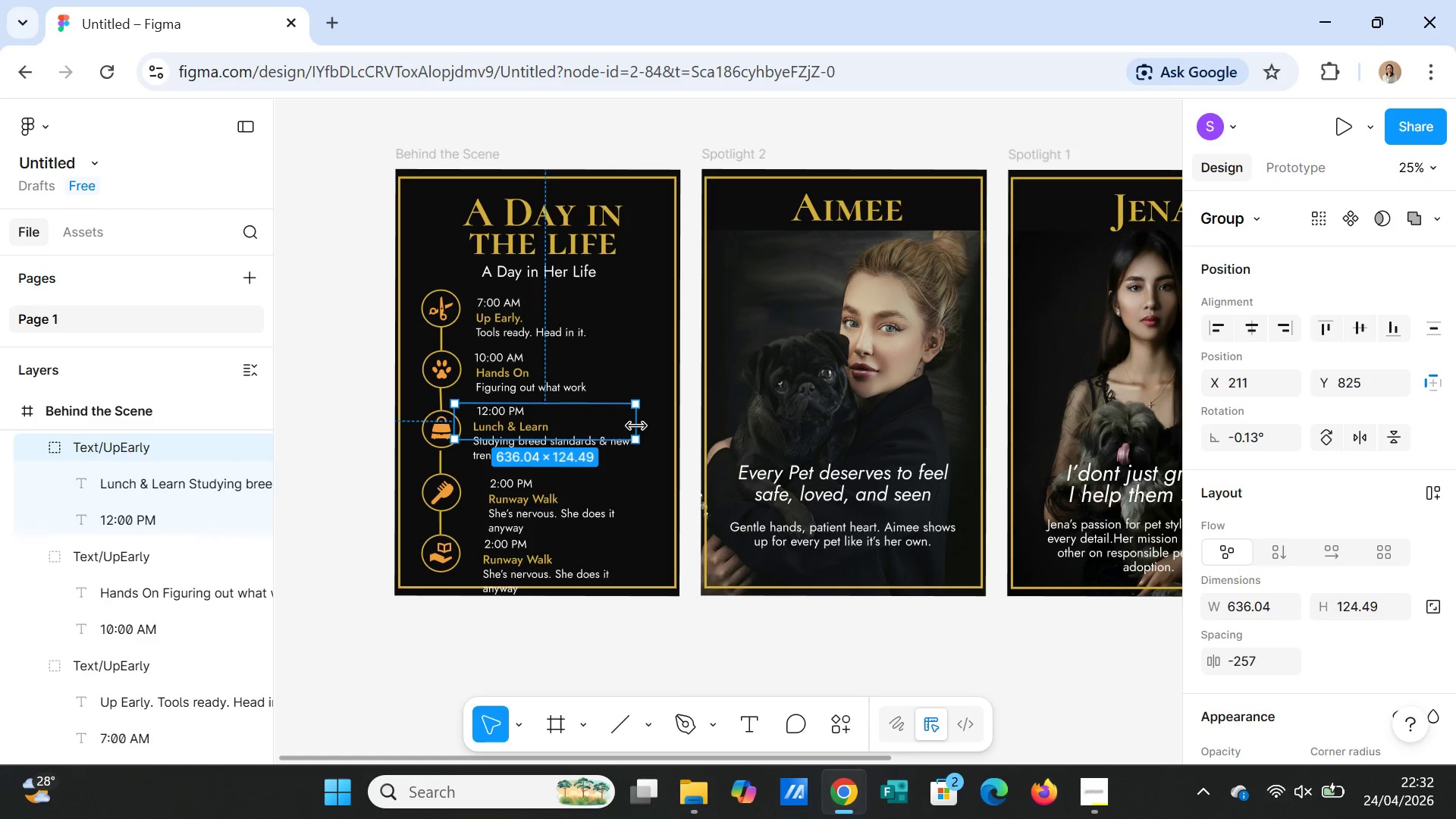 
left_click_drag(start_coordinate=[638, 426], to_coordinate=[666, 425])
 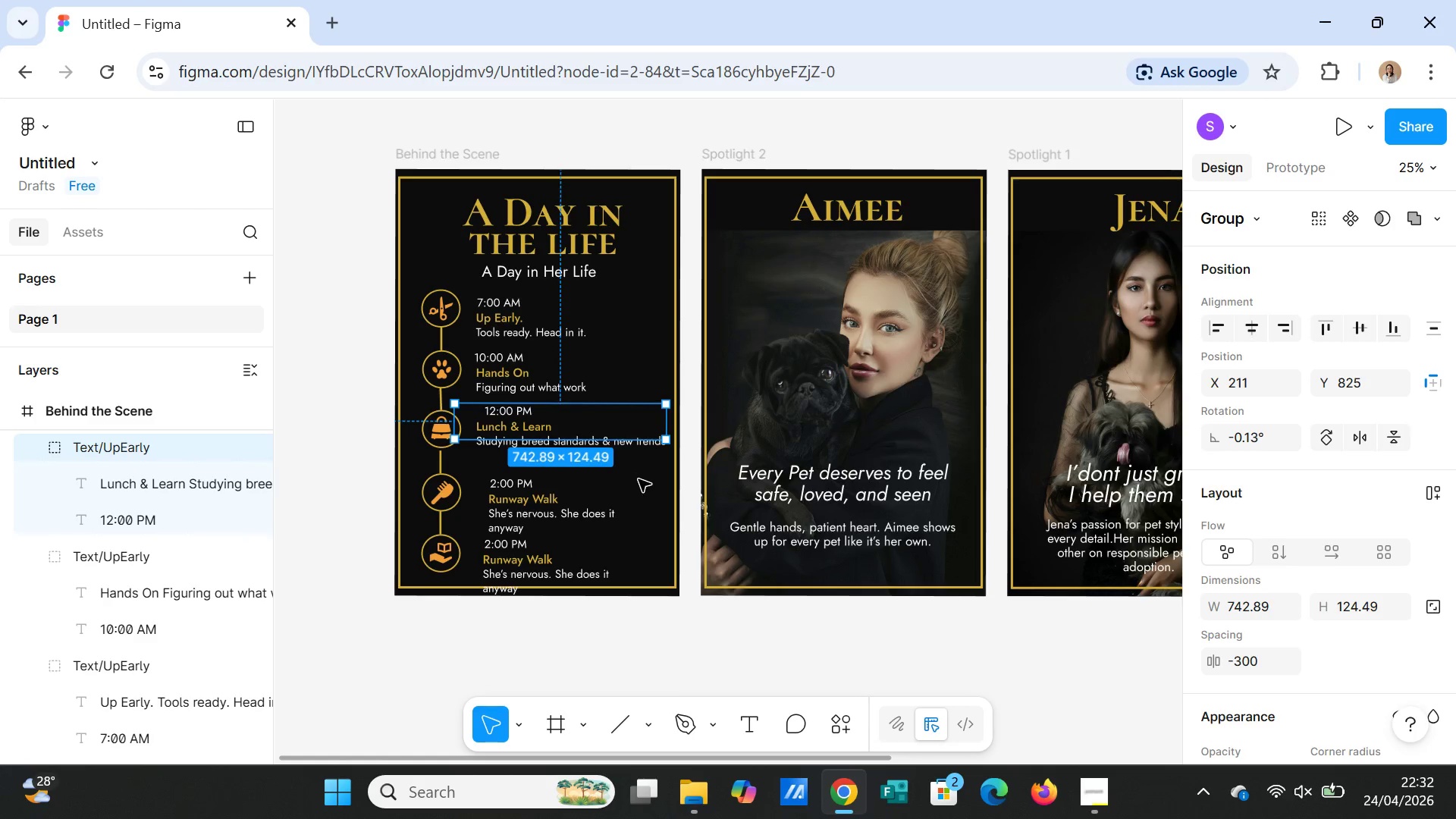 
left_click([639, 479])
 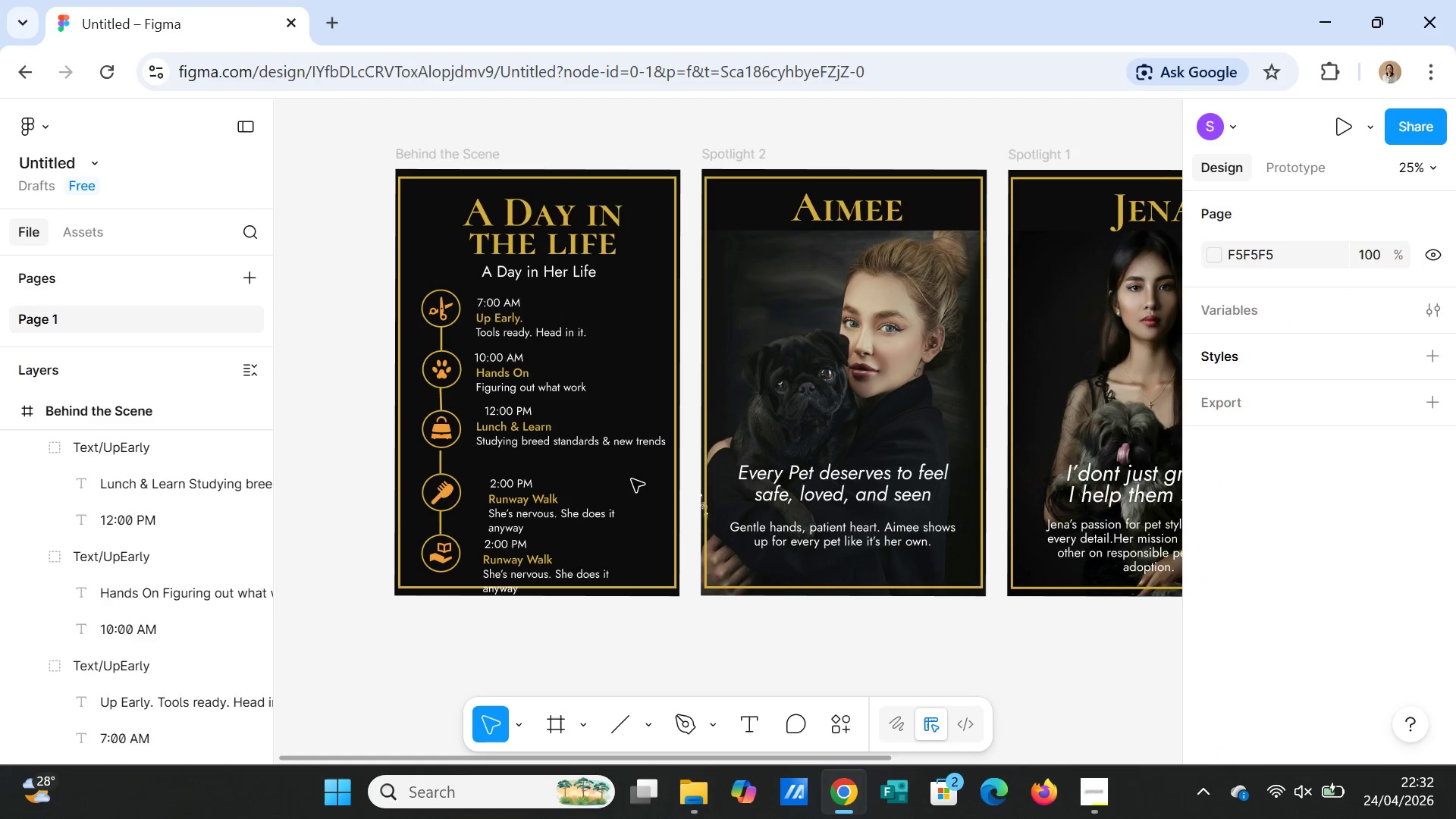 
left_click([511, 435])
 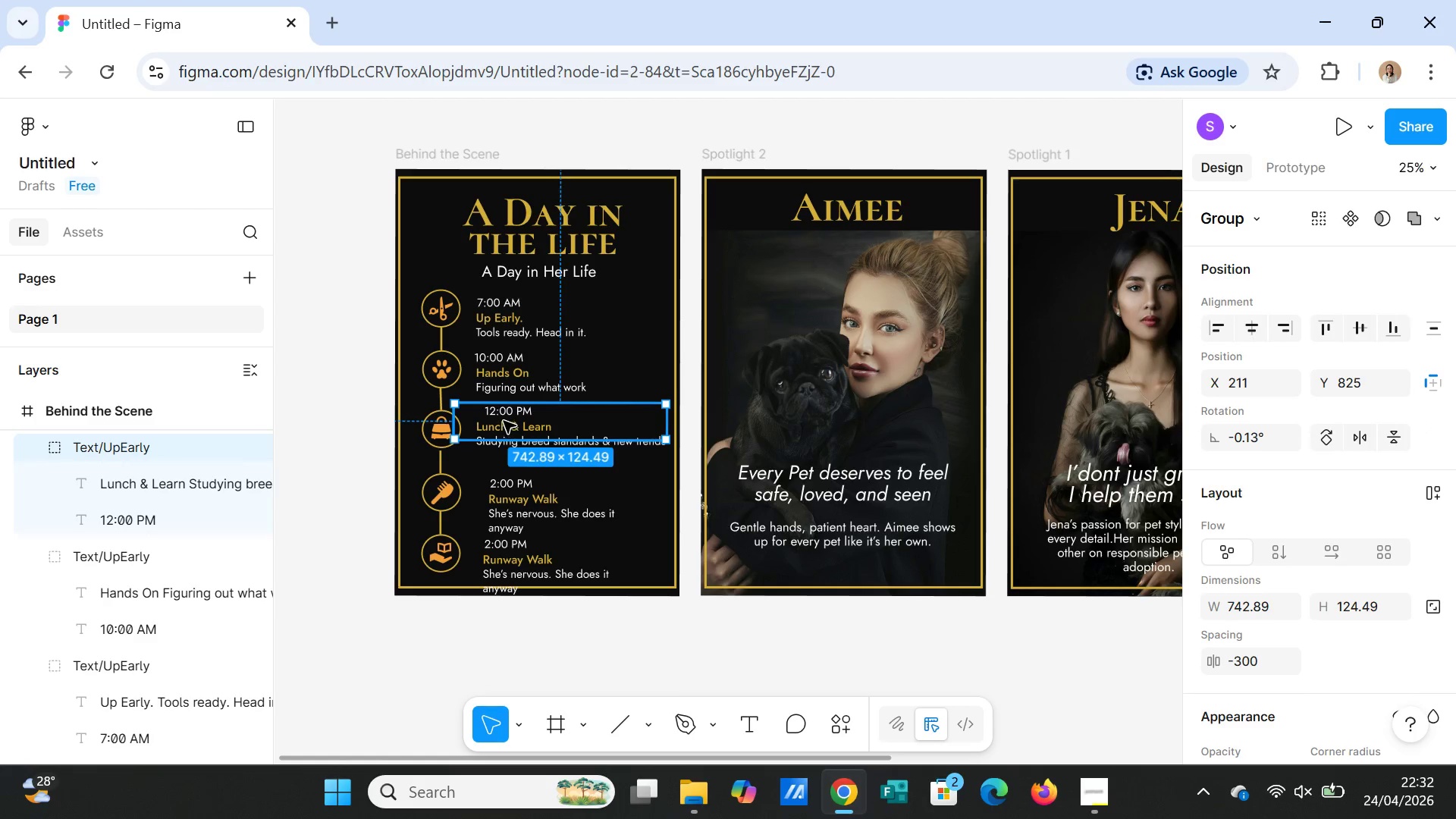 
left_click([504, 419])
 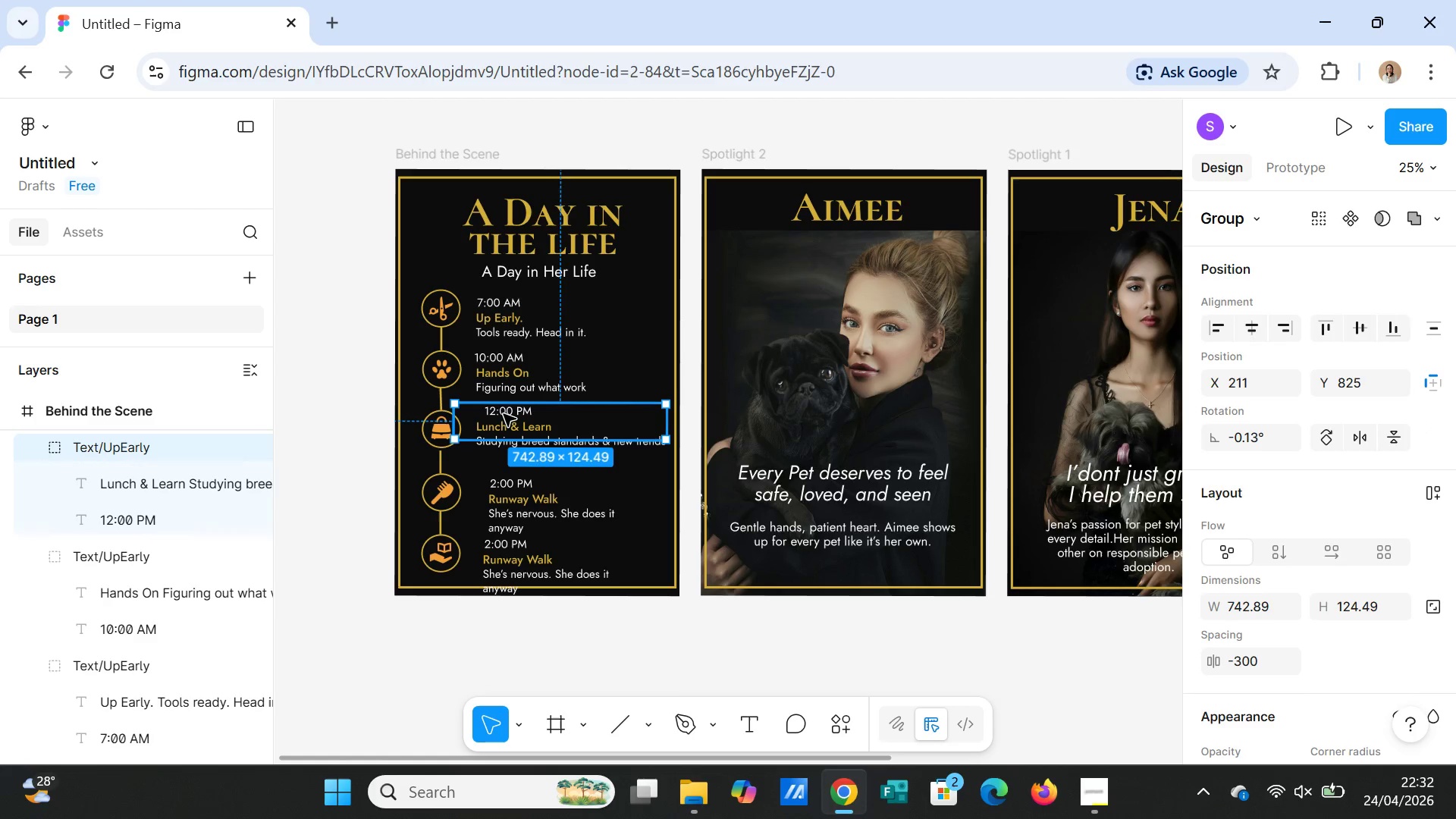 
double_click([504, 414])
 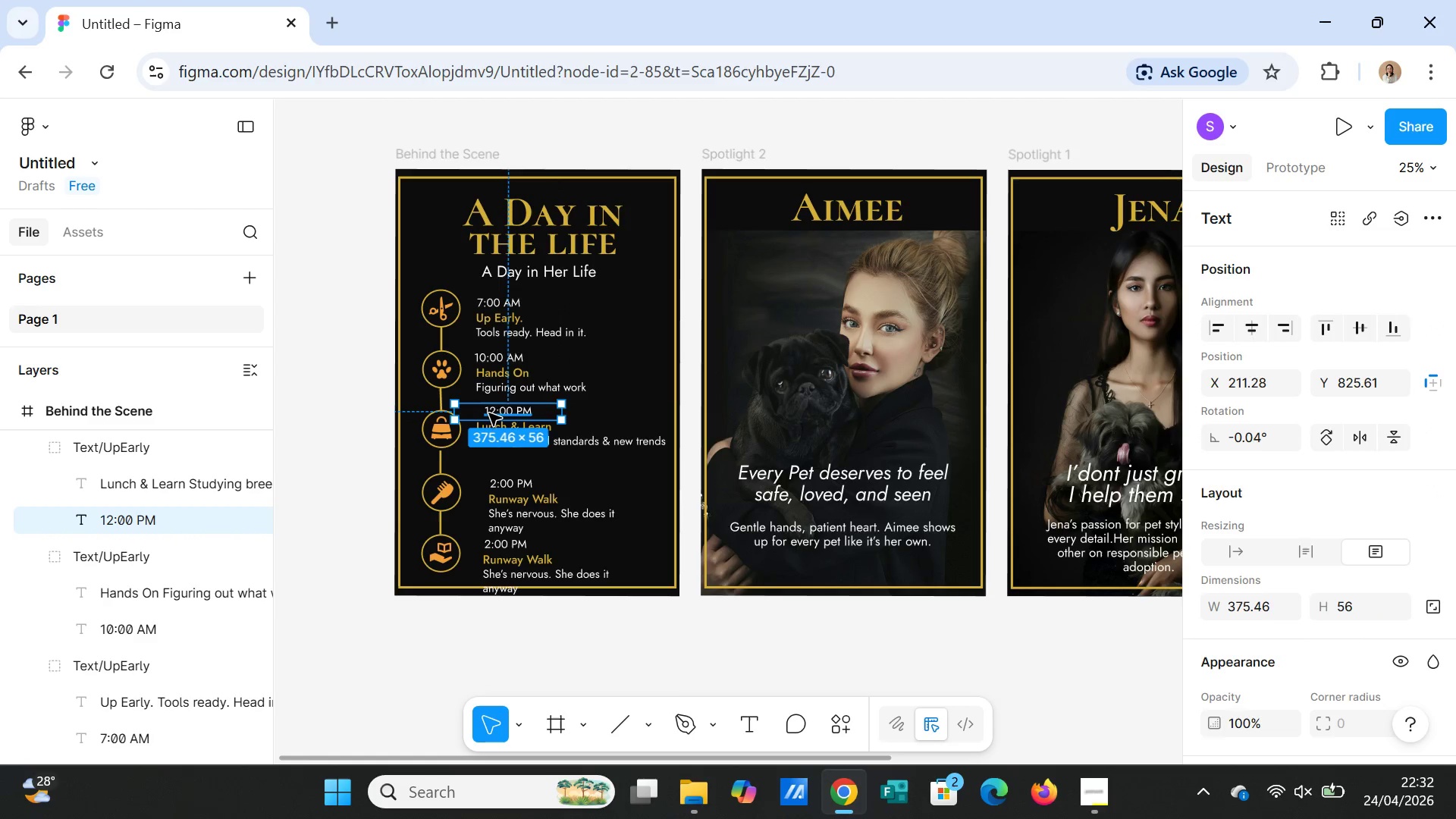 
left_click([485, 413])
 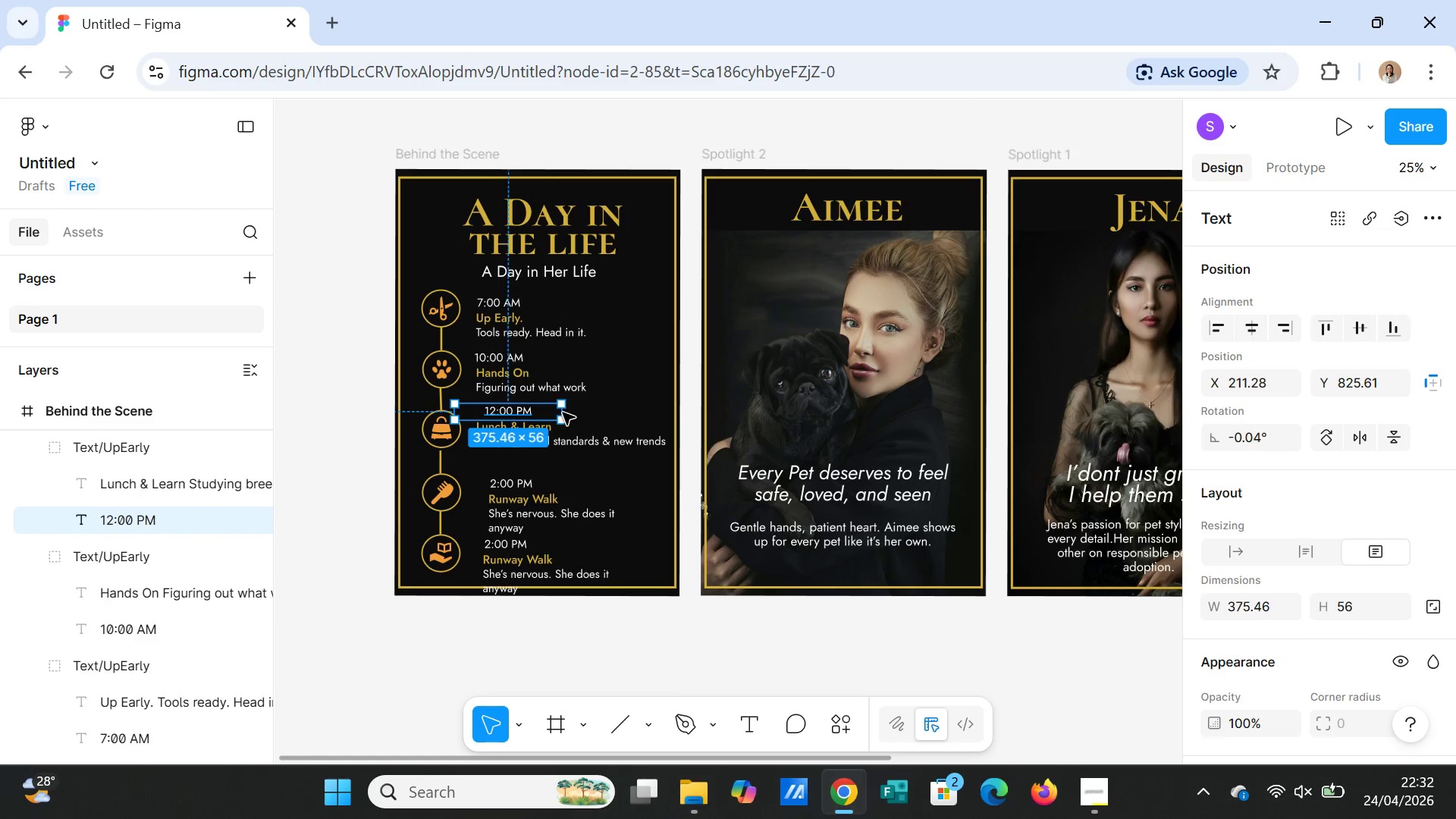 
left_click_drag(start_coordinate=[563, 413], to_coordinate=[547, 413])
 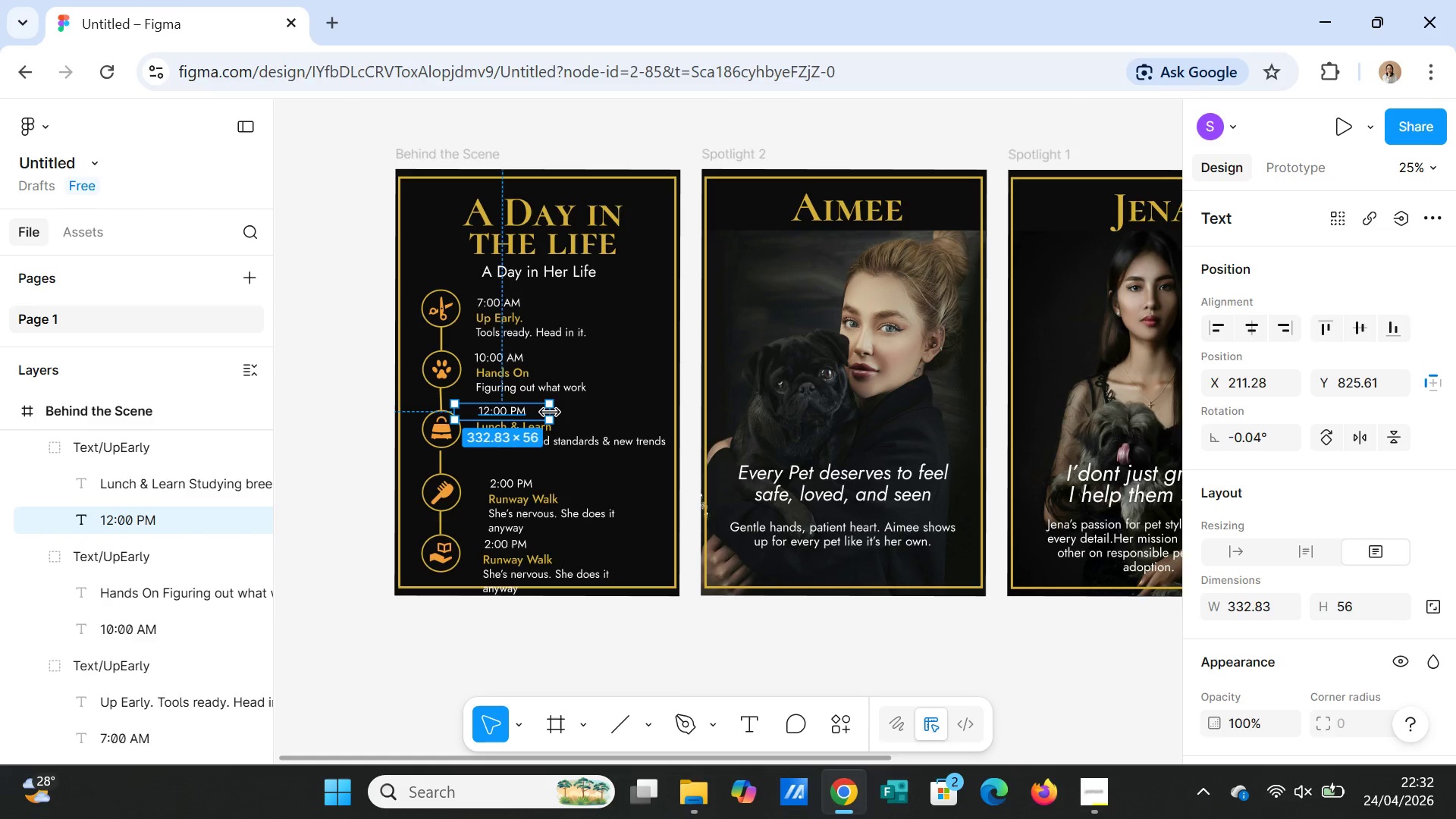 
left_click_drag(start_coordinate=[550, 413], to_coordinate=[541, 412])
 